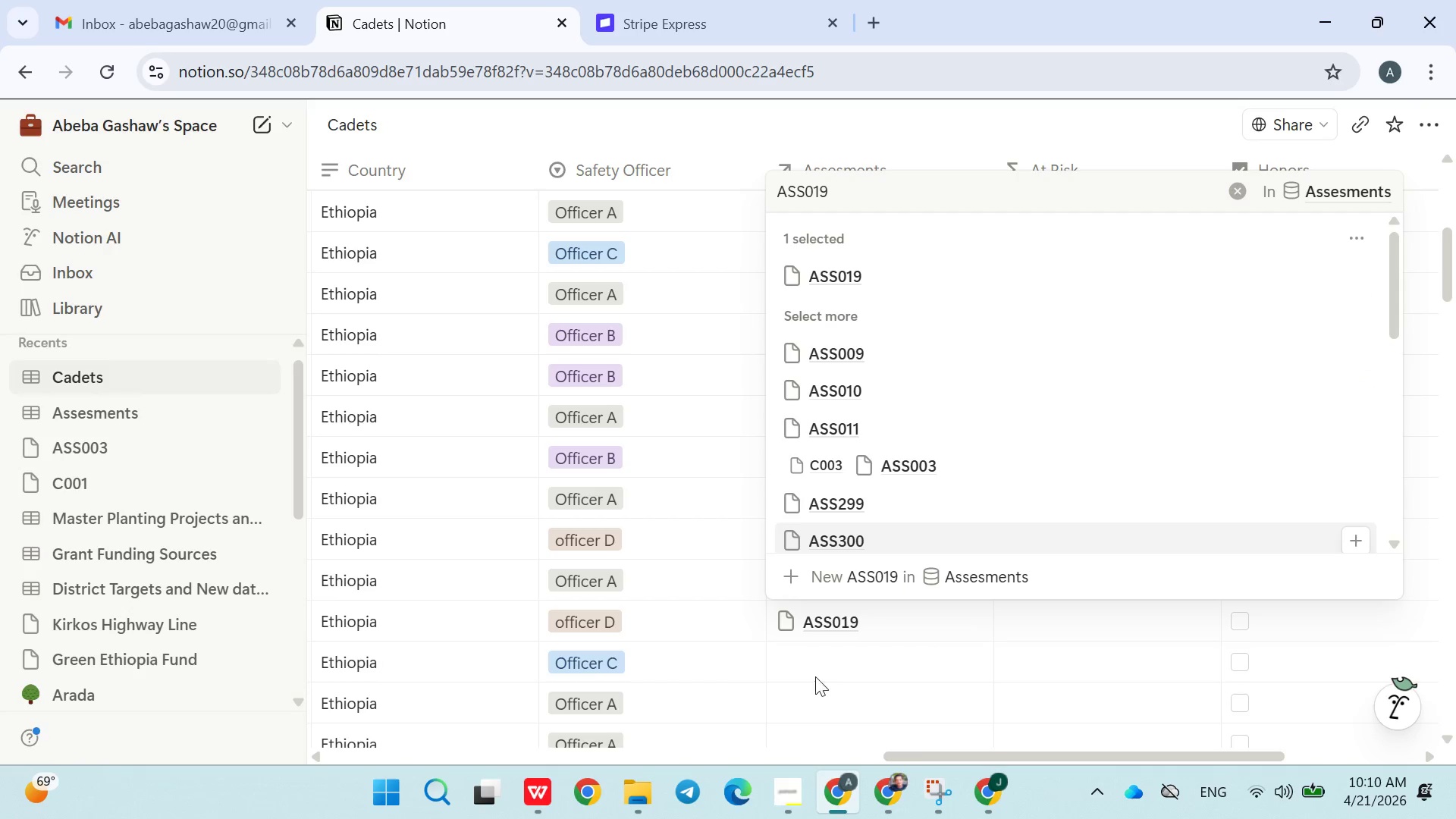 
left_click([815, 683])
 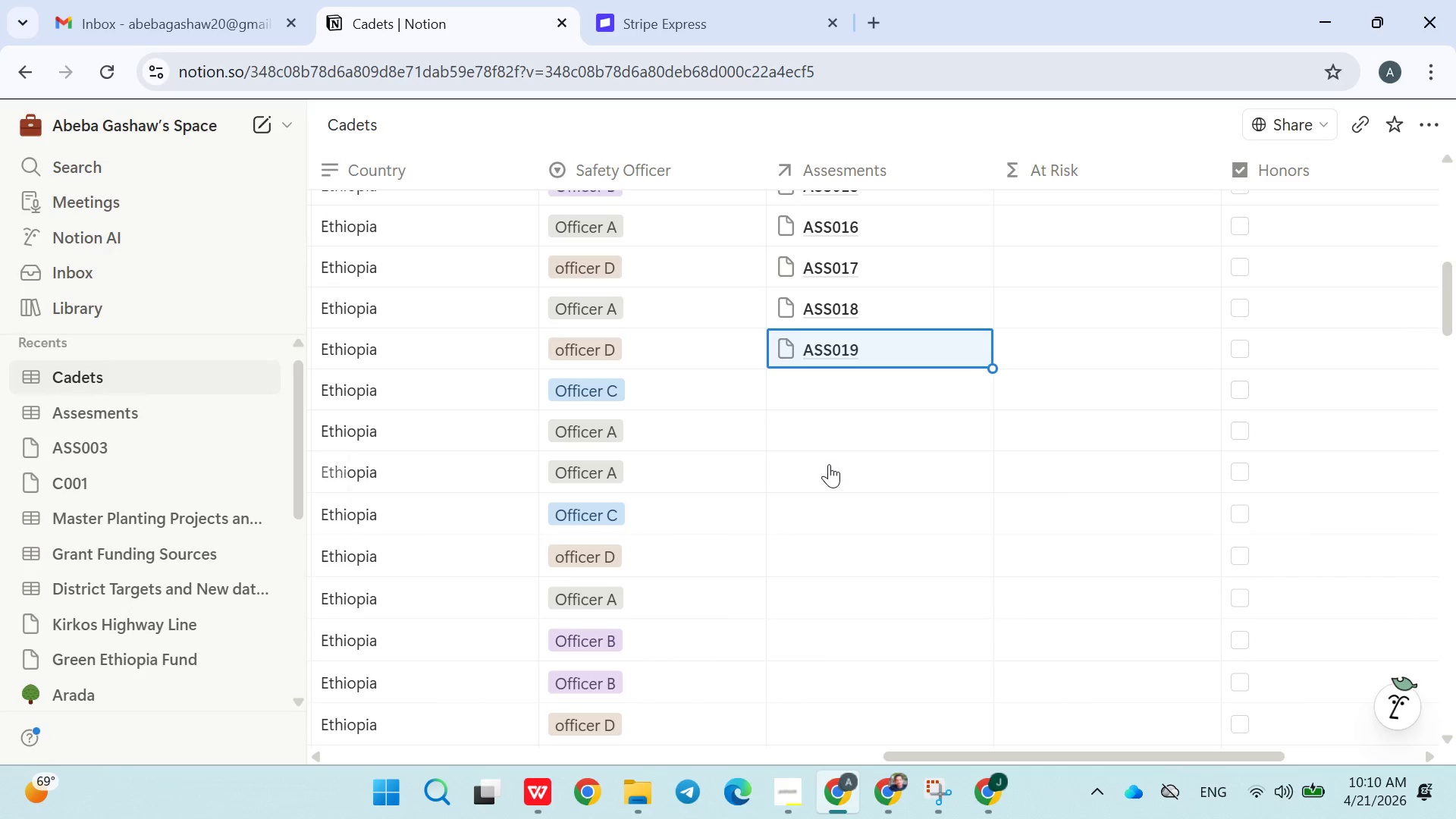 
left_click([836, 387])
 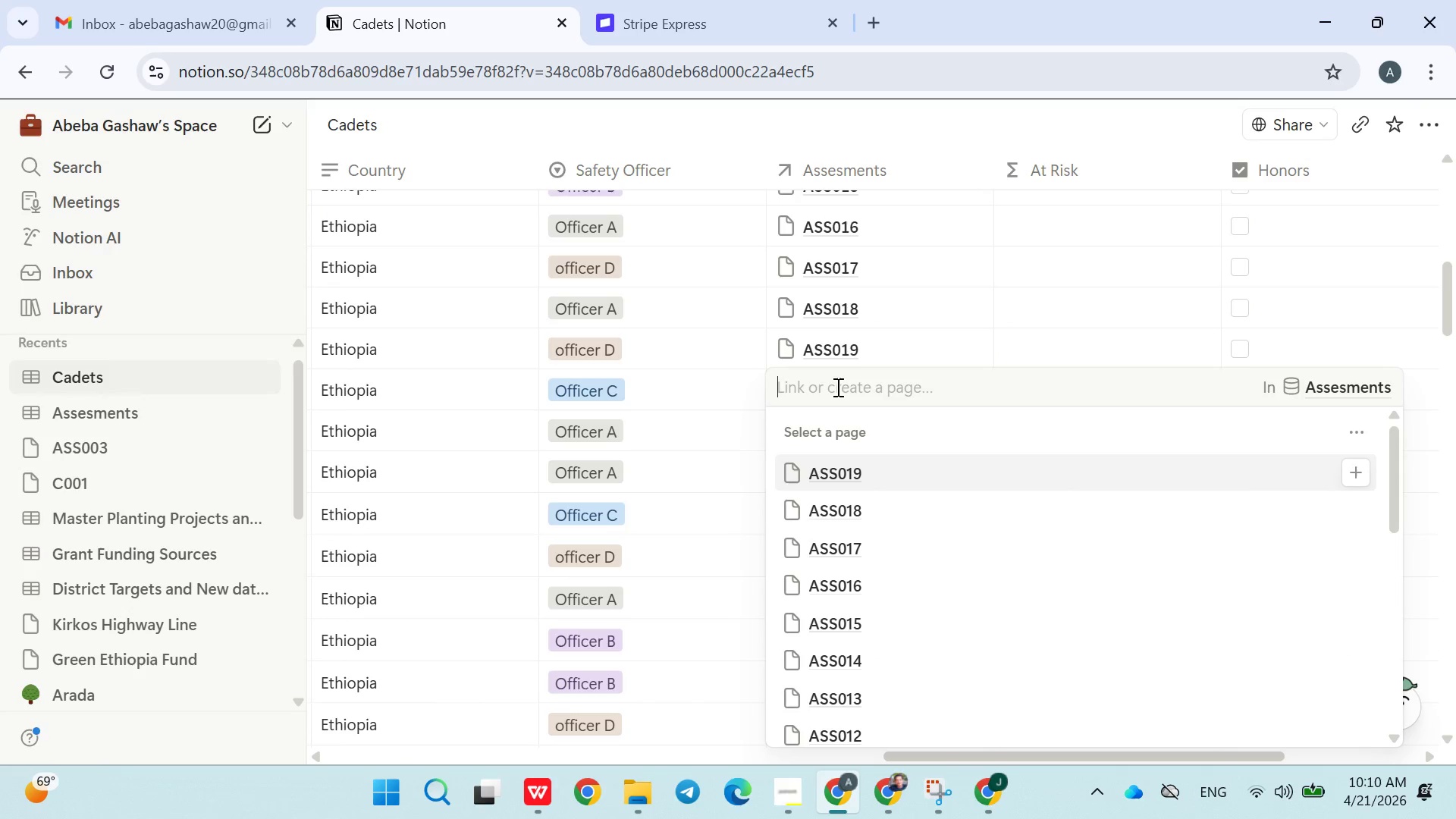 
type(ASS)
 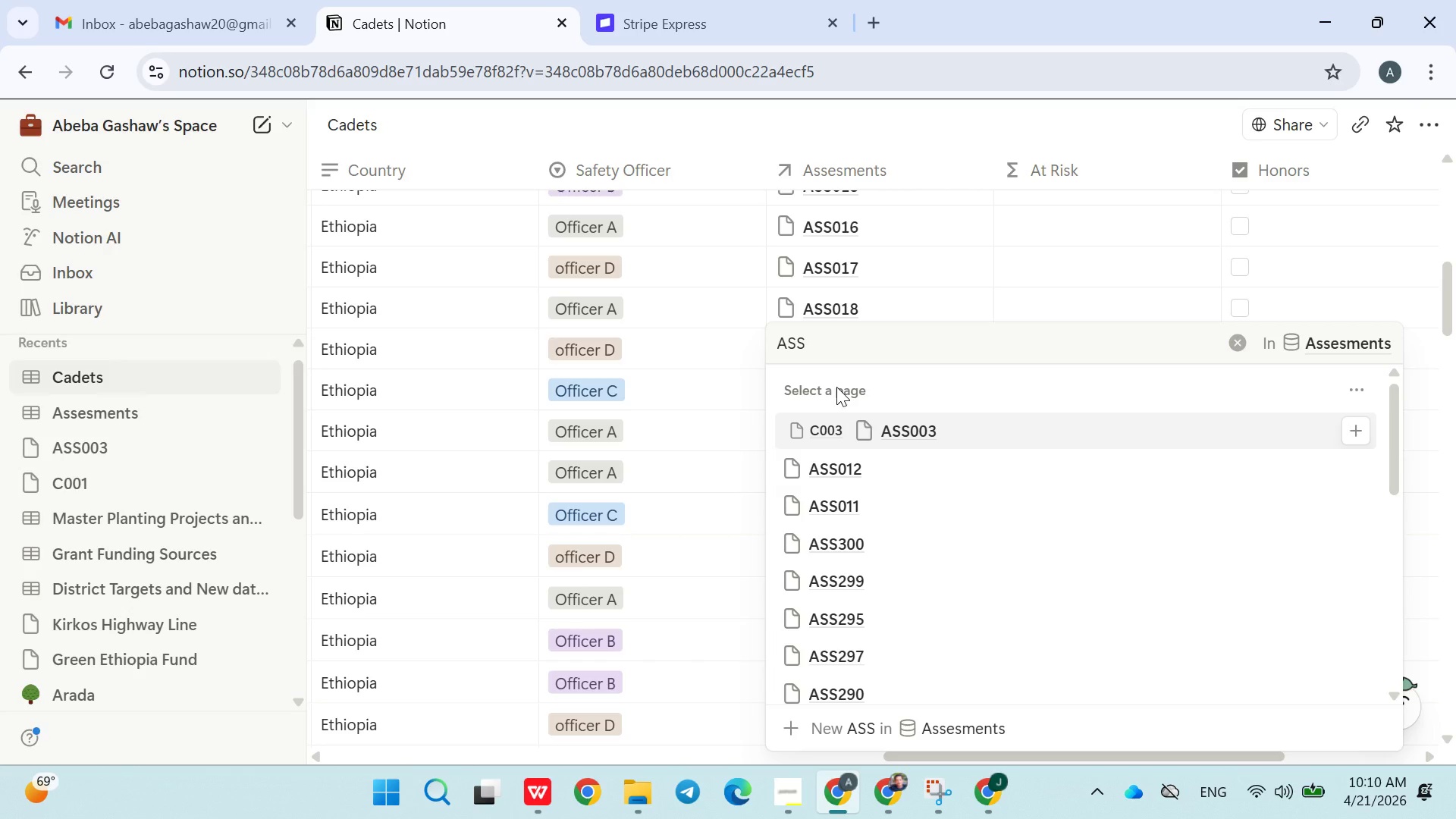 
key(0)
 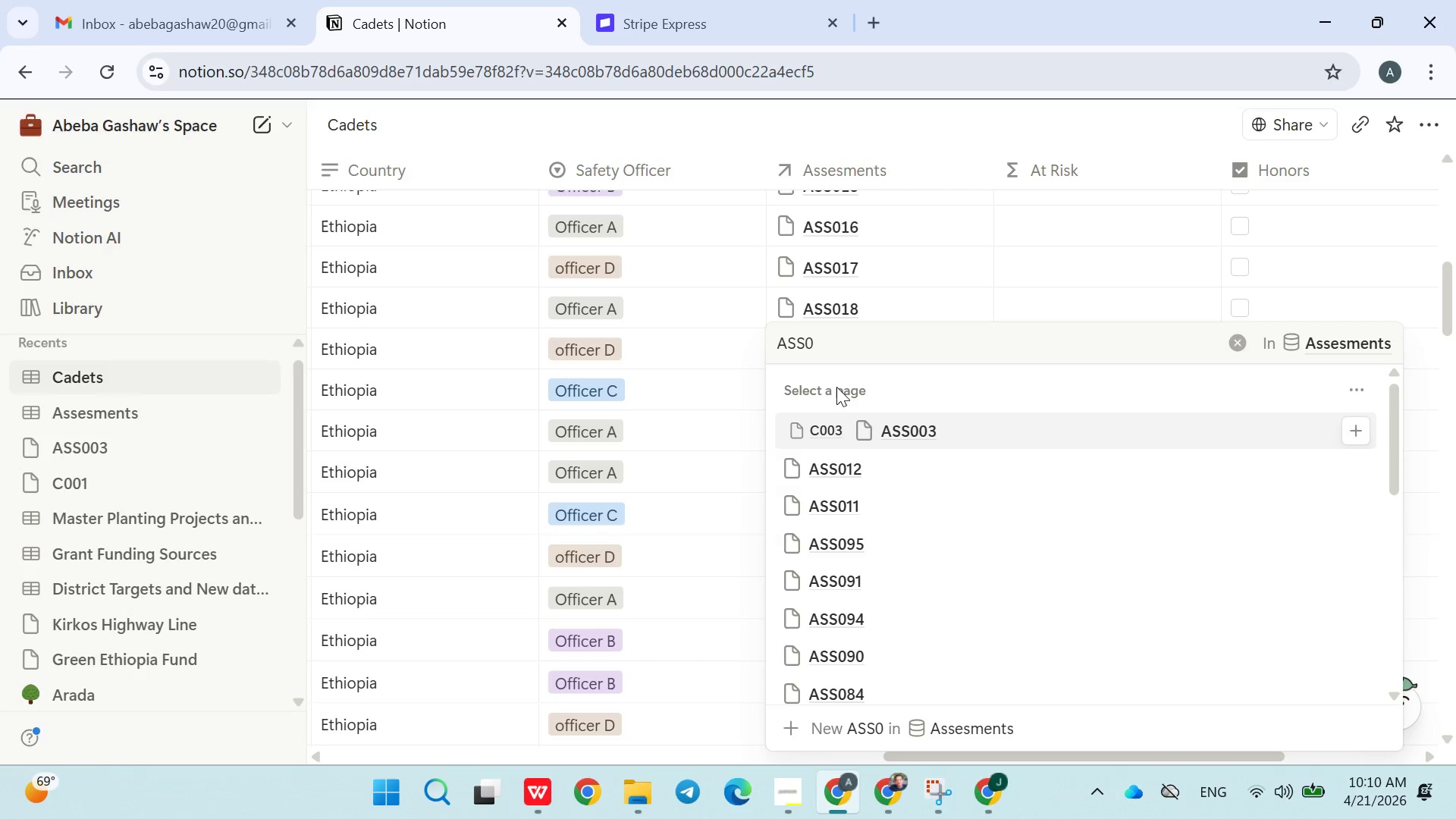 
type(20)
 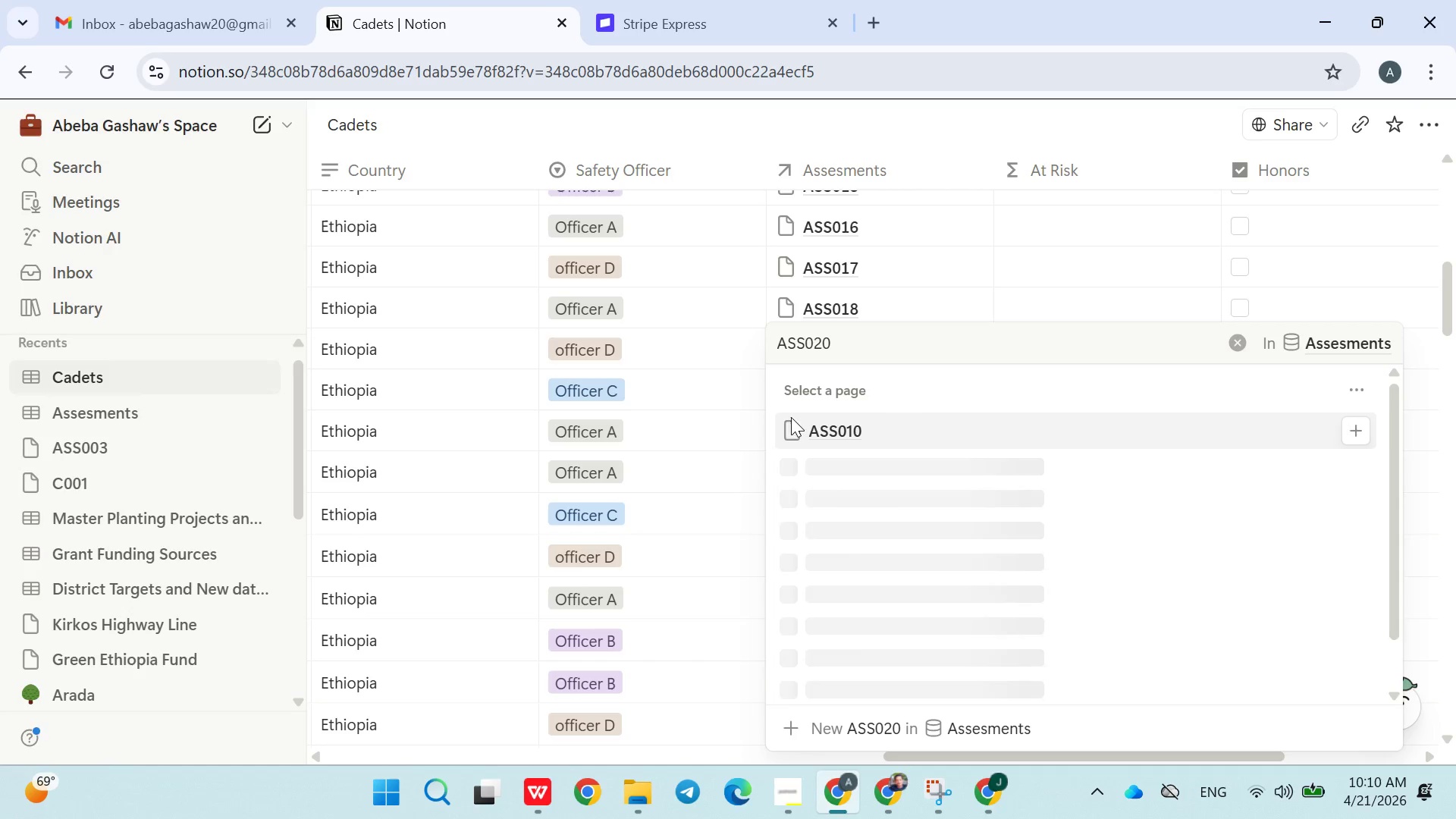 
left_click([745, 463])
 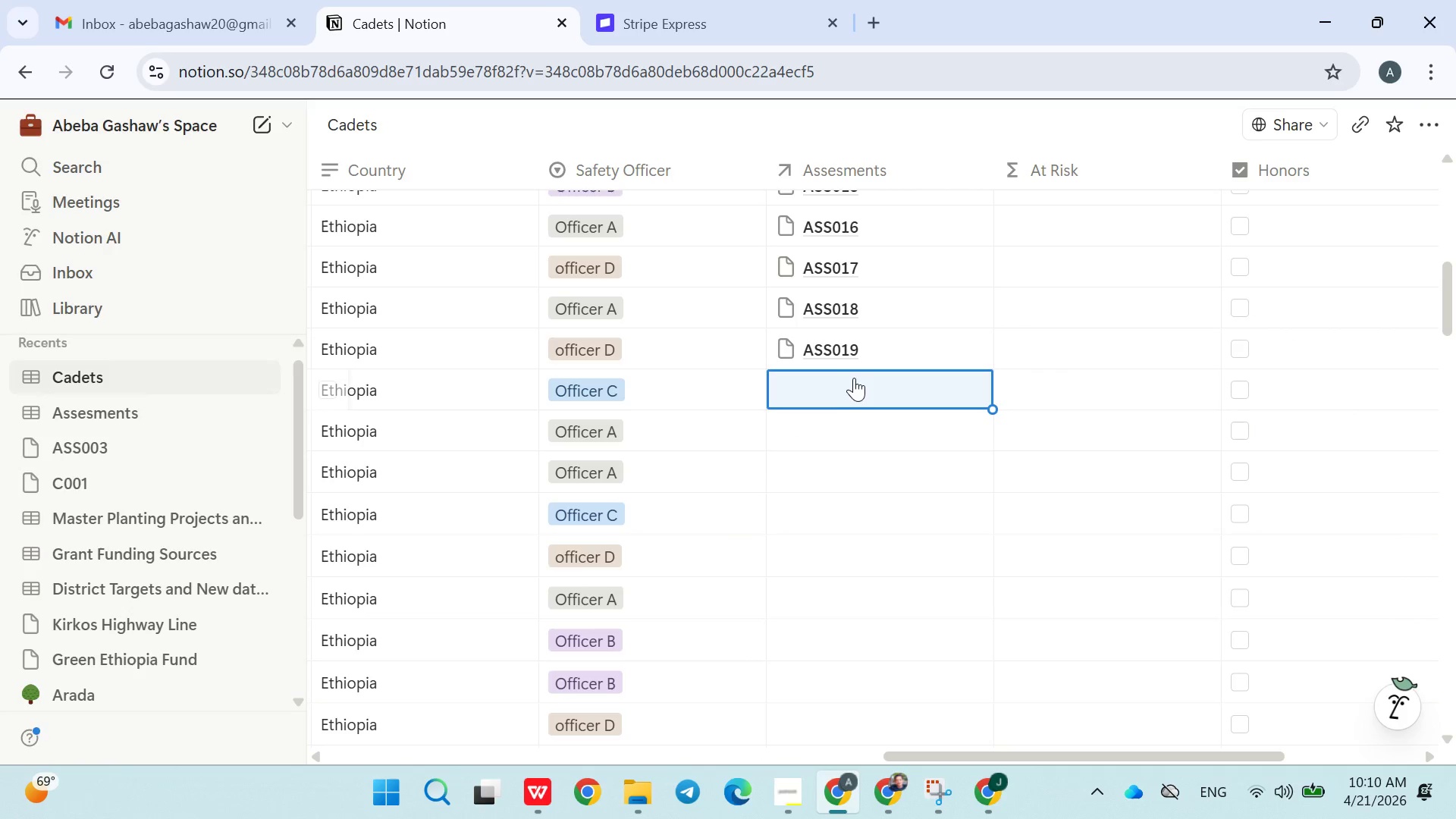 
left_click([854, 377])
 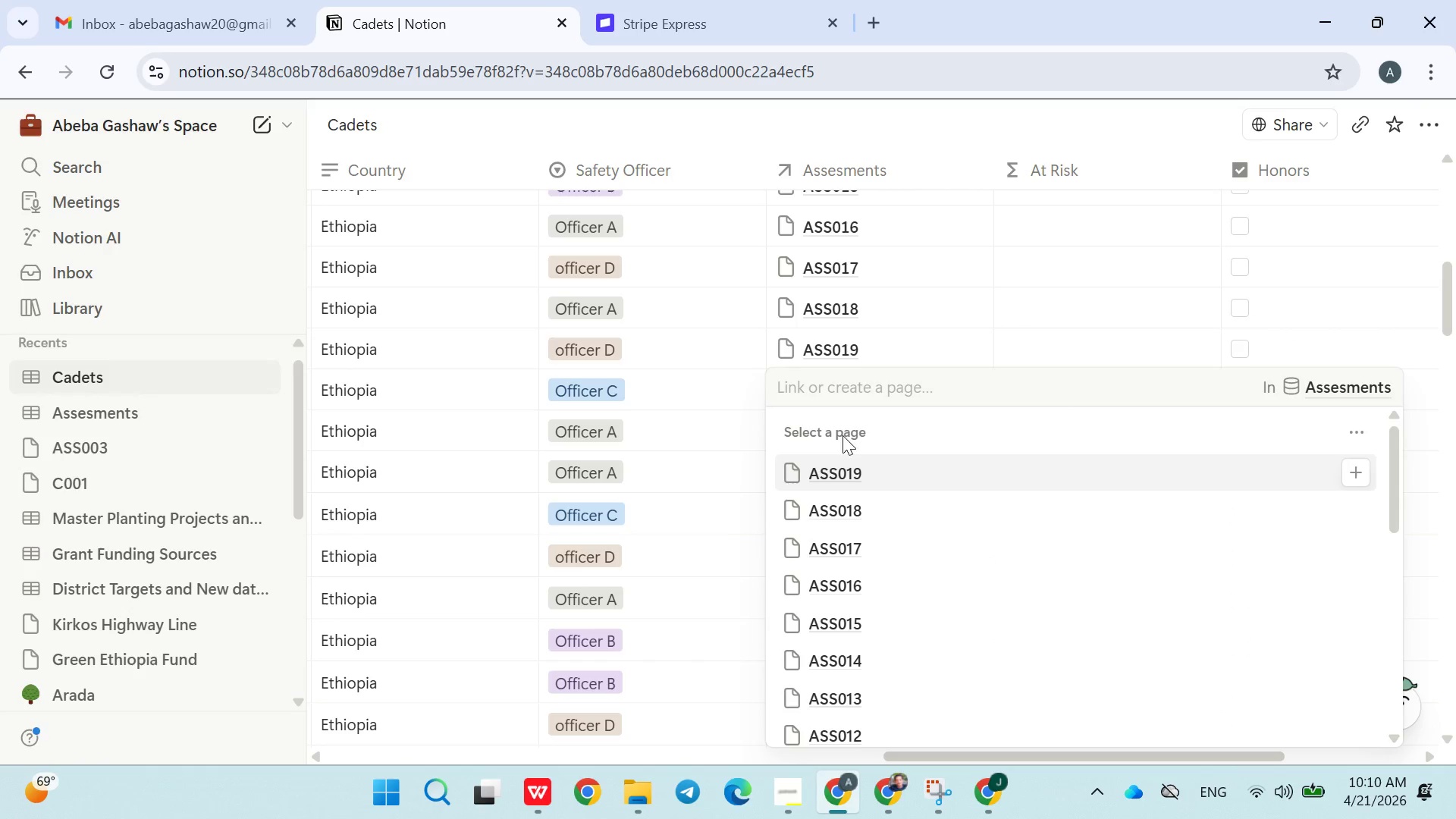 
left_click([855, 388])
 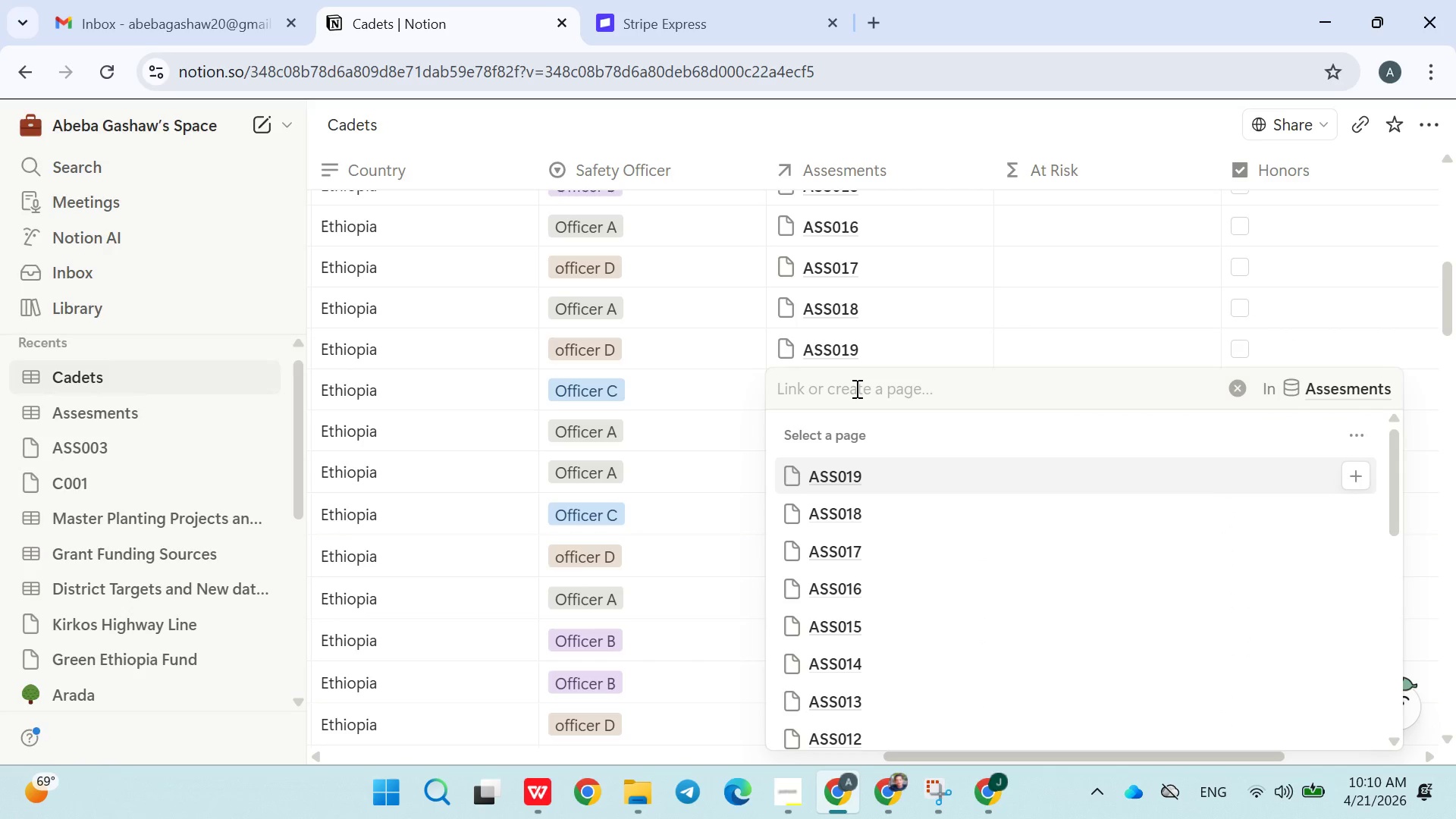 
type(ASS020)
 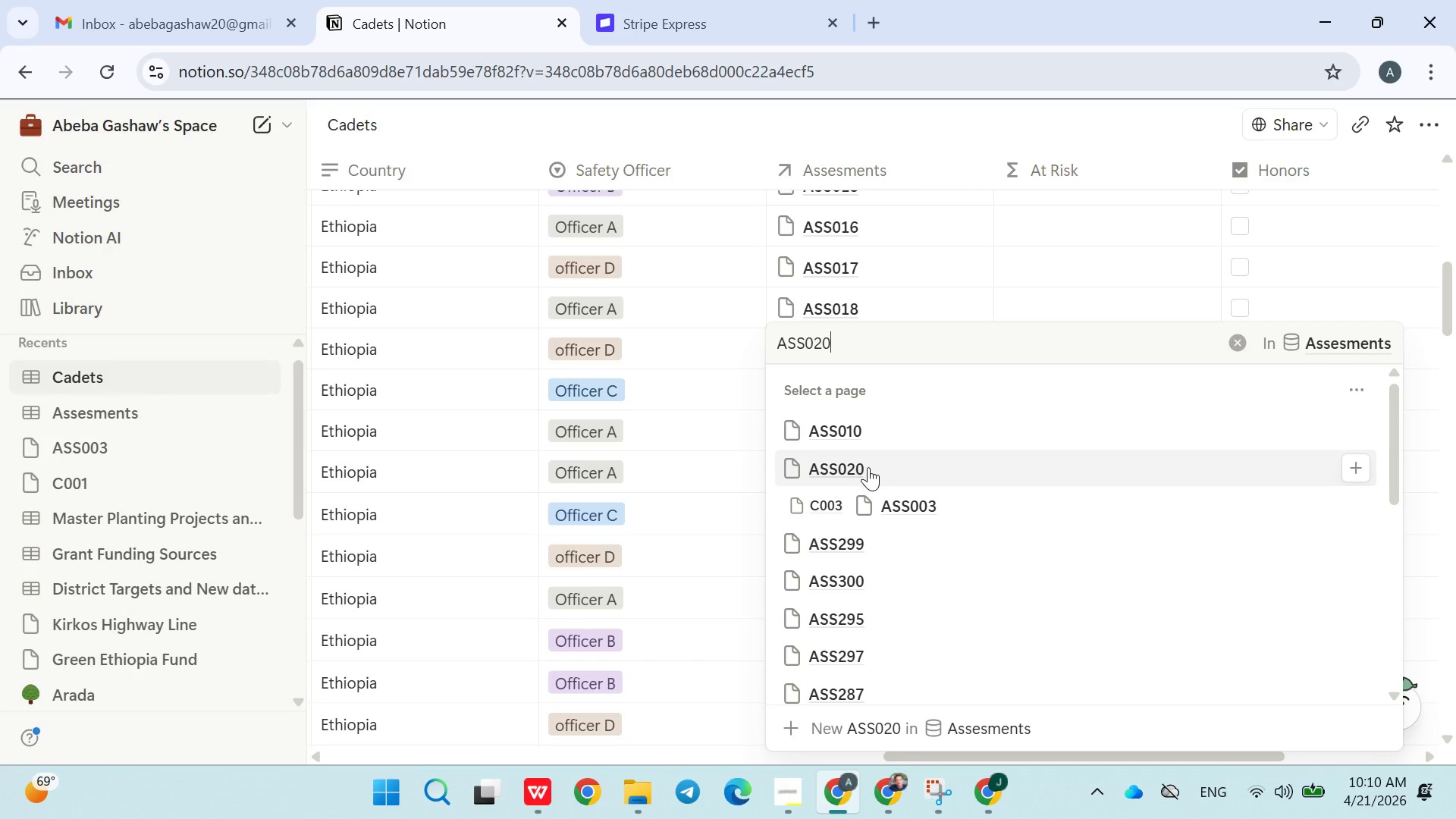 
double_click([735, 522])
 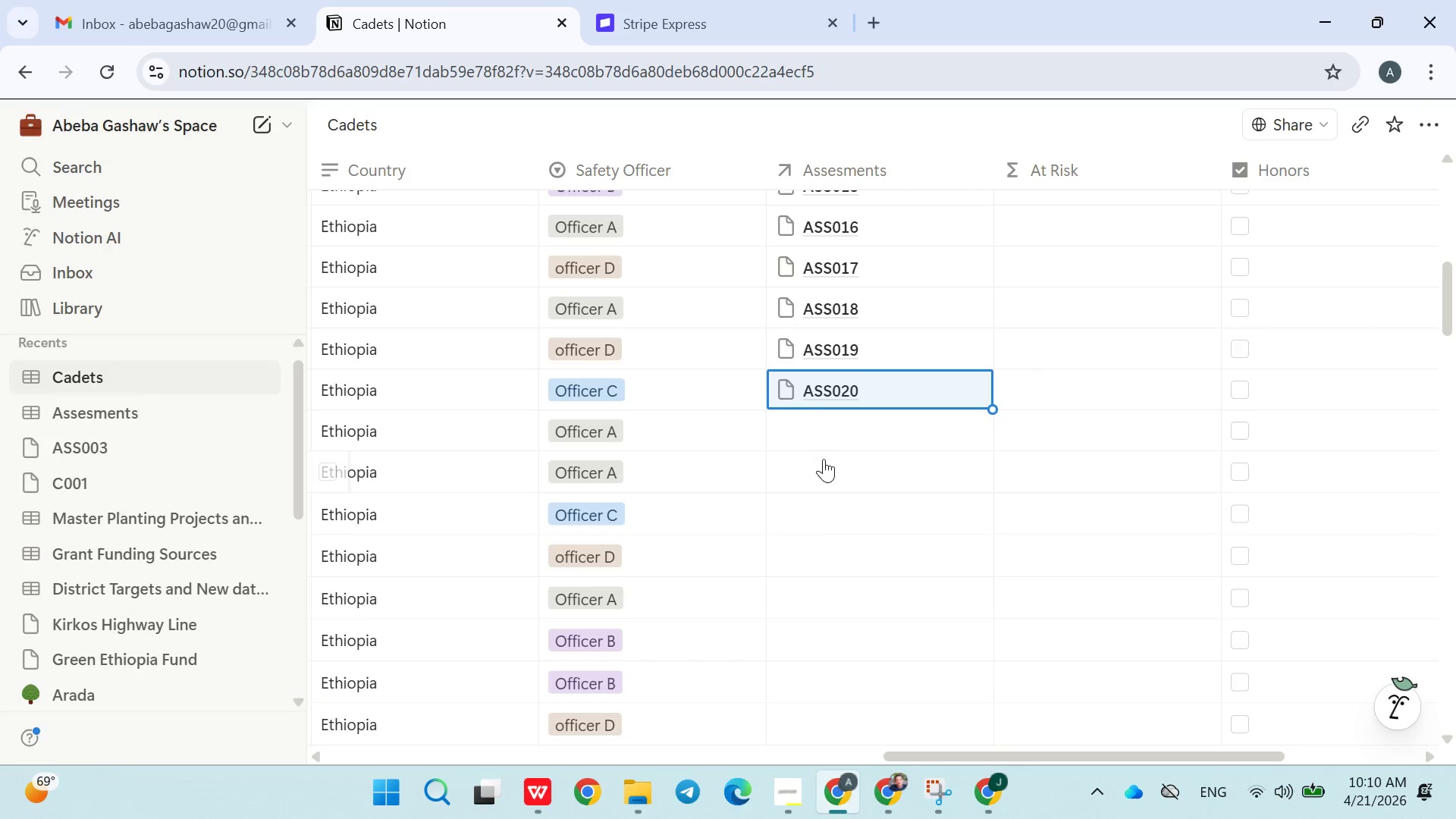 
left_click([830, 436])
 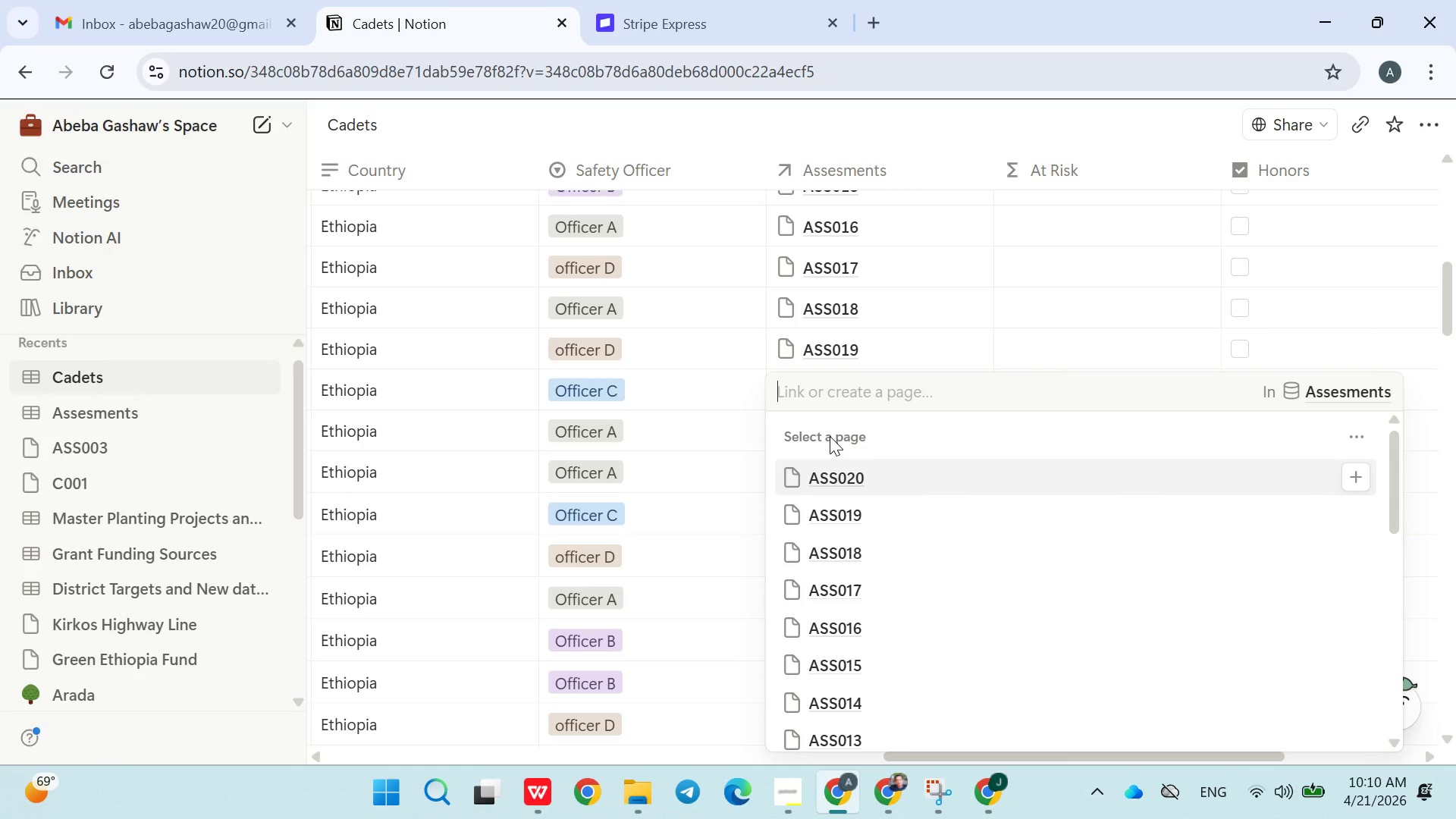 
type(ASS021)
 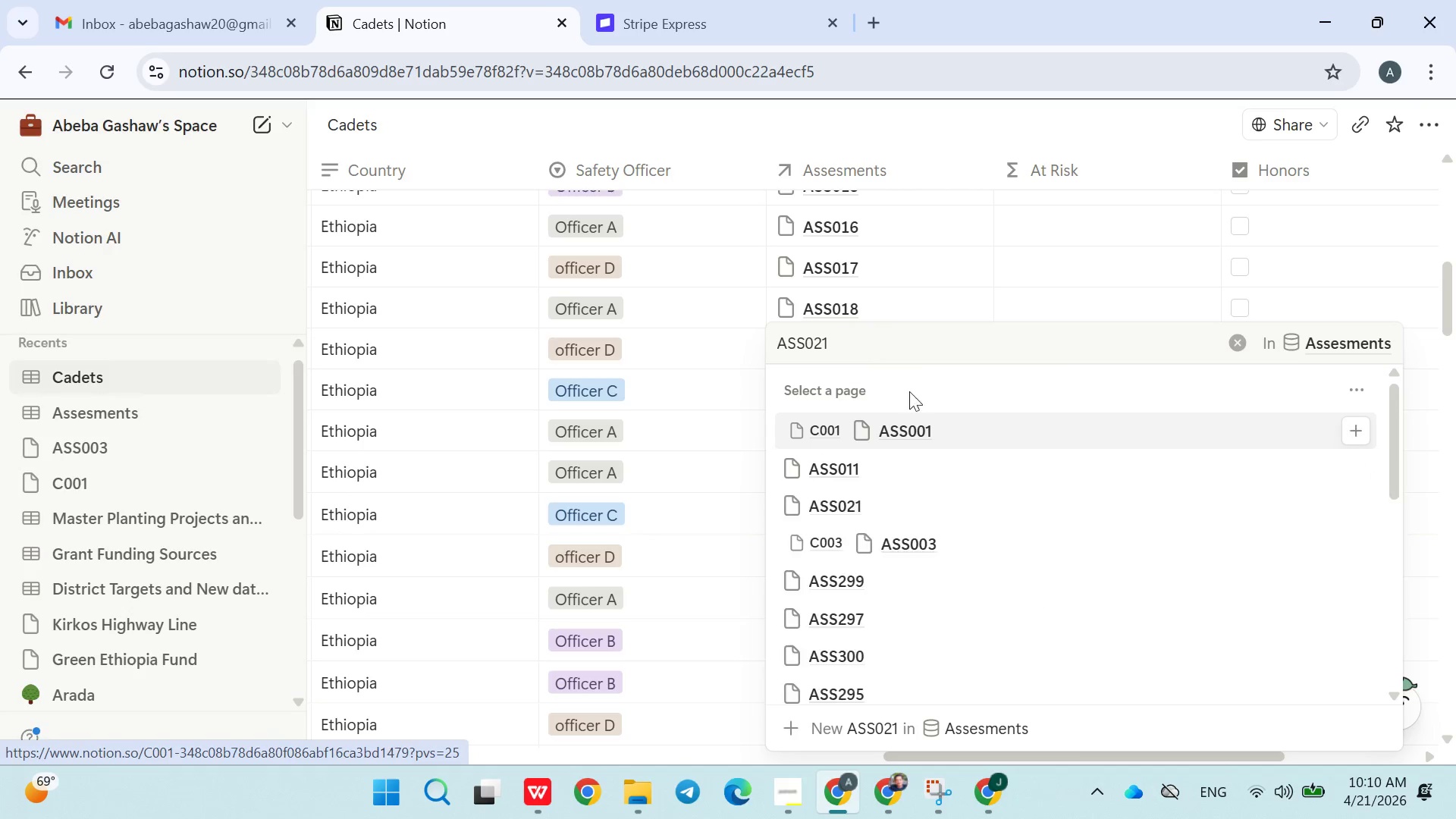 
left_click([860, 465])
 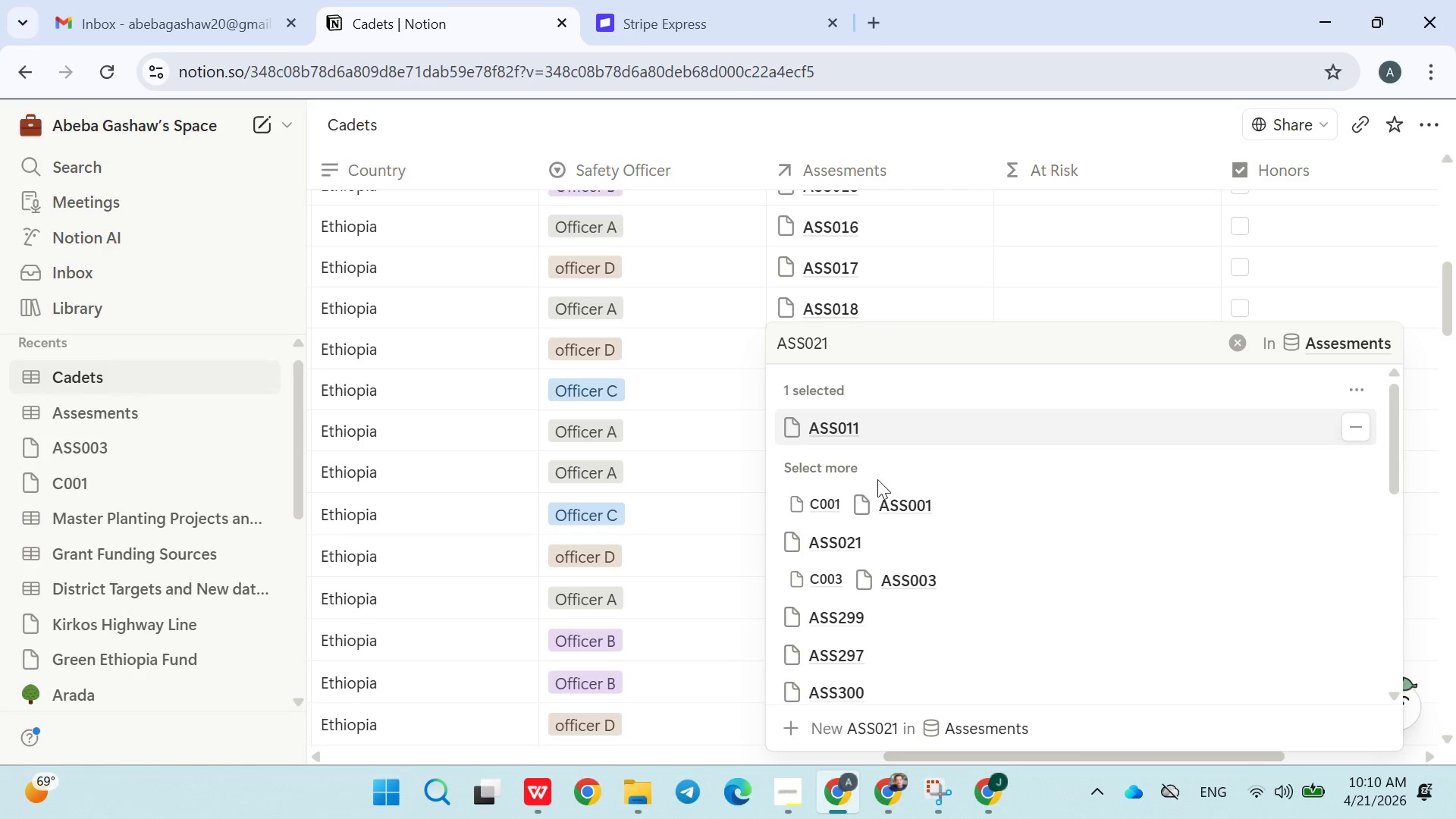 
left_click([873, 532])
 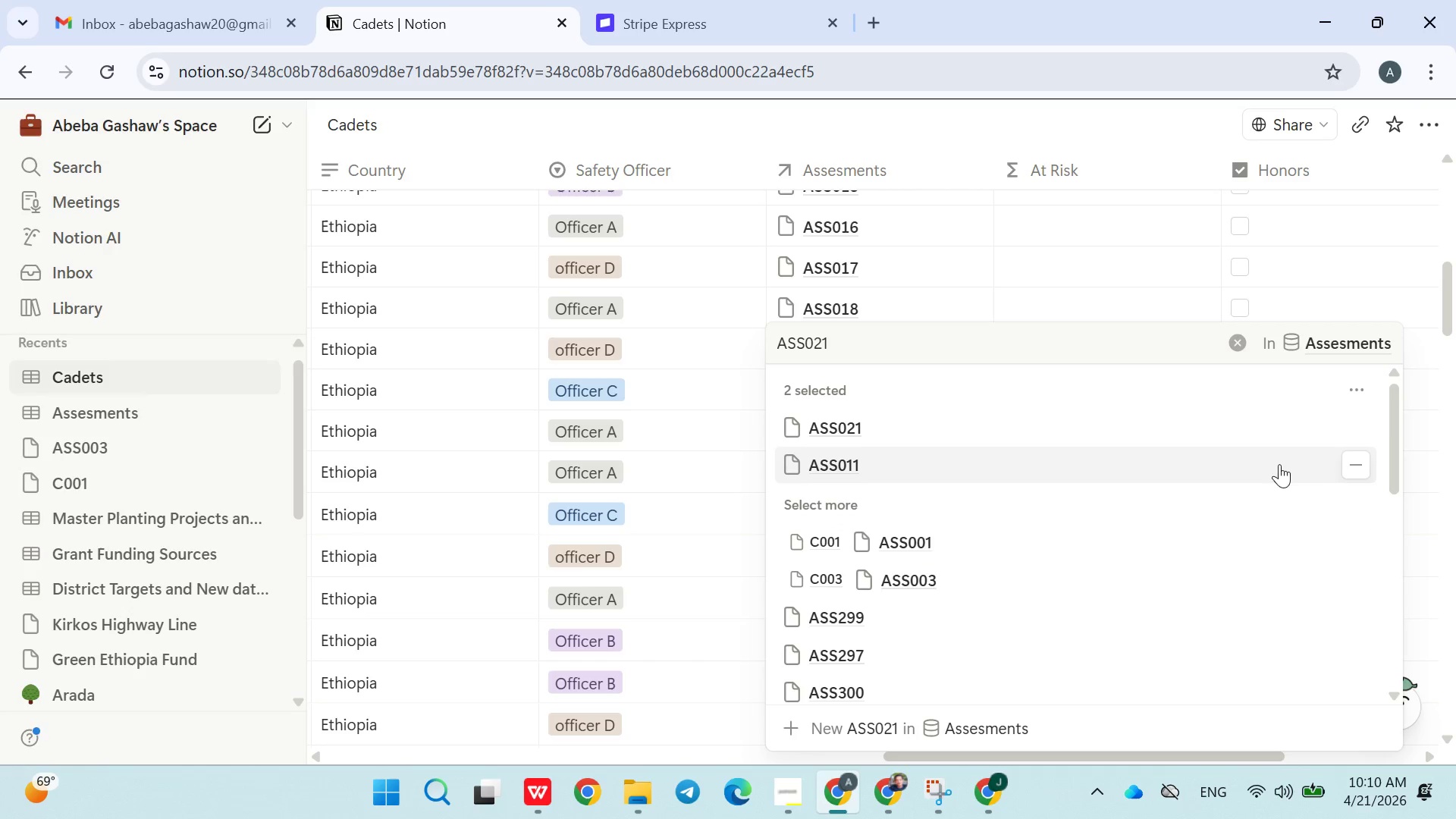 
left_click([1345, 461])
 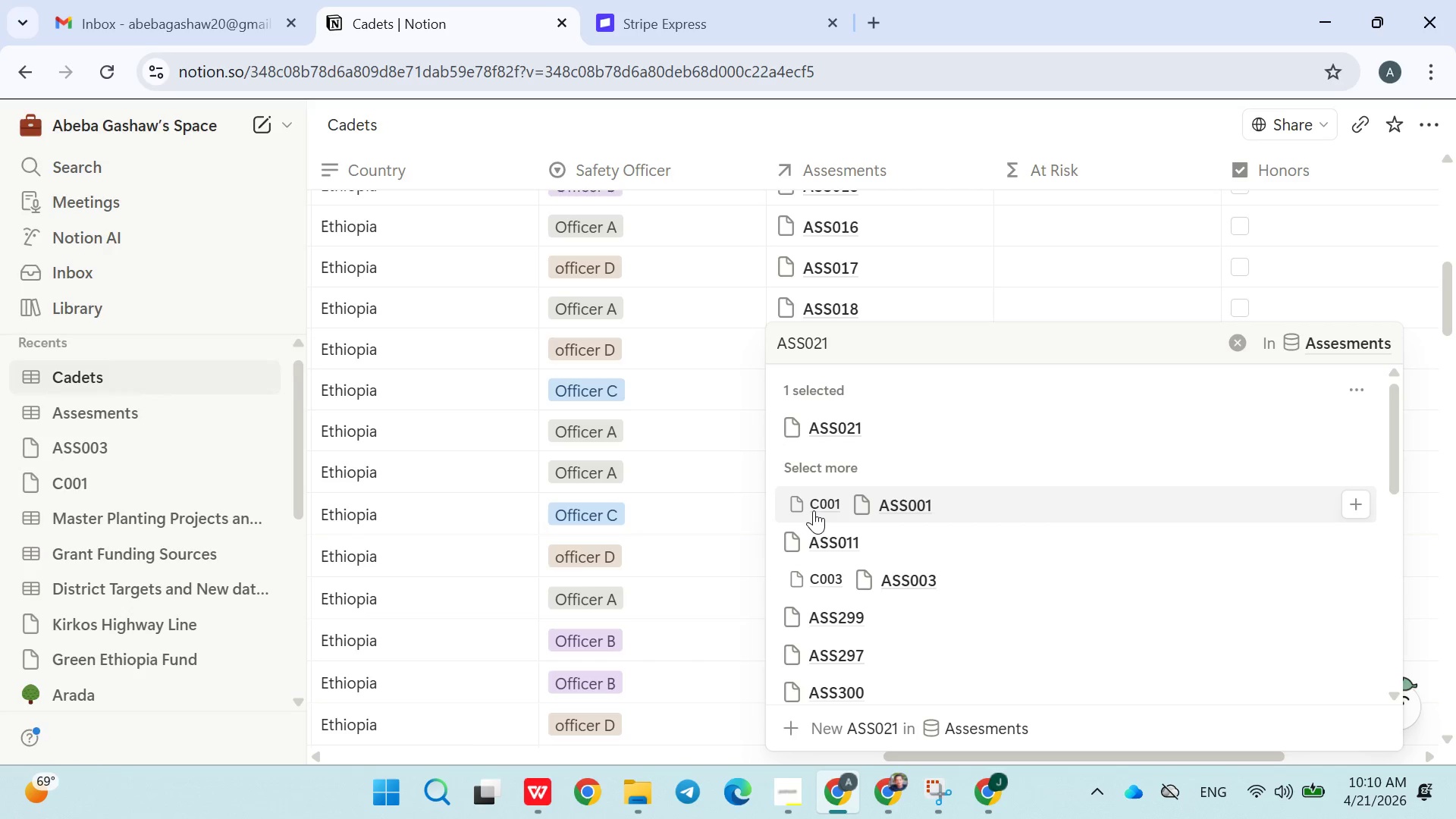 
left_click([808, 510])
 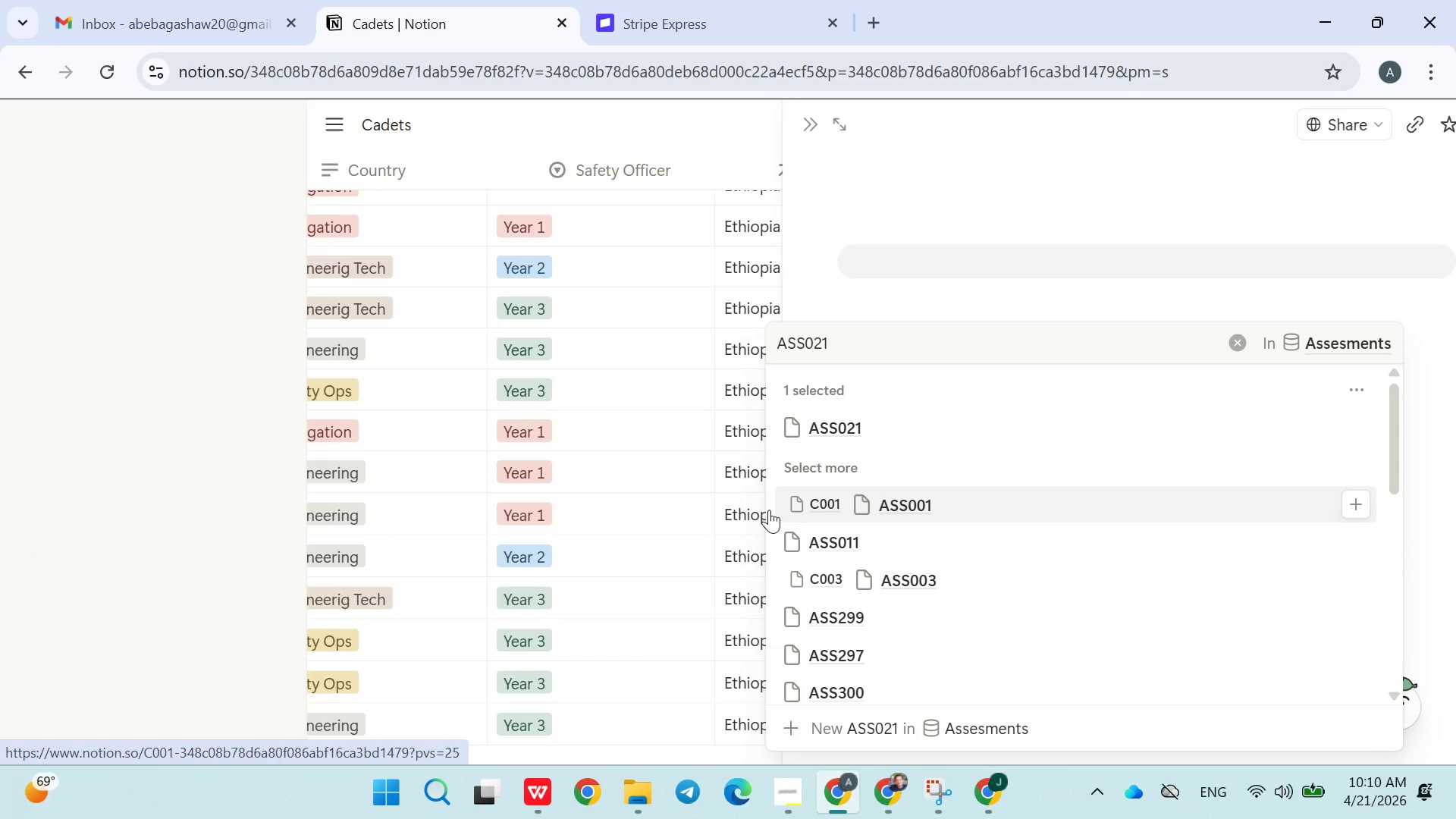 
left_click([725, 500])
 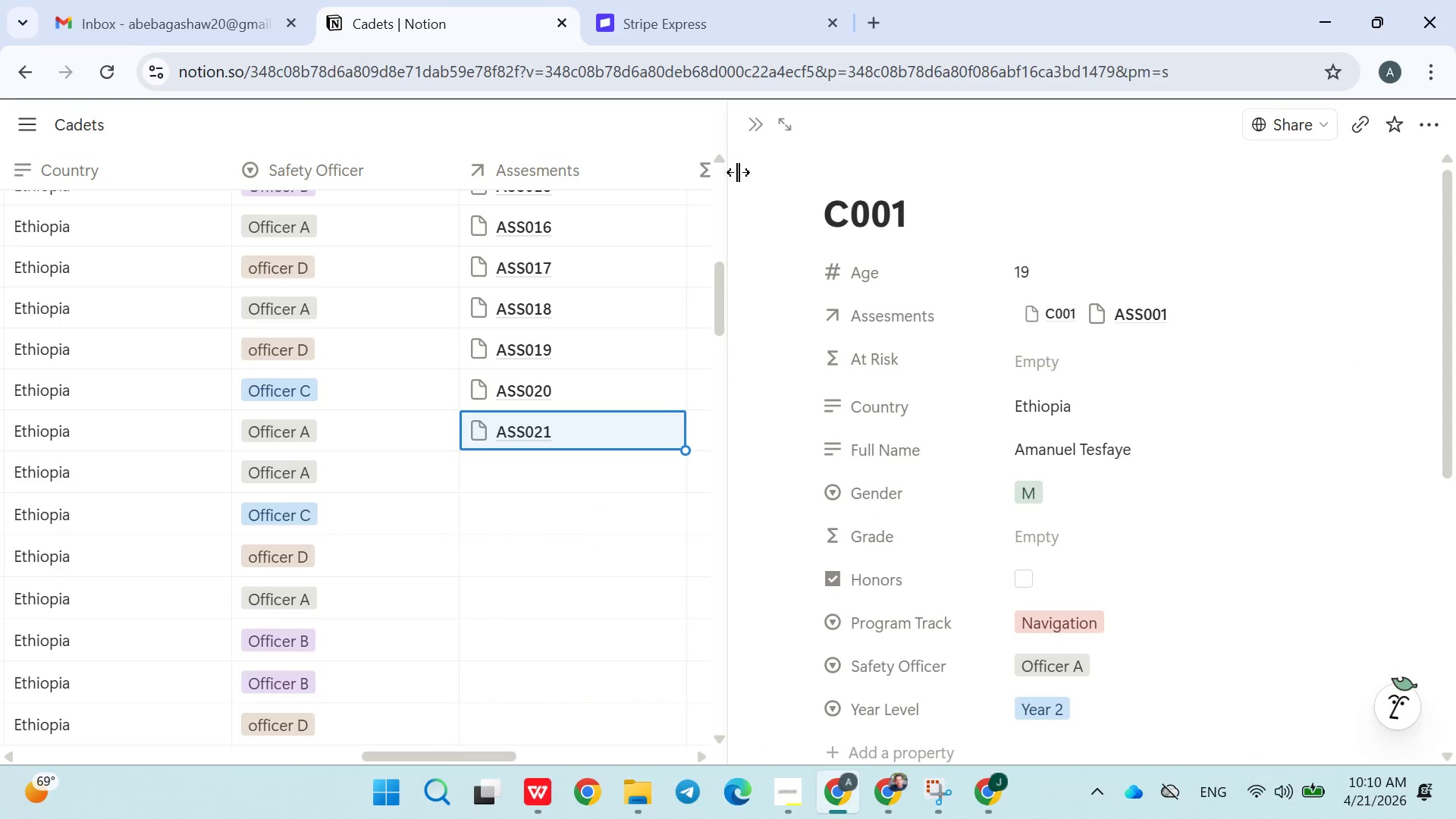 
left_click([764, 142])
 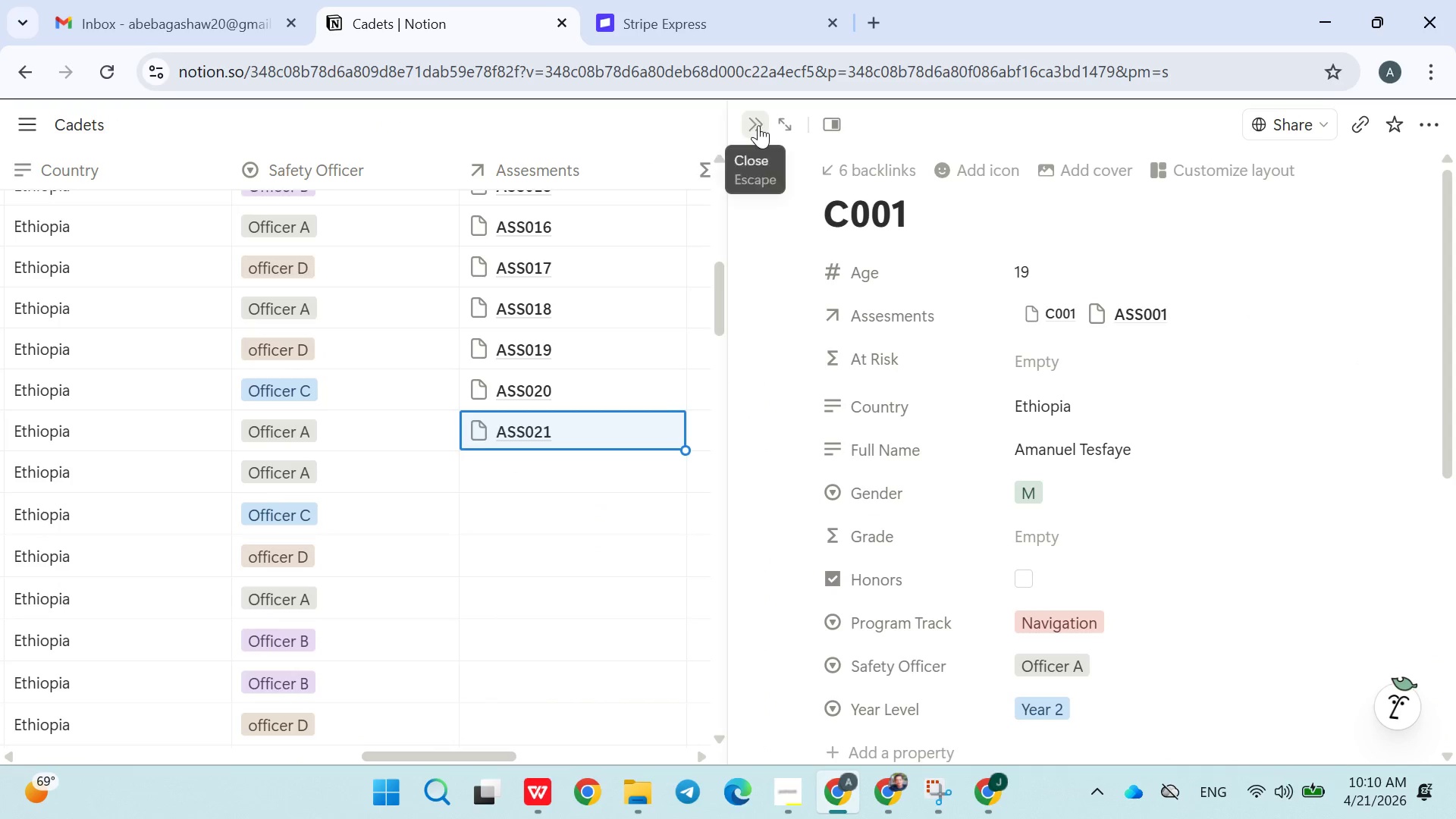 
left_click([758, 125])
 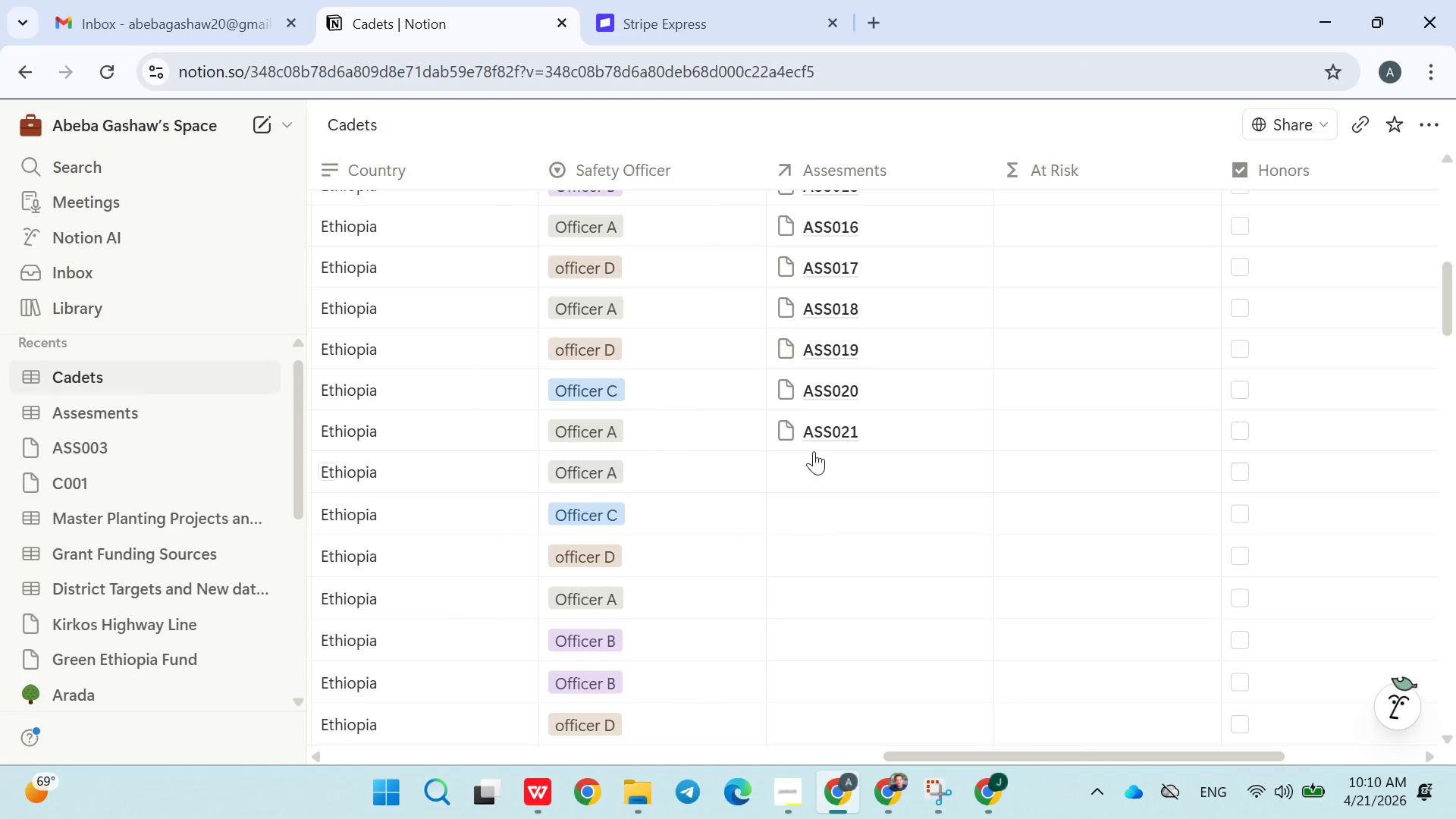 
left_click([808, 460])
 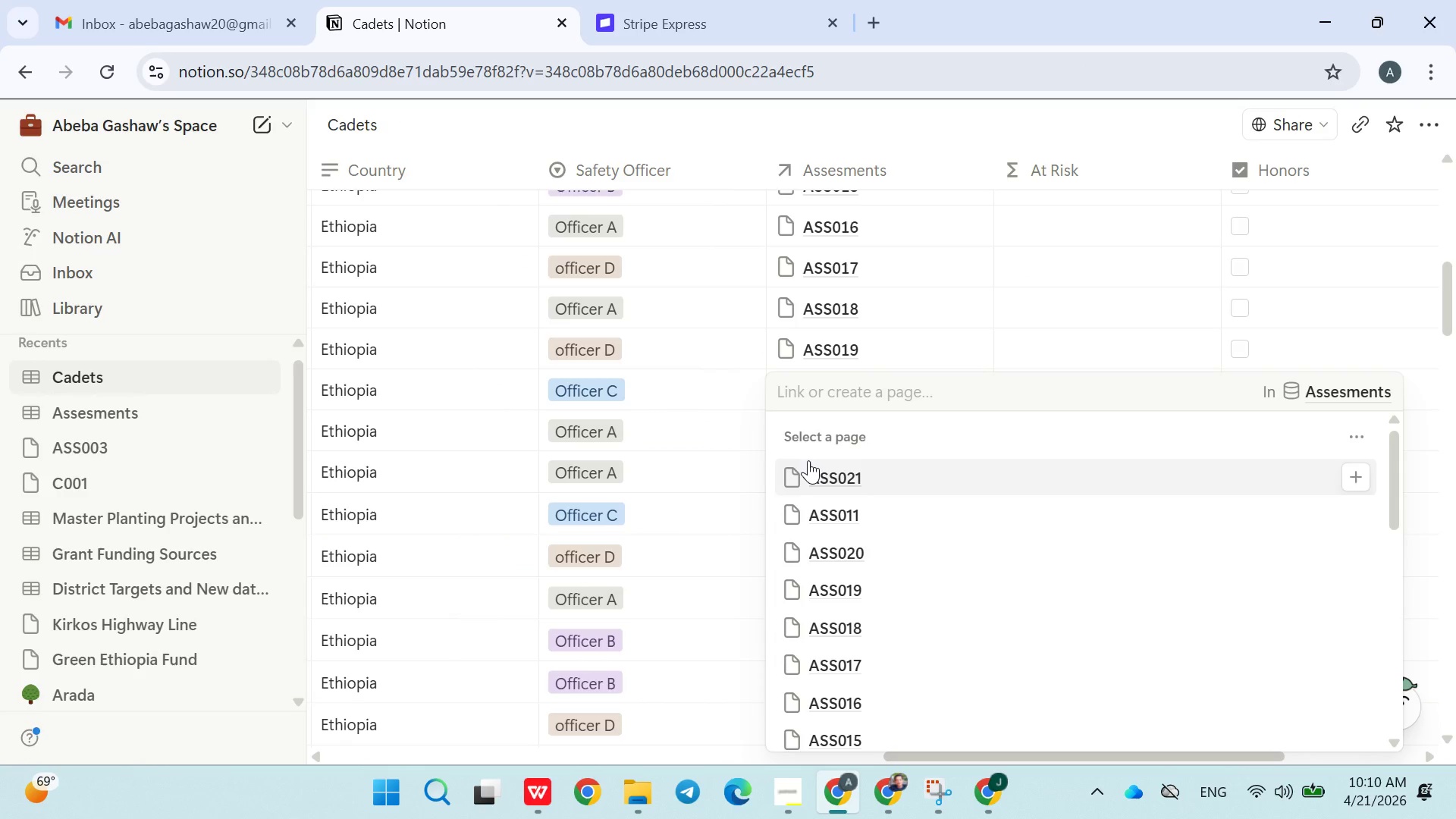 
type(ASS022)
 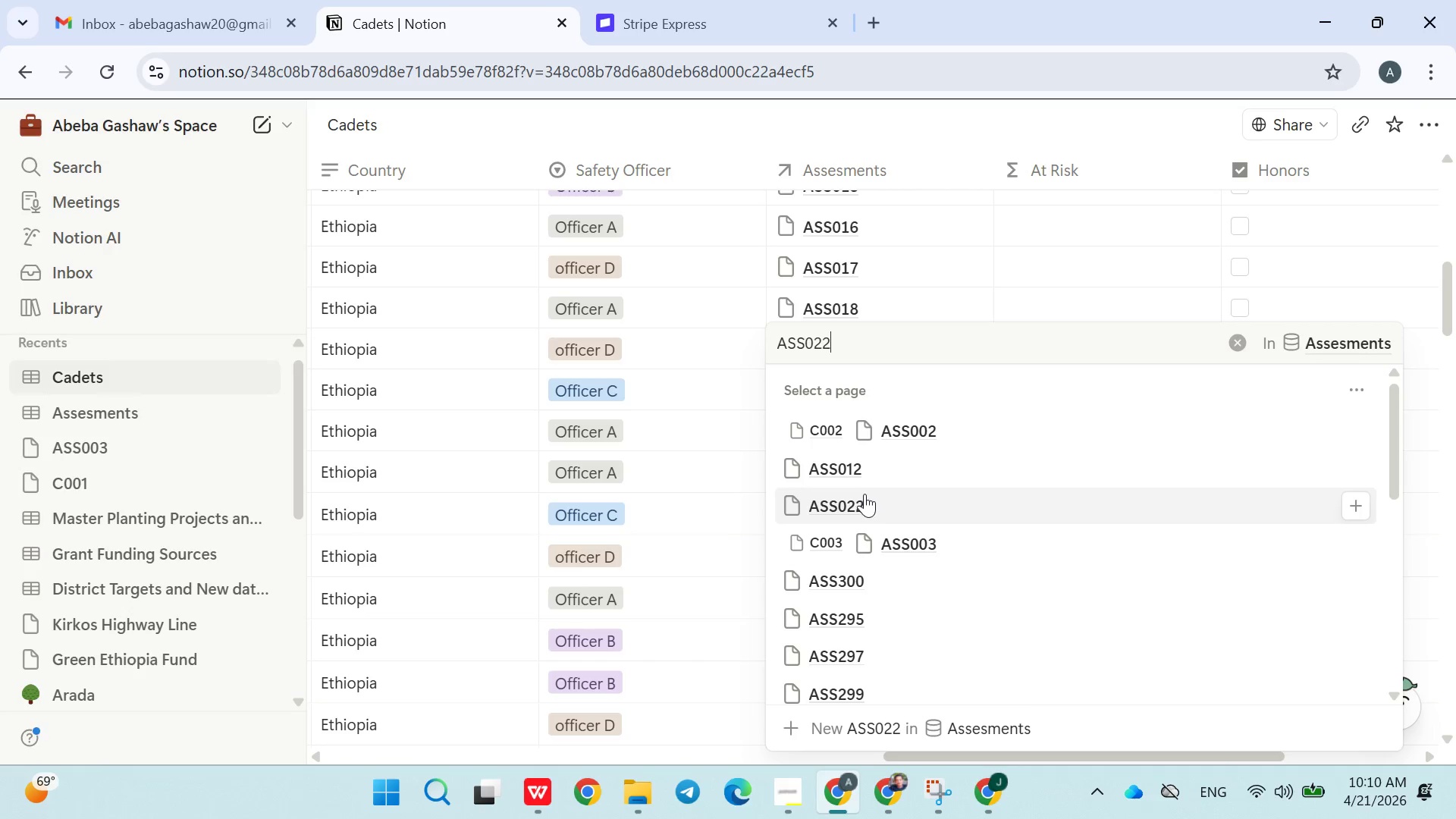 
double_click([717, 529])
 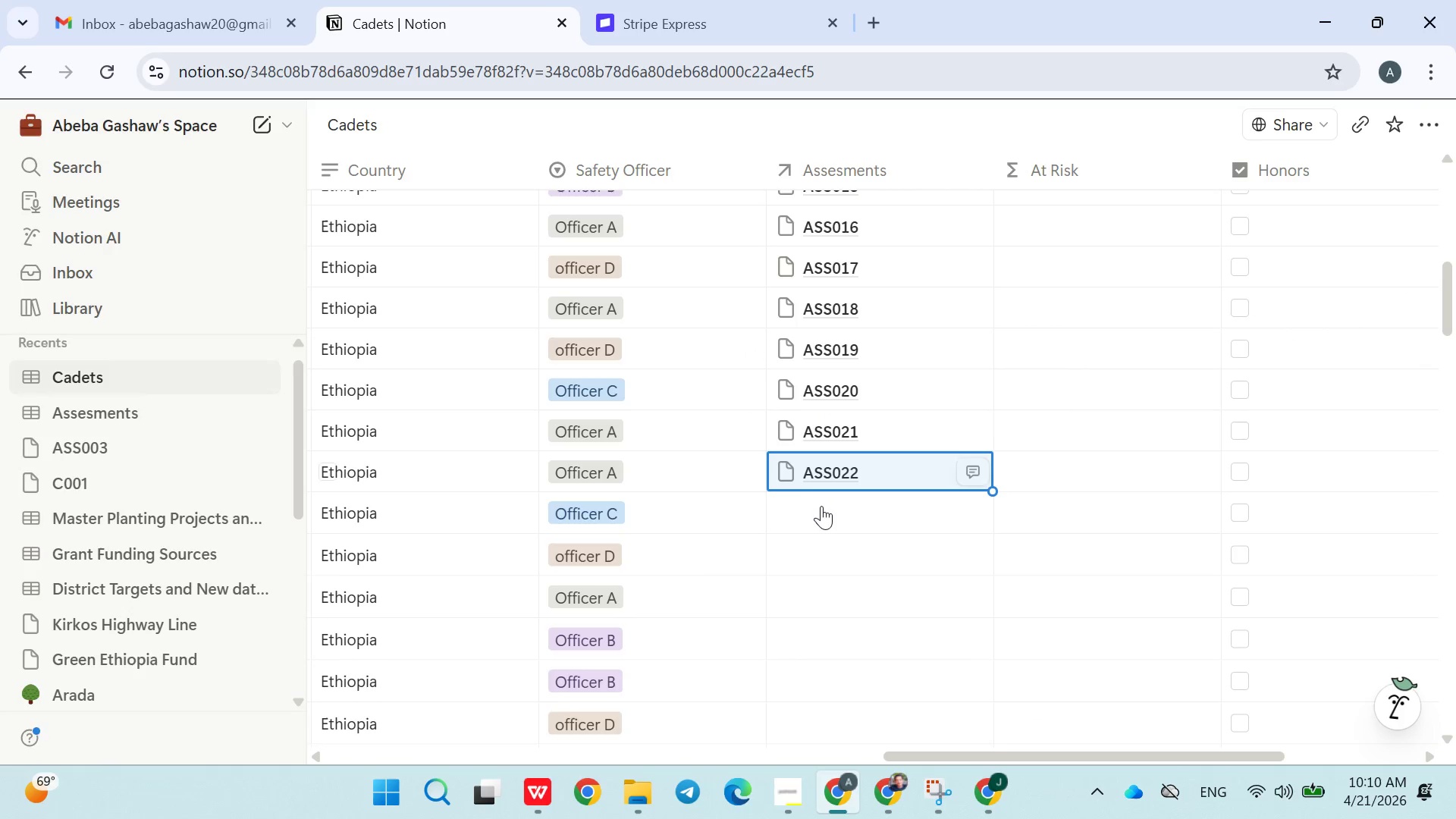 
left_click([821, 509])
 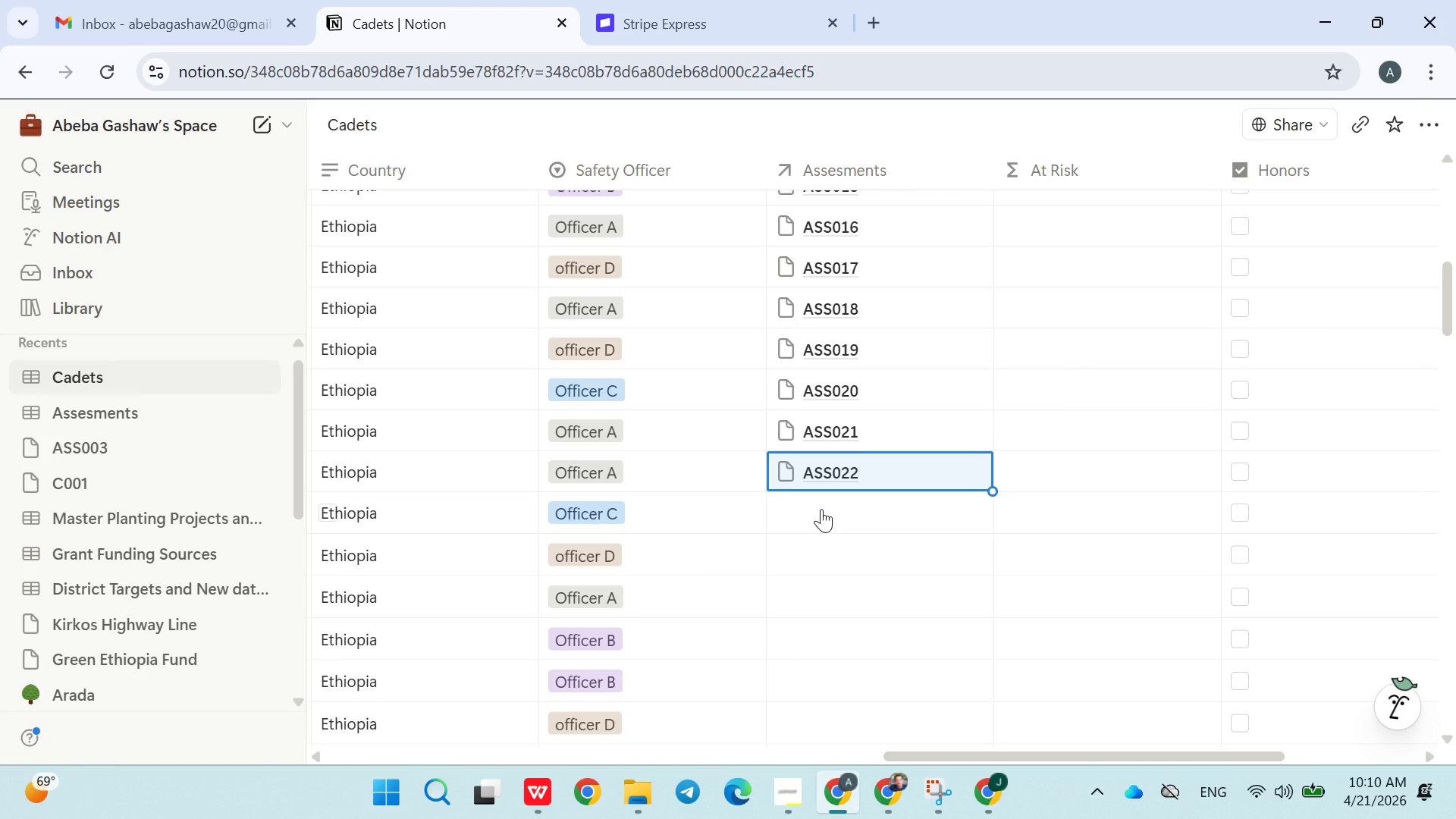 
key(Shift+ShiftLeft)
 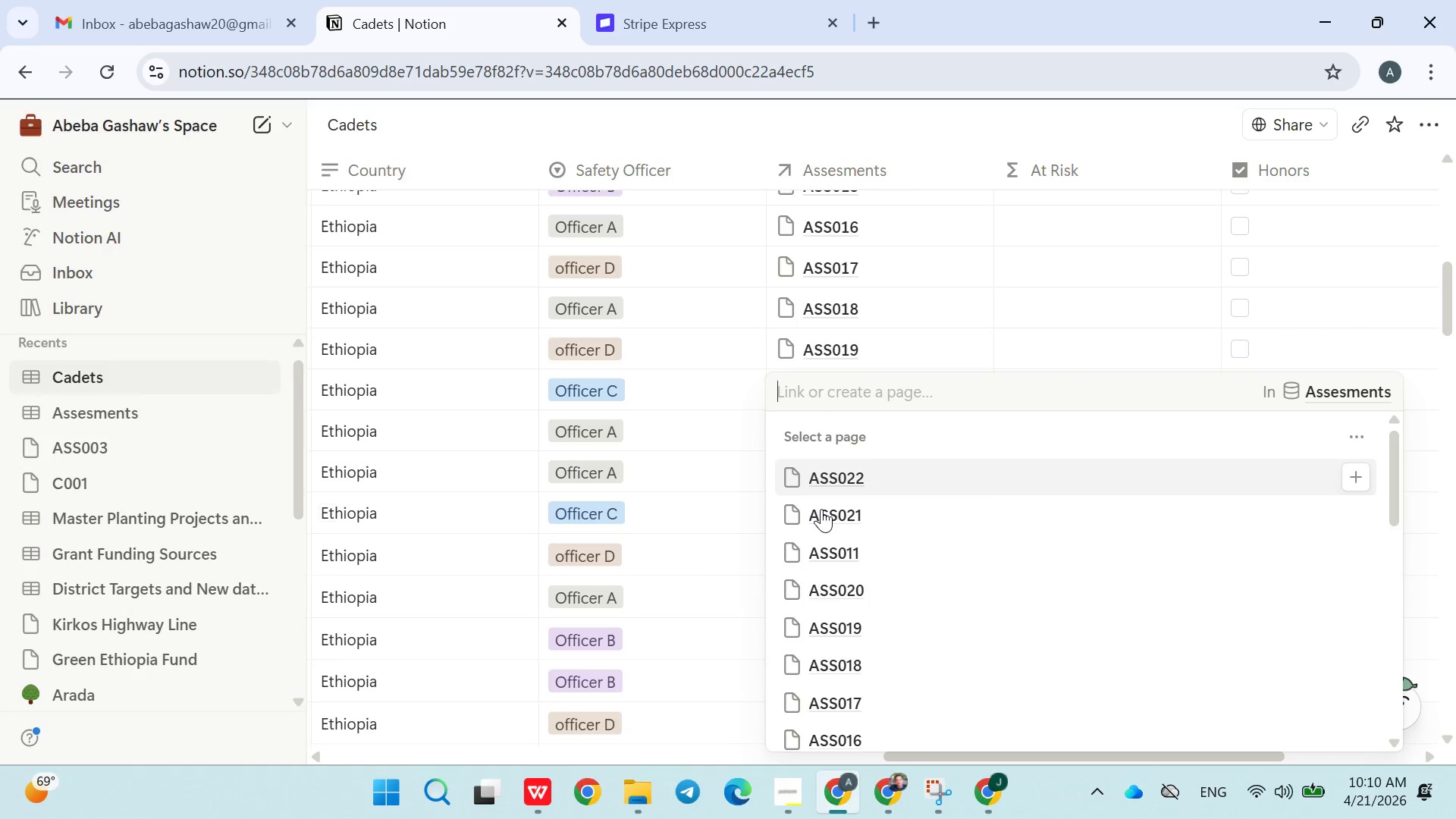 
left_click([821, 510])
 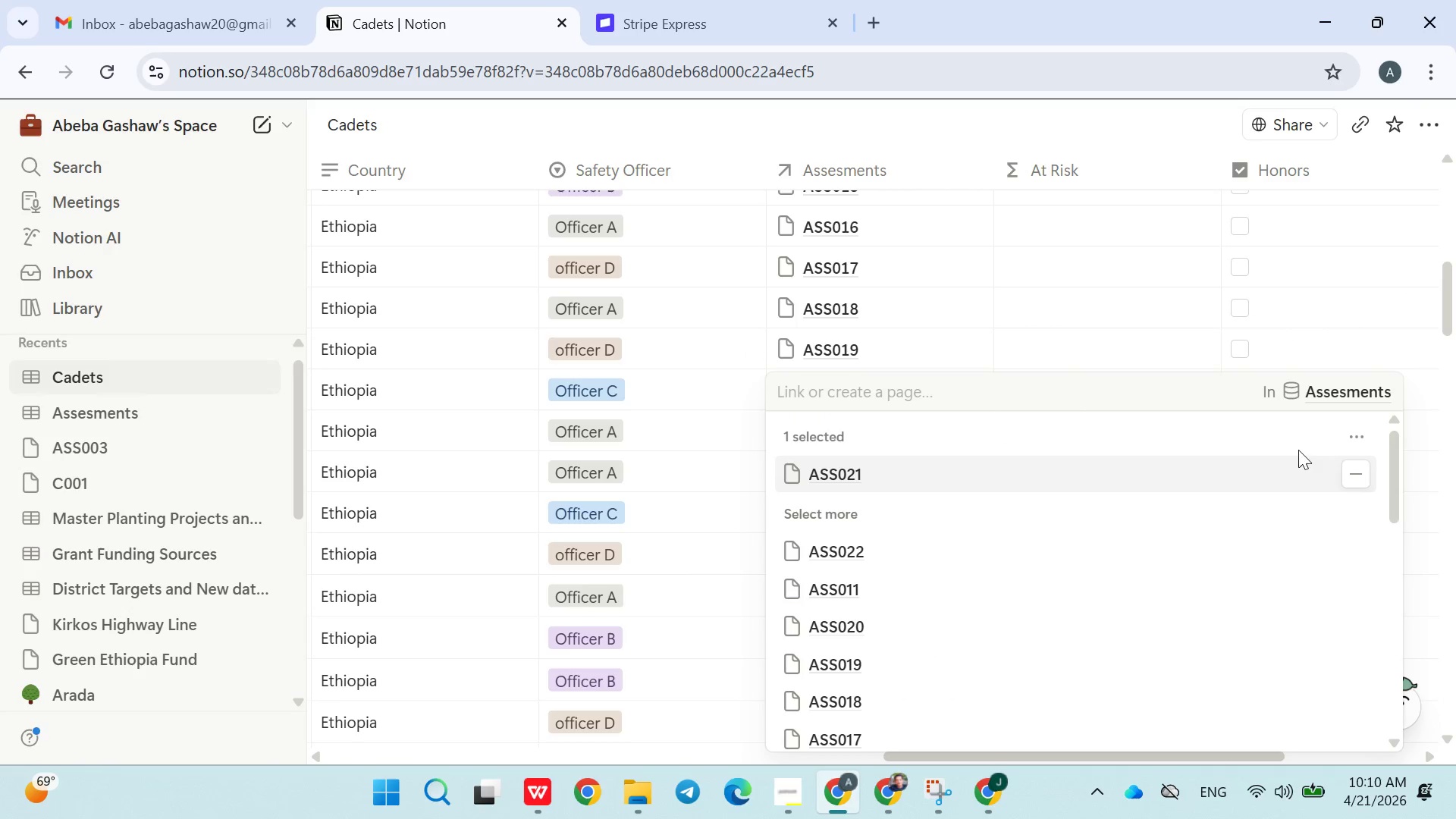 
left_click([1357, 467])
 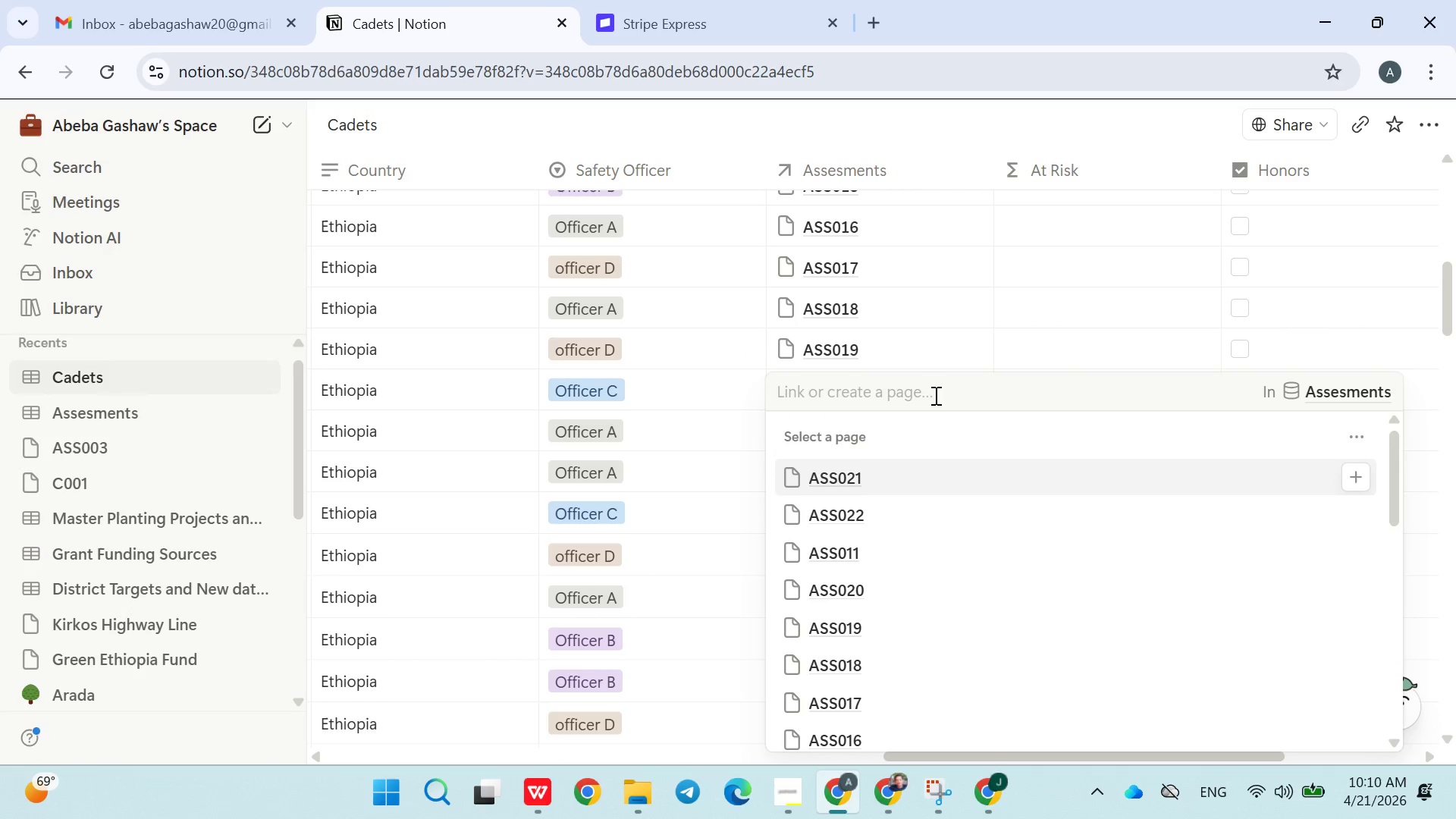 
left_click([930, 389])
 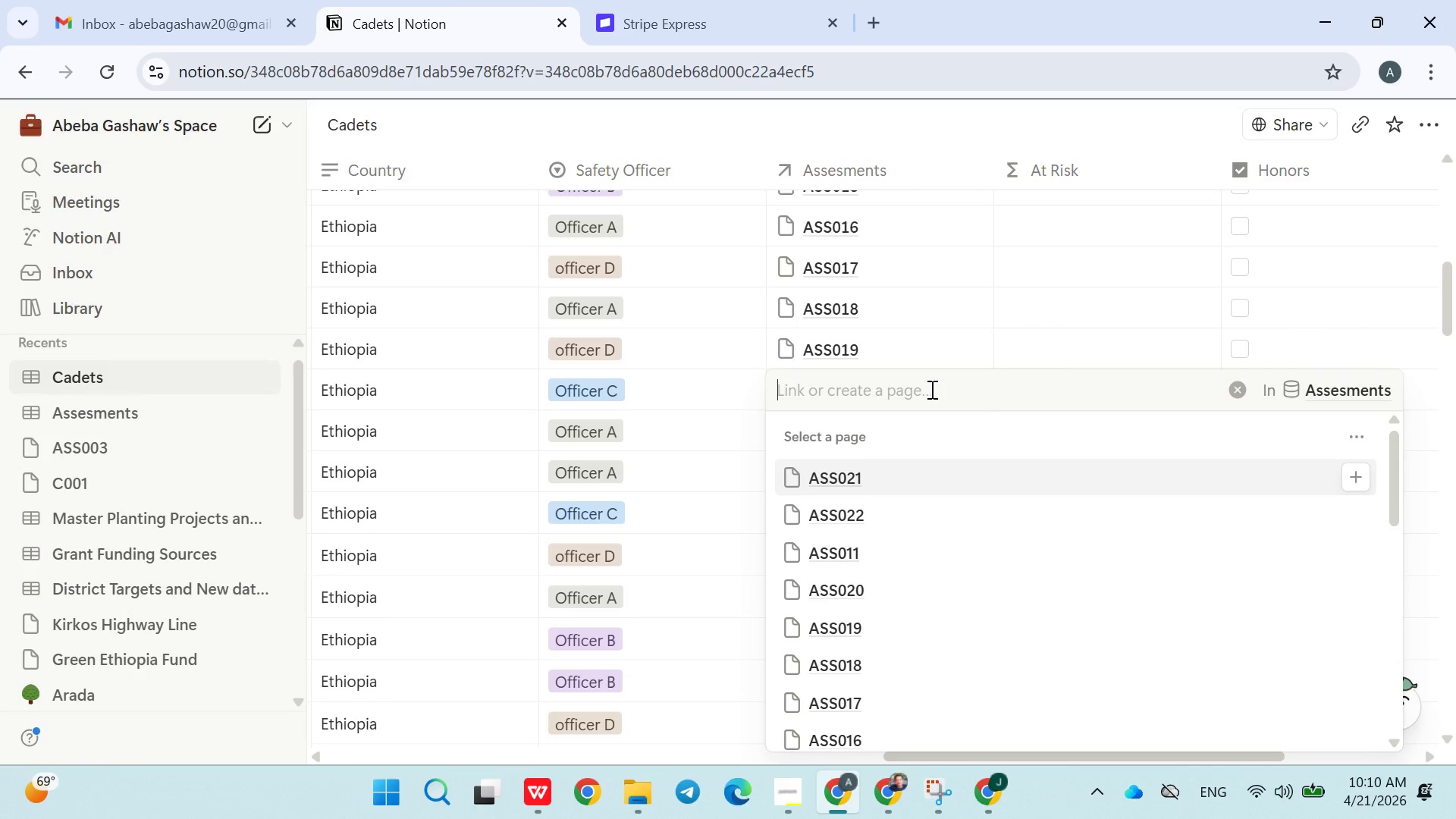 
type(Ass022)
 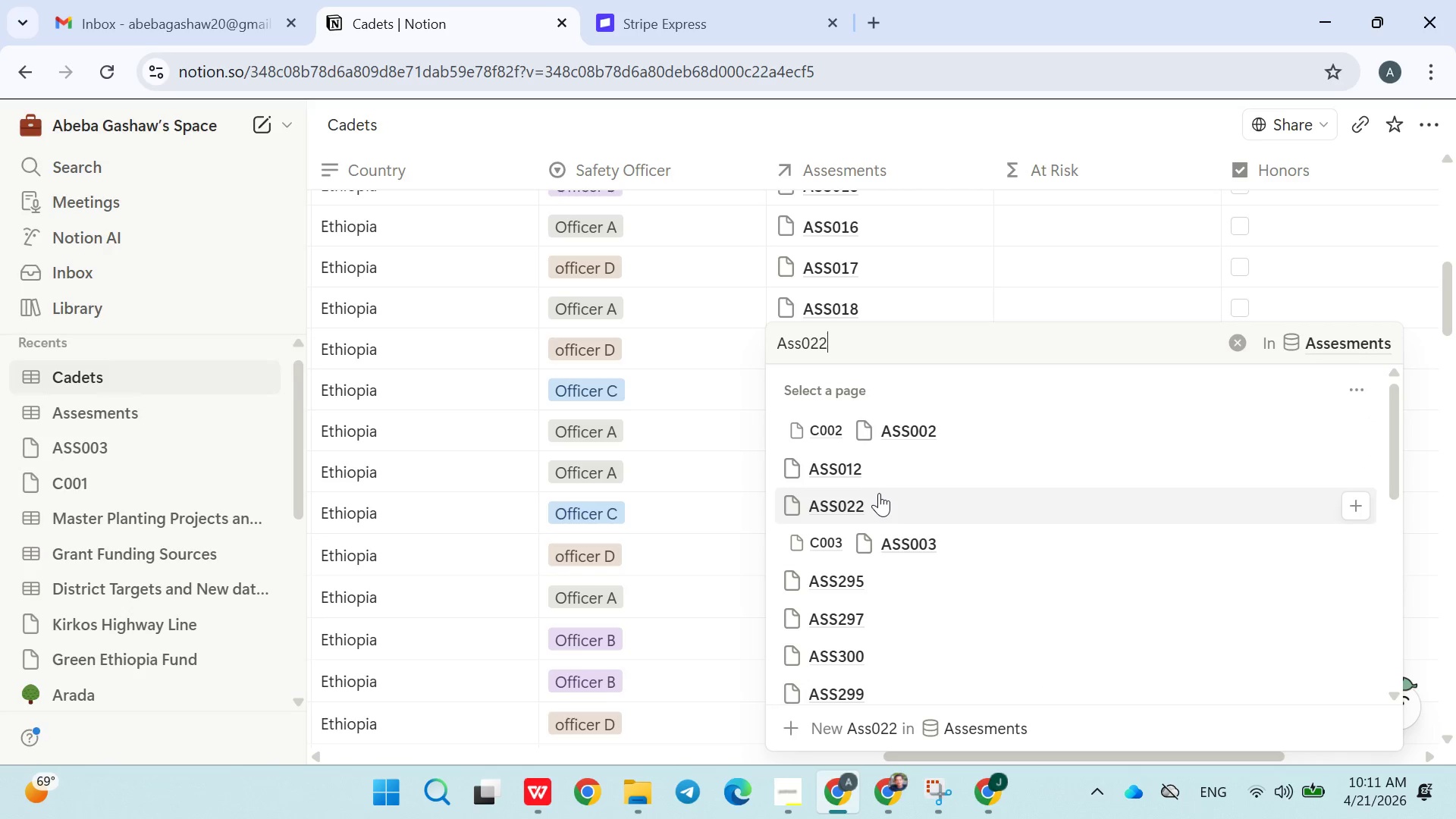 
double_click([729, 510])
 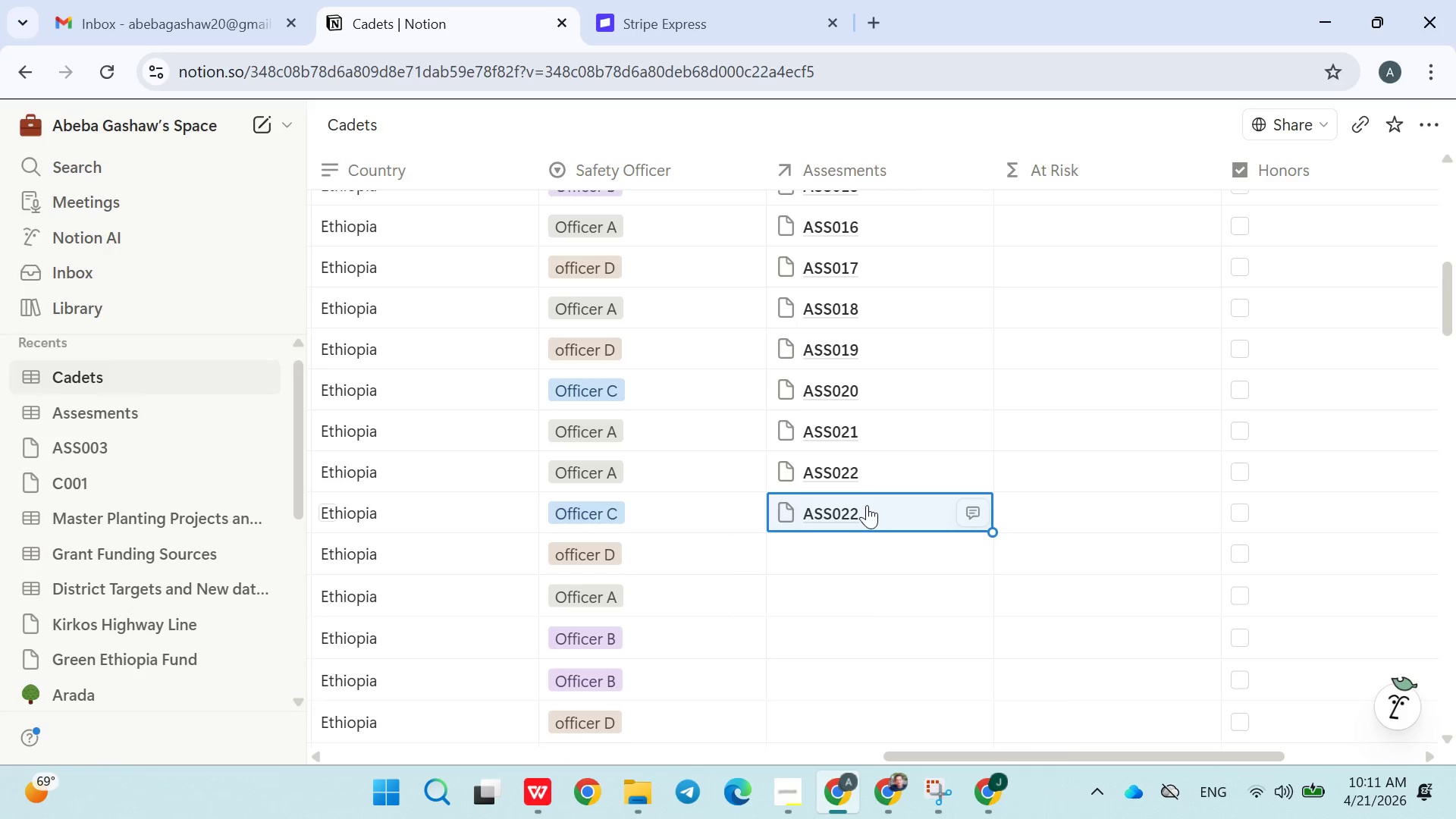 
left_click([882, 513])
 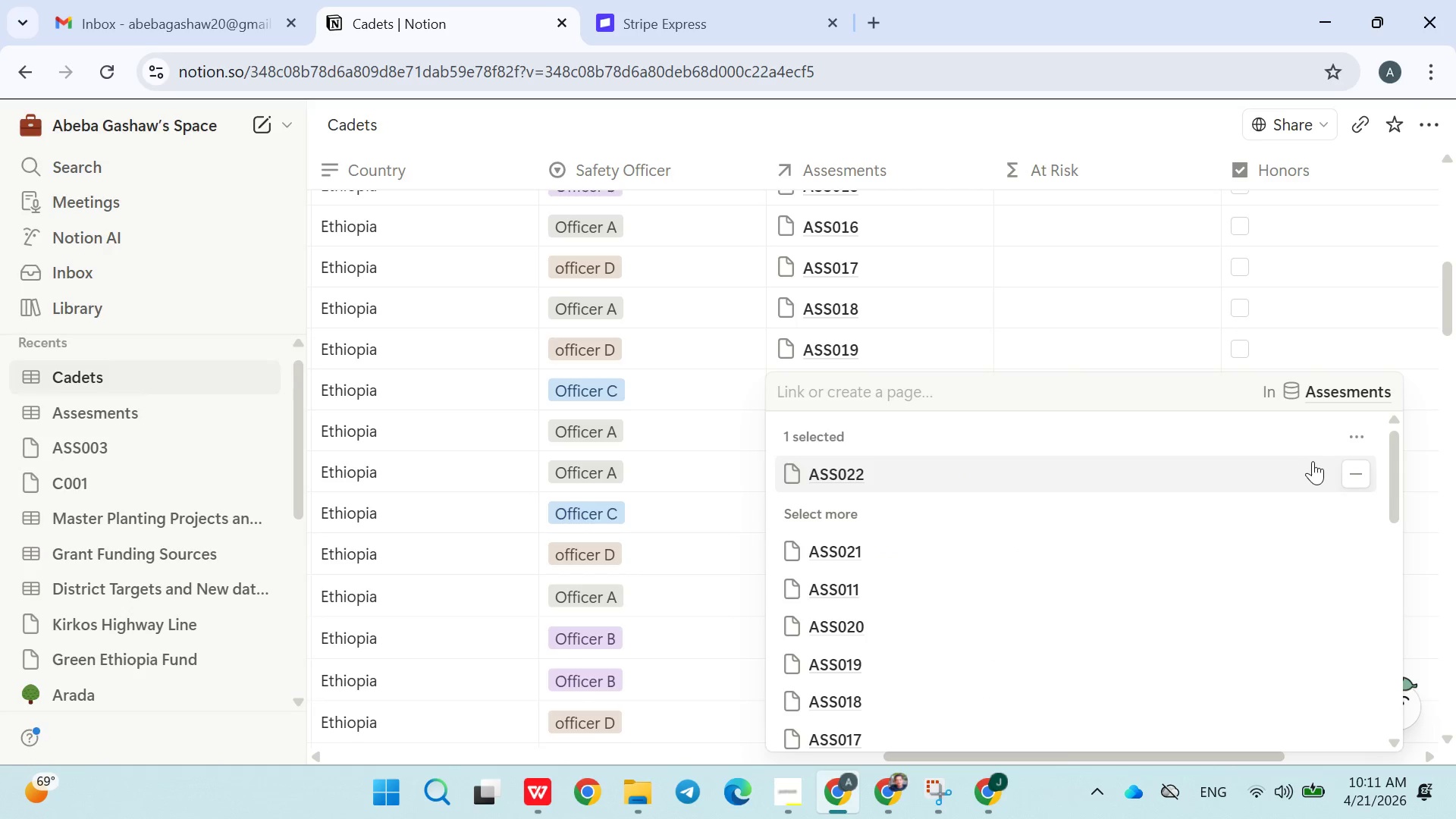 
left_click([1351, 475])
 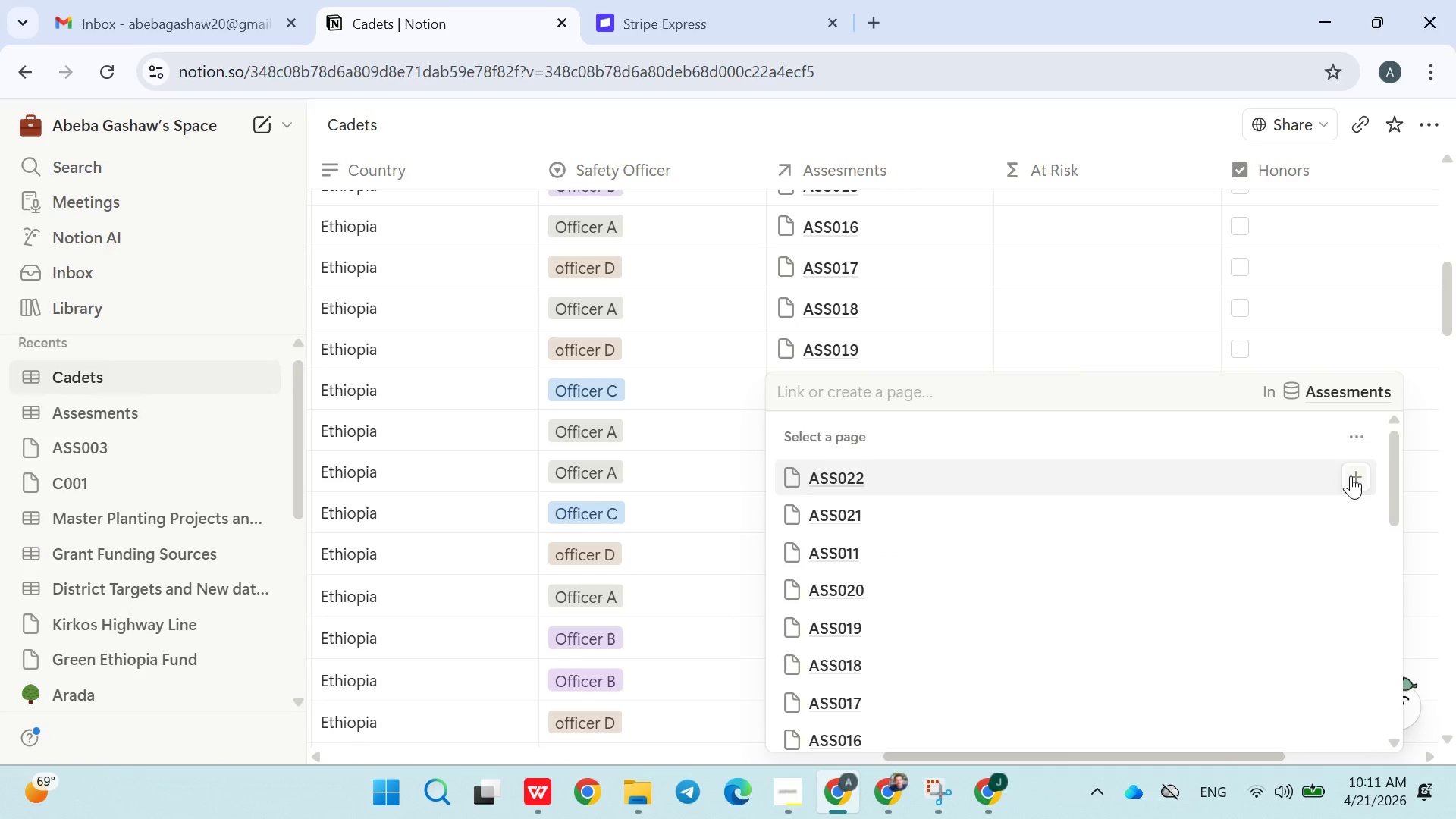 
type(ASS)
 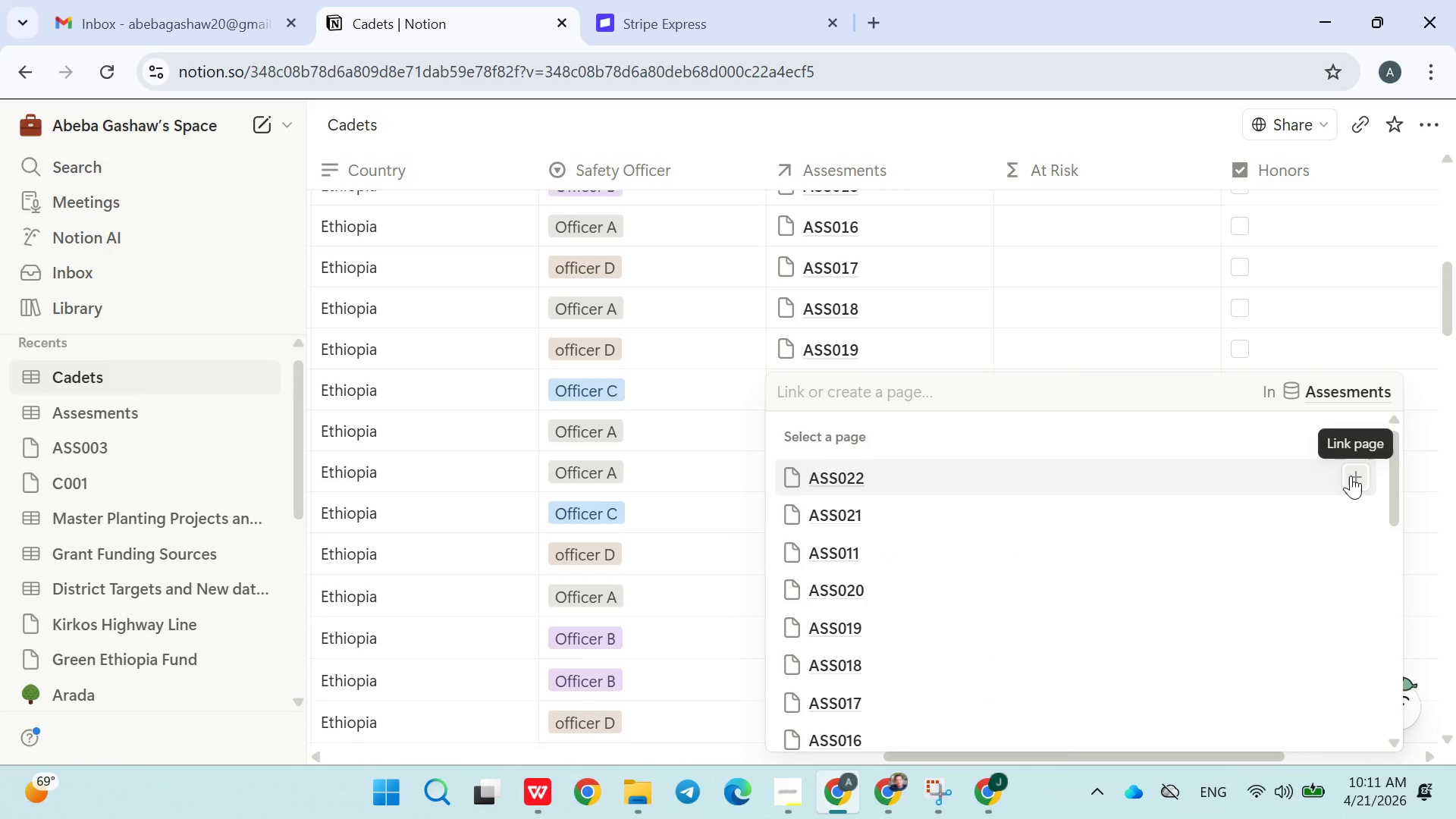 
left_click([972, 397])
 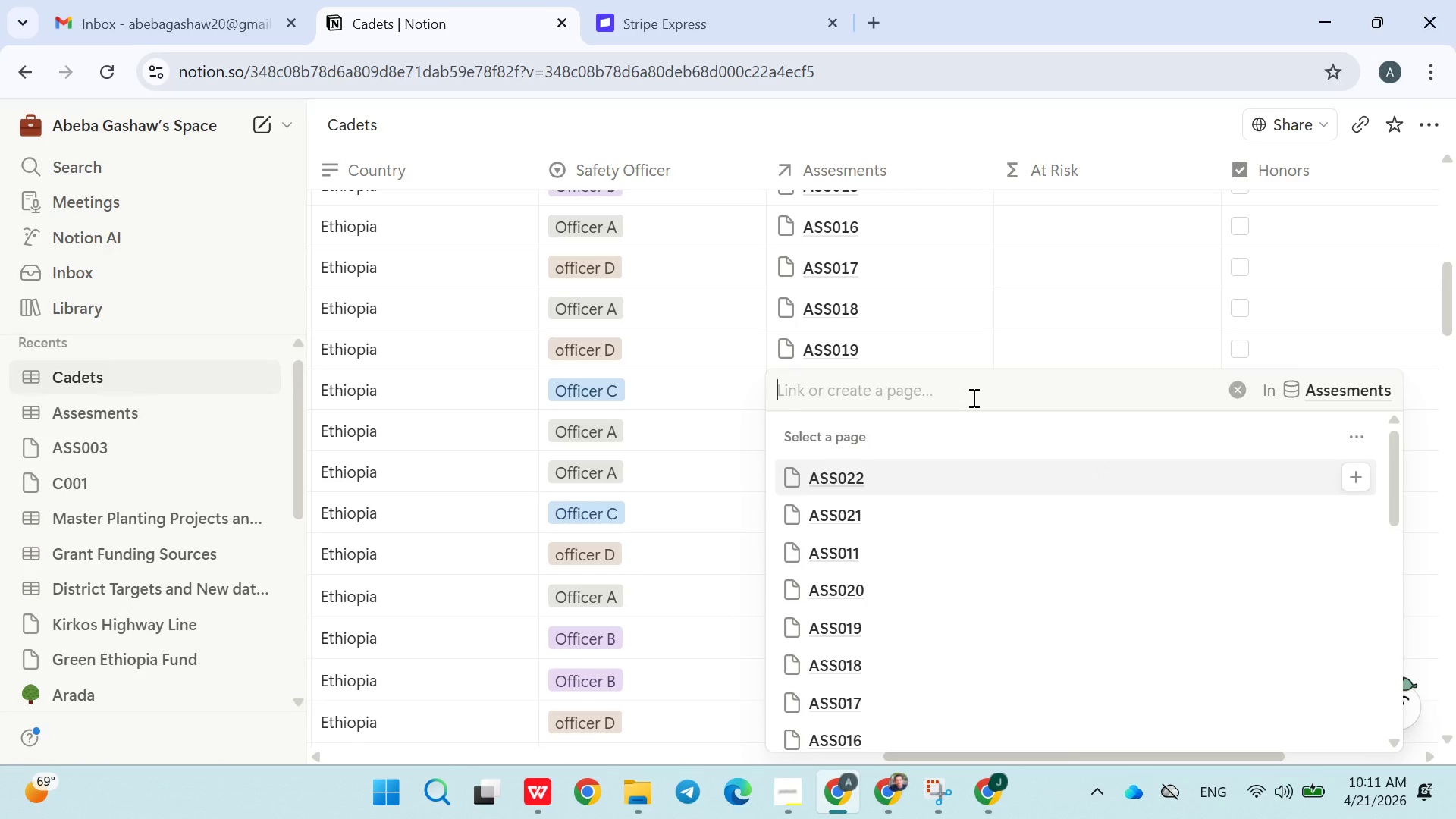 
type(ASS02)
 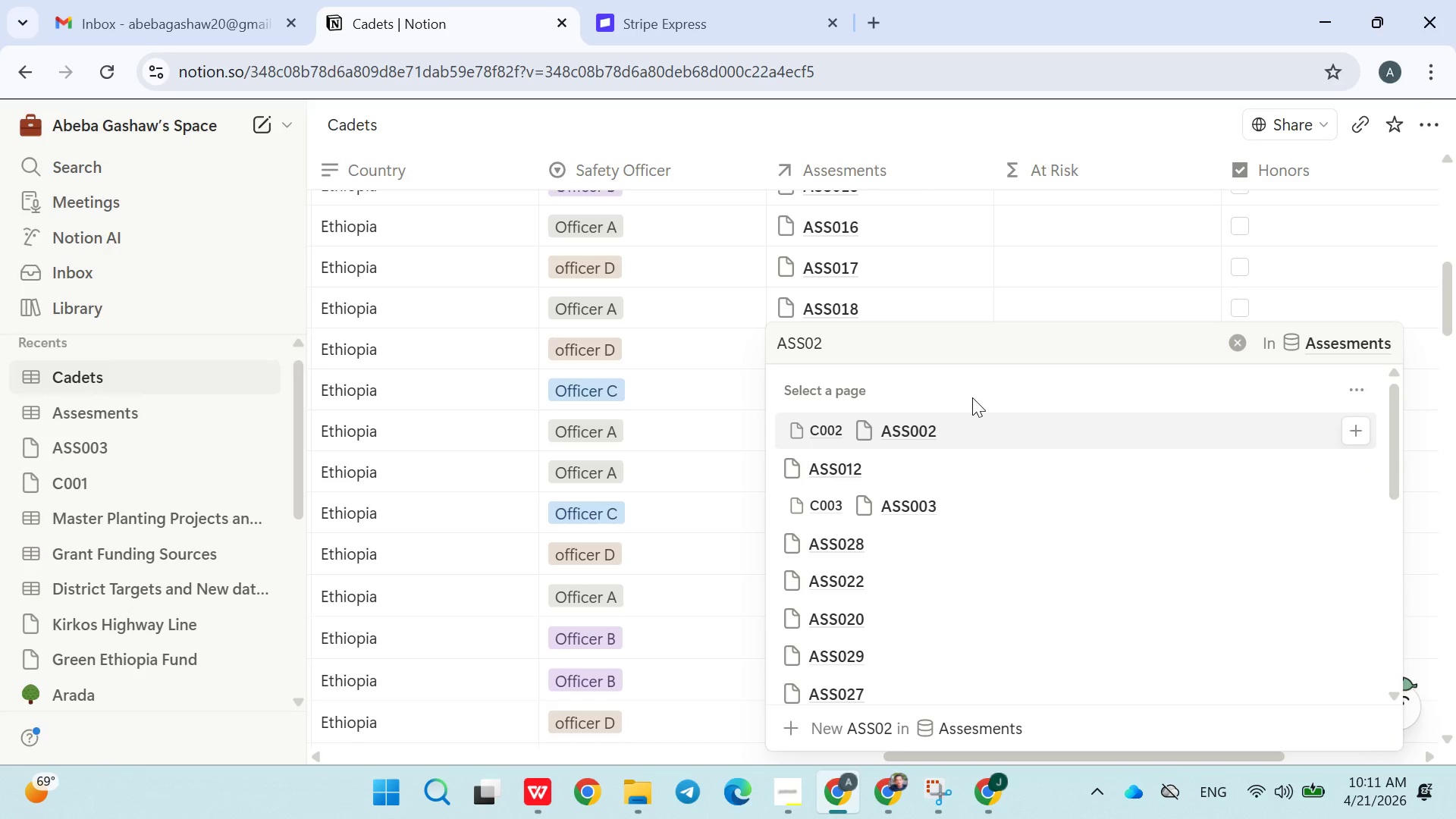 
key(3)
 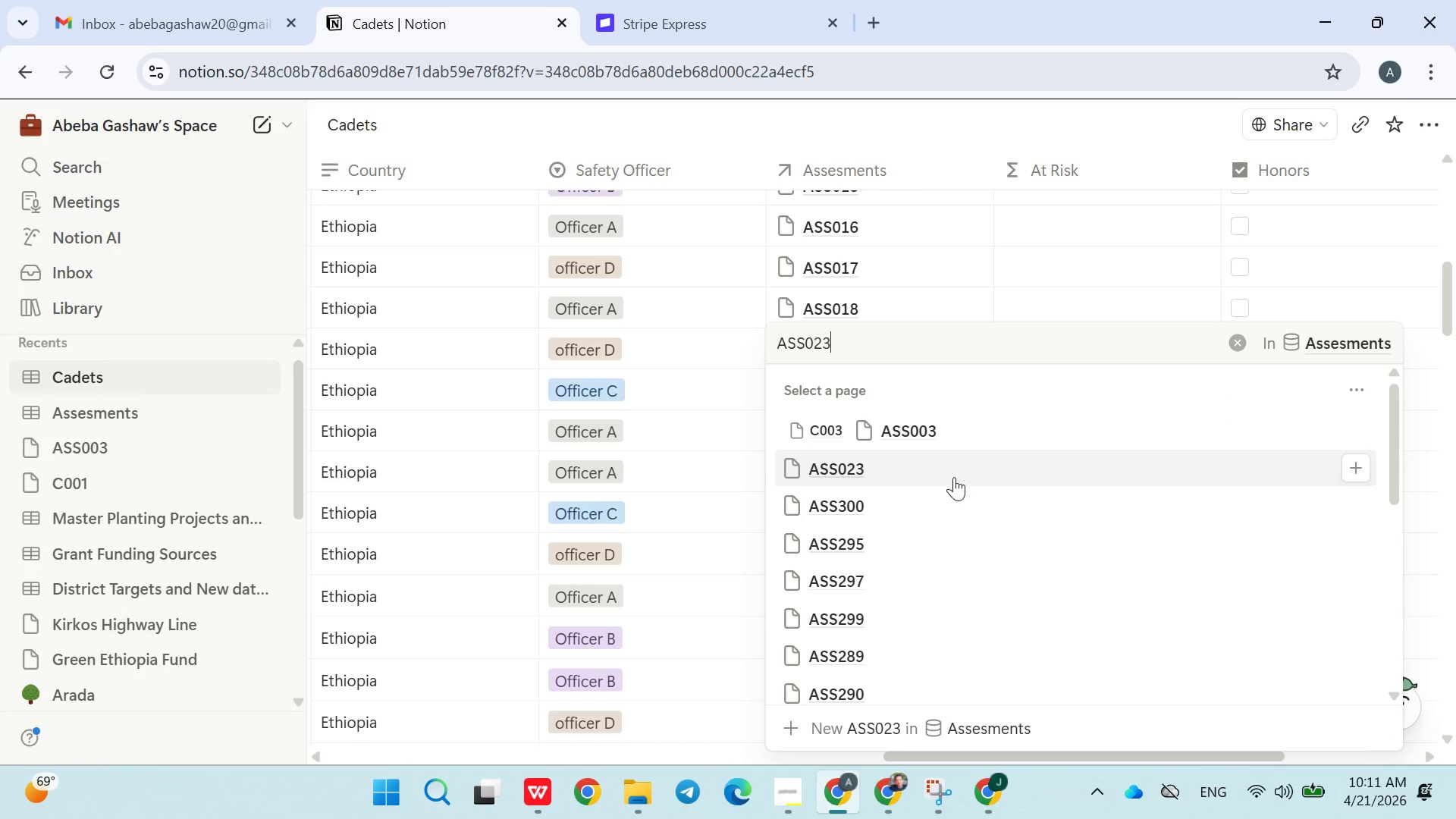 
left_click([908, 477])
 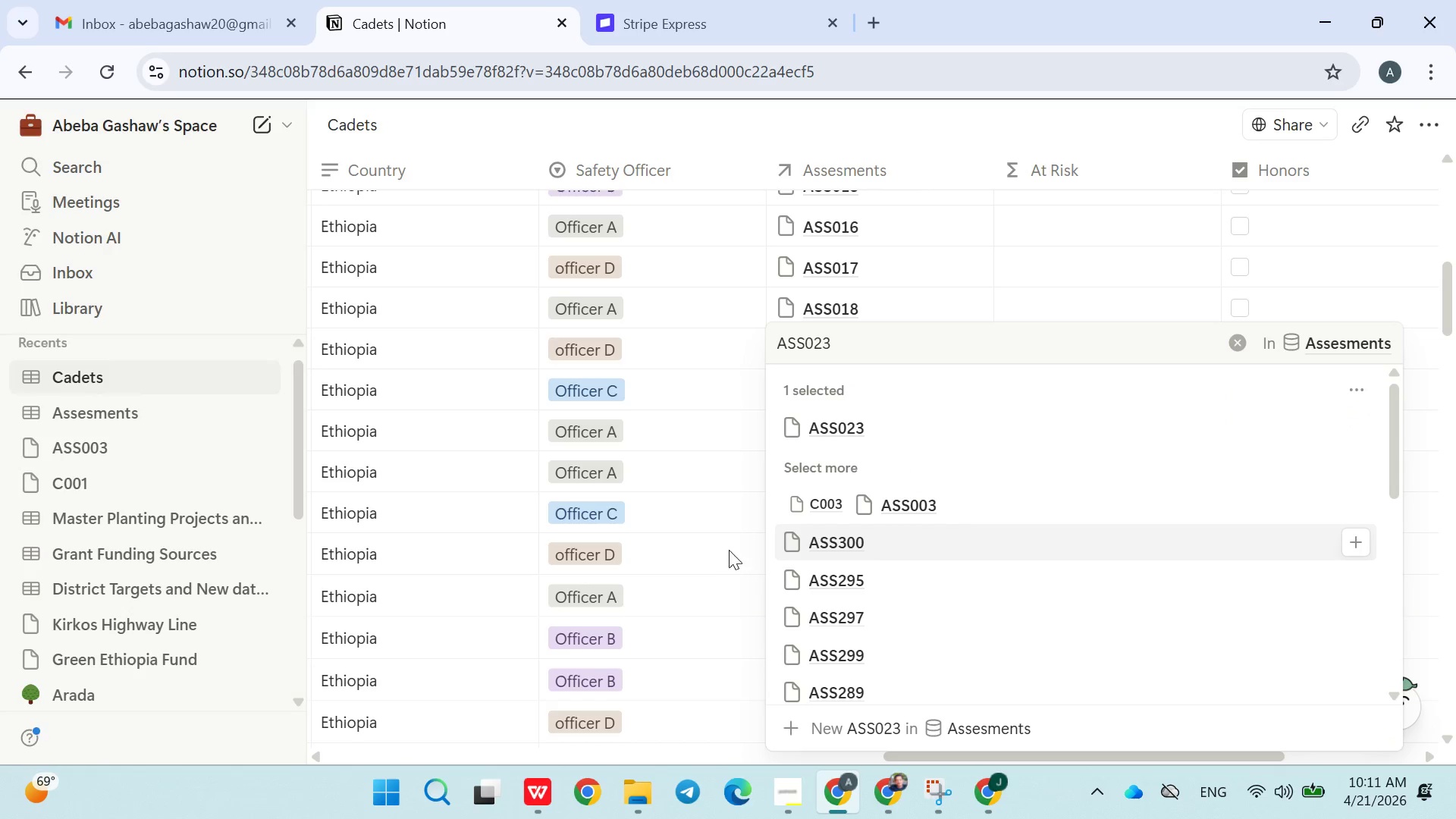 
left_click([717, 547])
 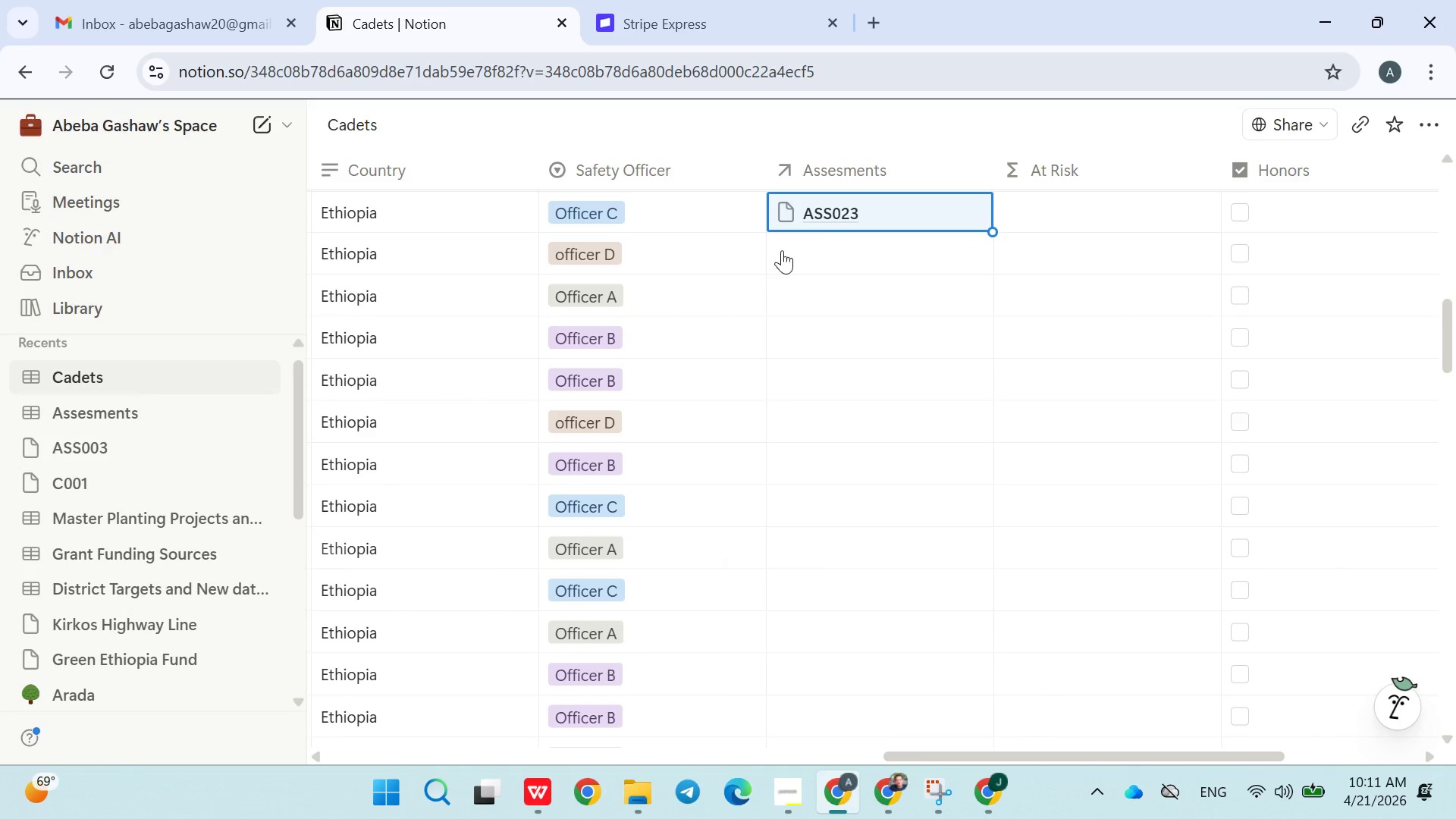 
left_click([811, 246])
 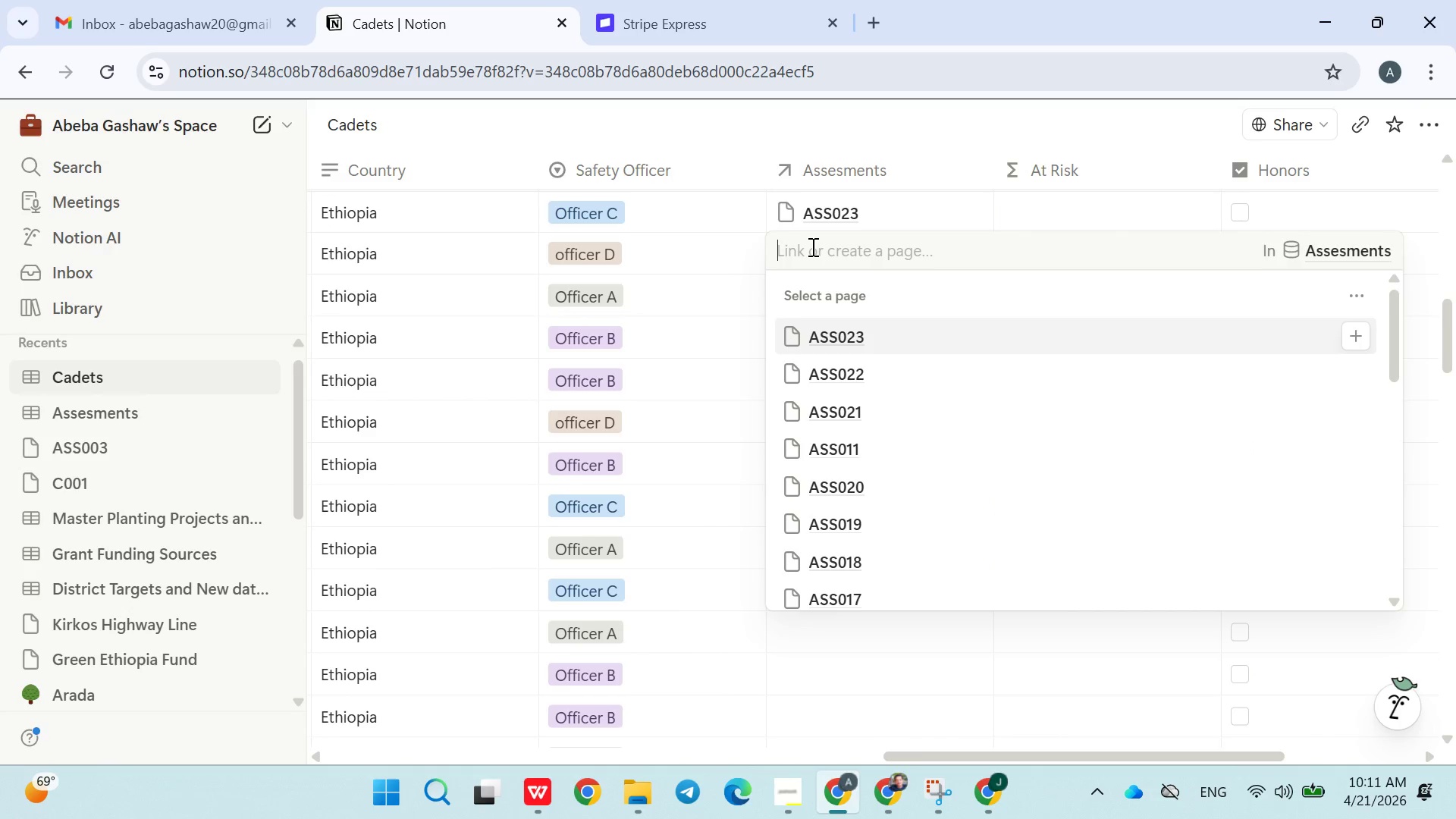 
type(ASS024)
 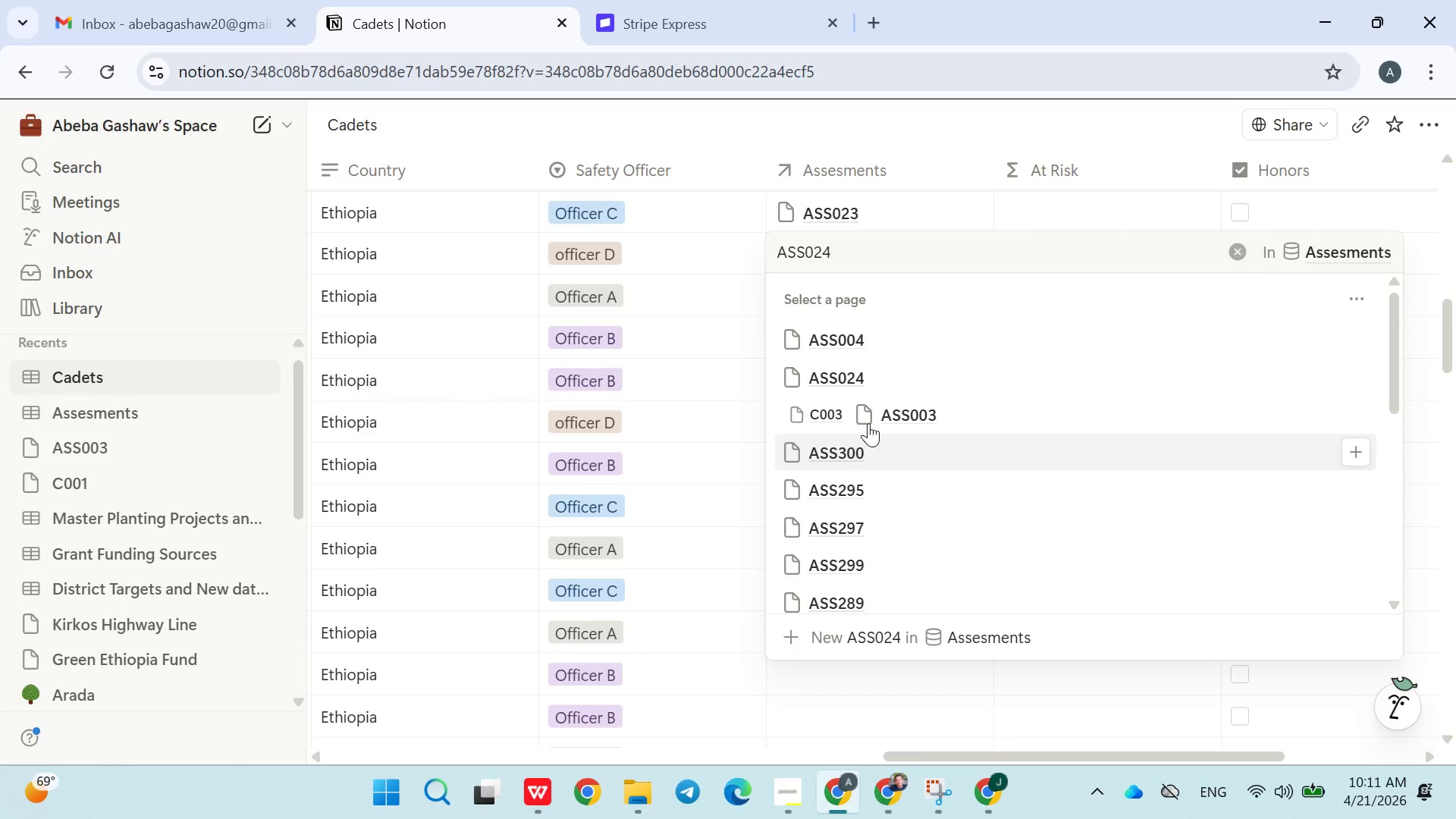 
left_click([863, 384])
 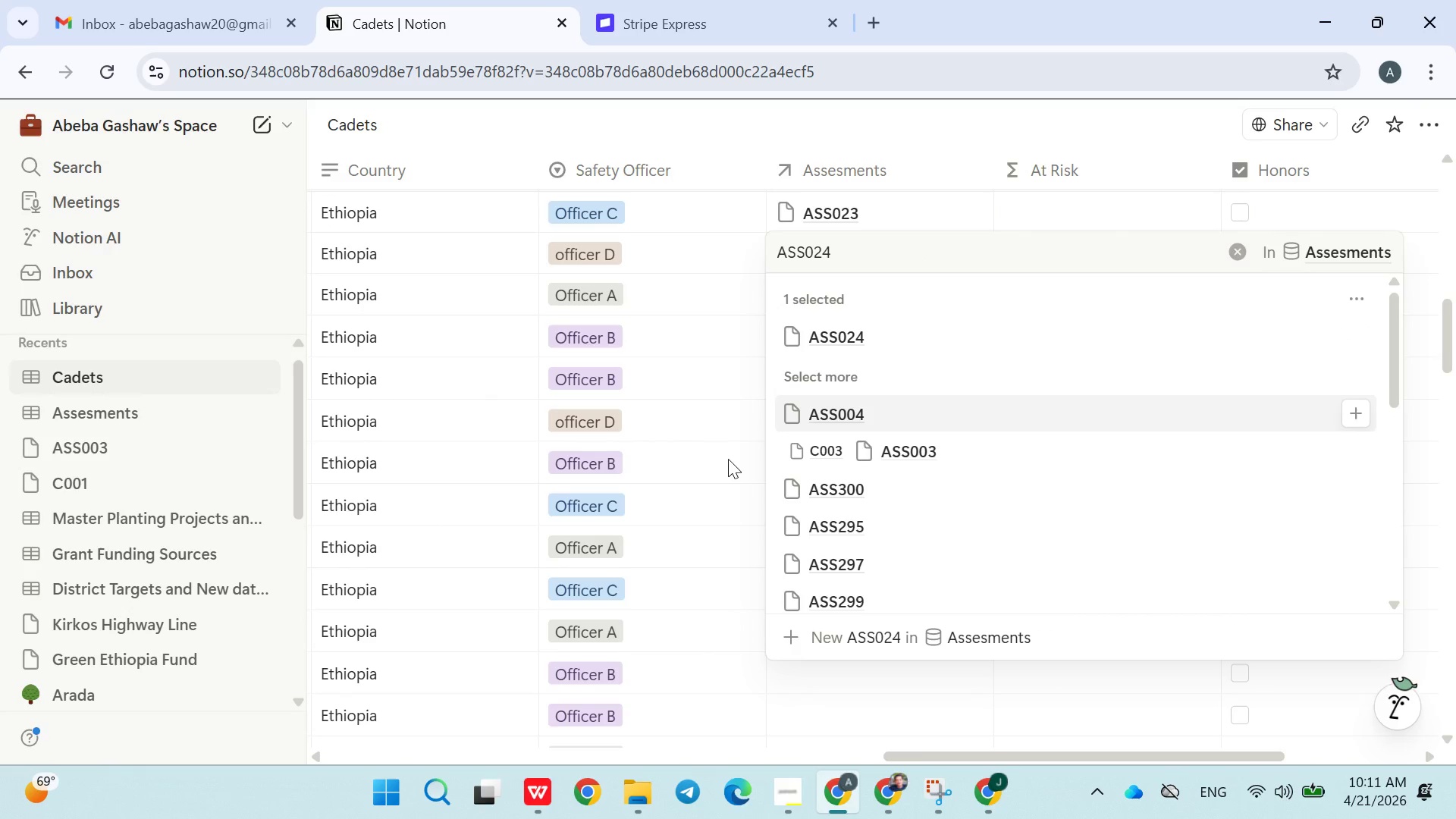 
left_click([728, 460])
 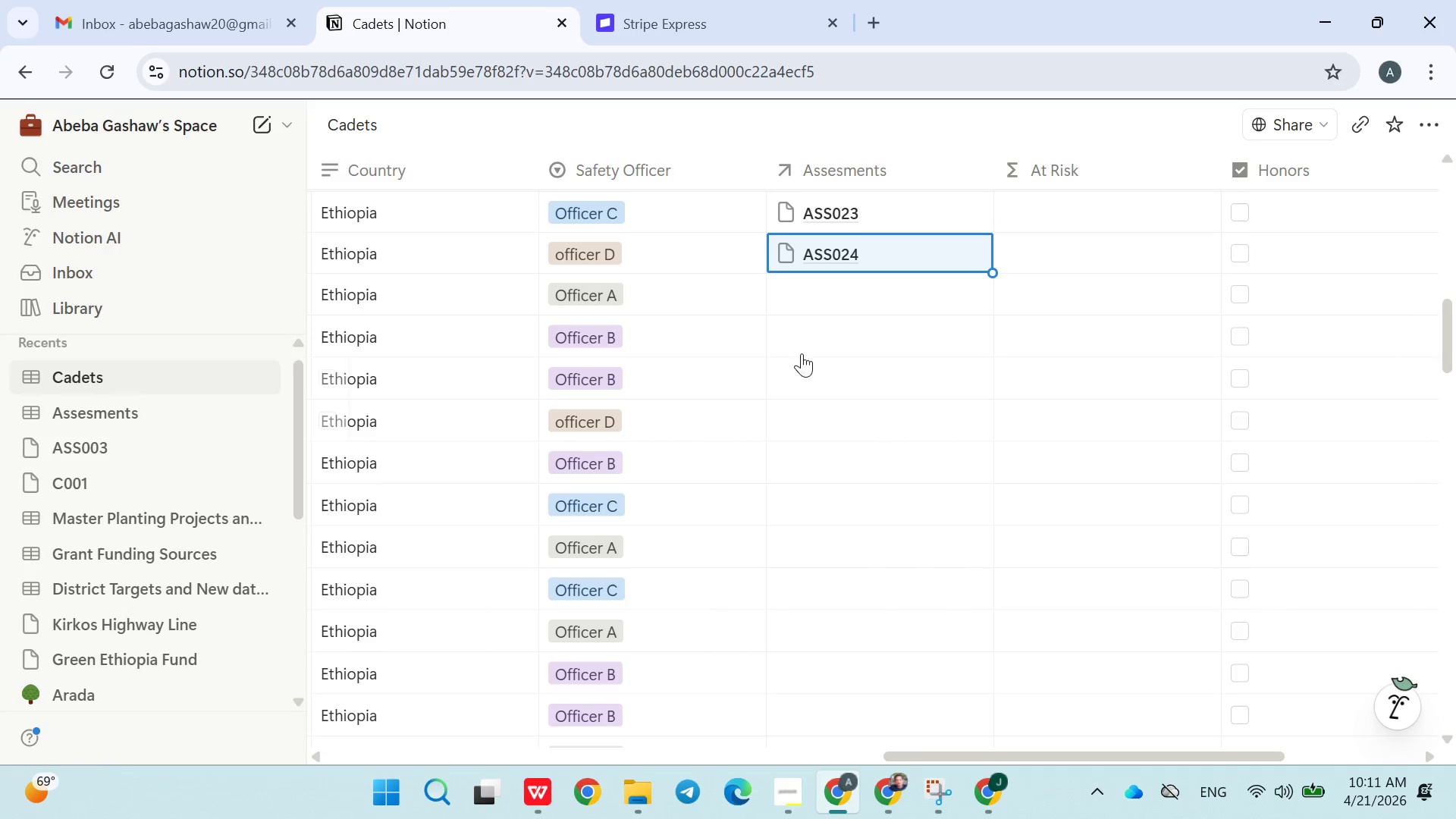 
left_click([814, 300])
 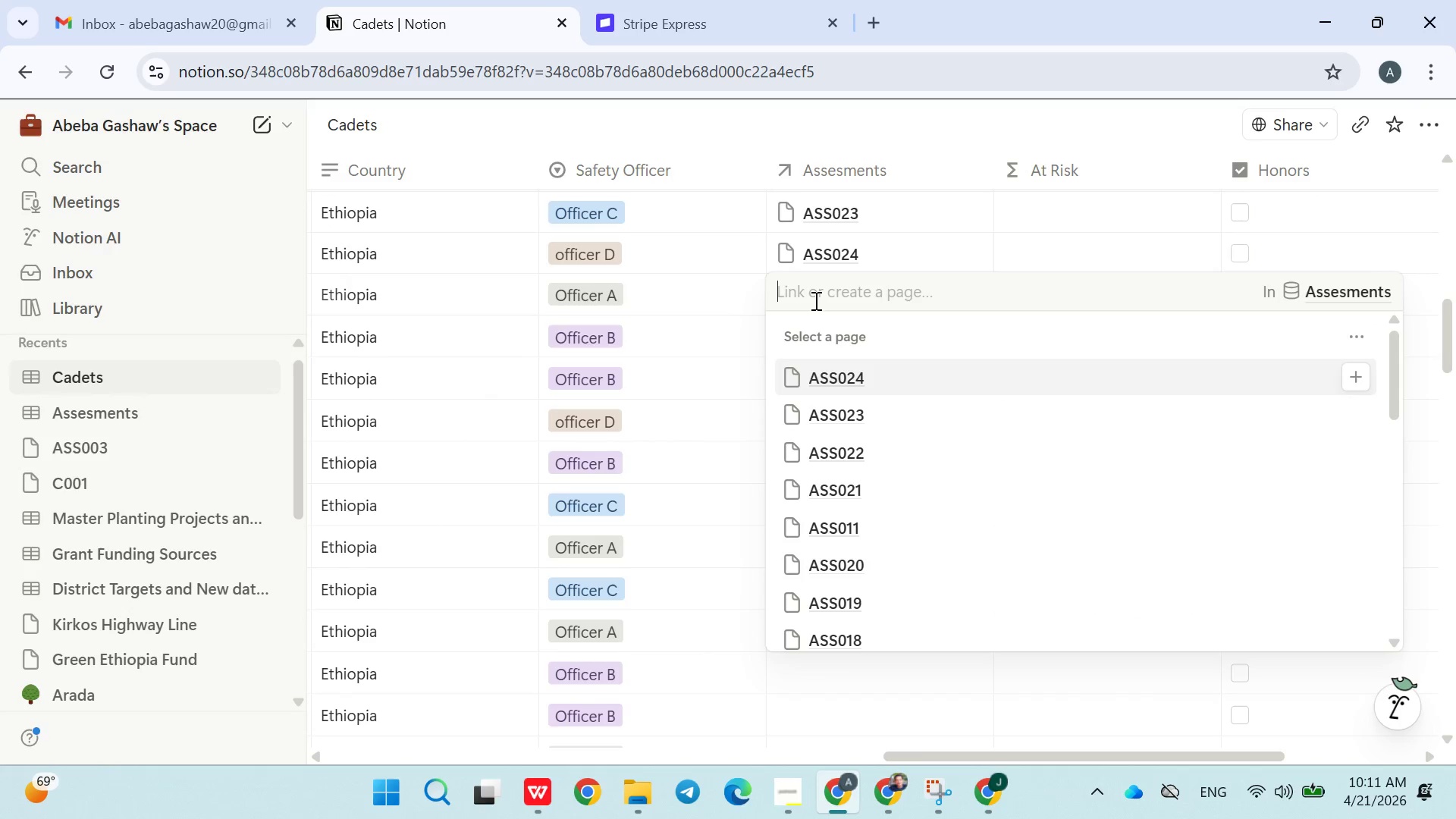 
type(ASS025)
 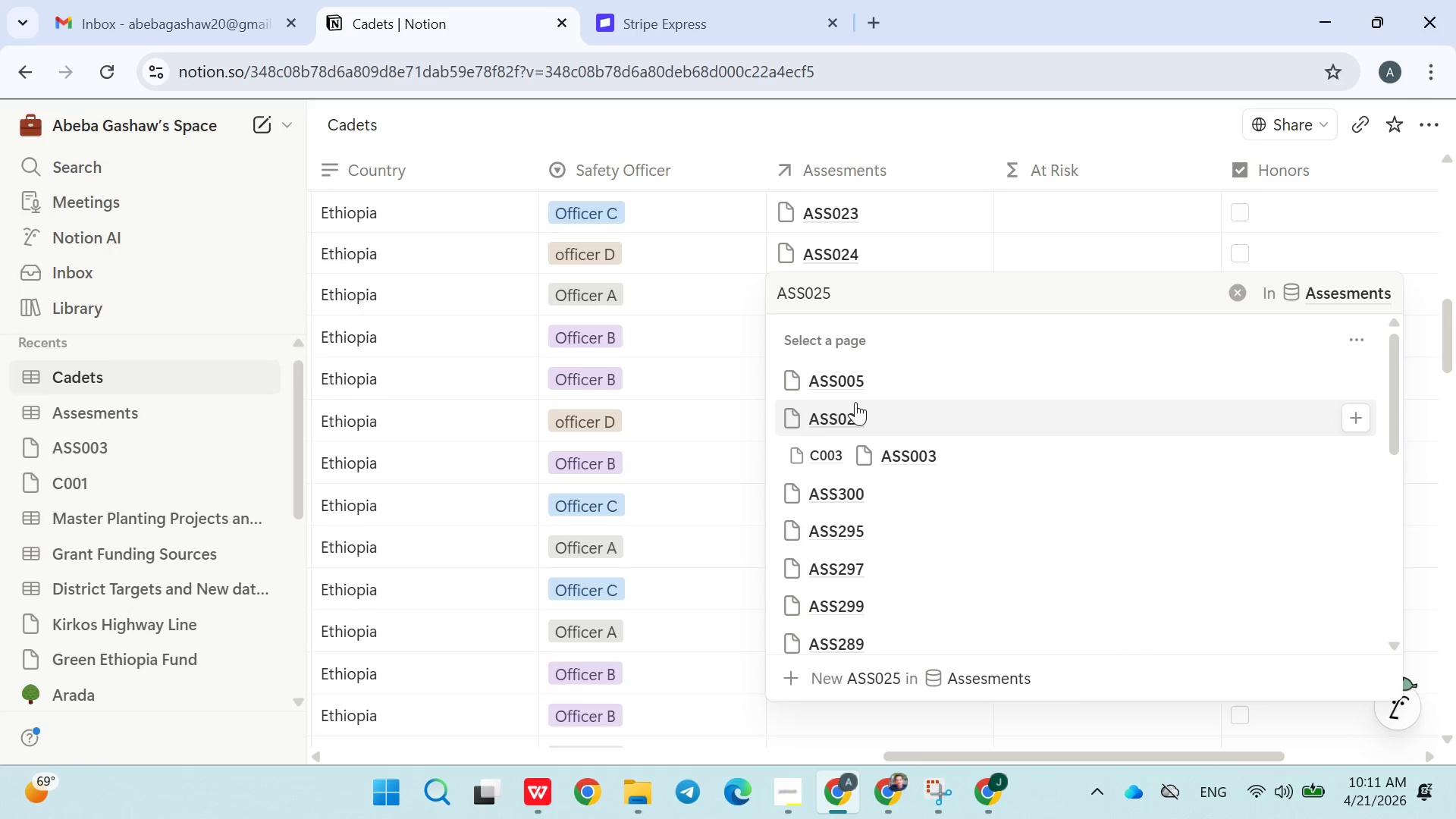 
double_click([748, 444])
 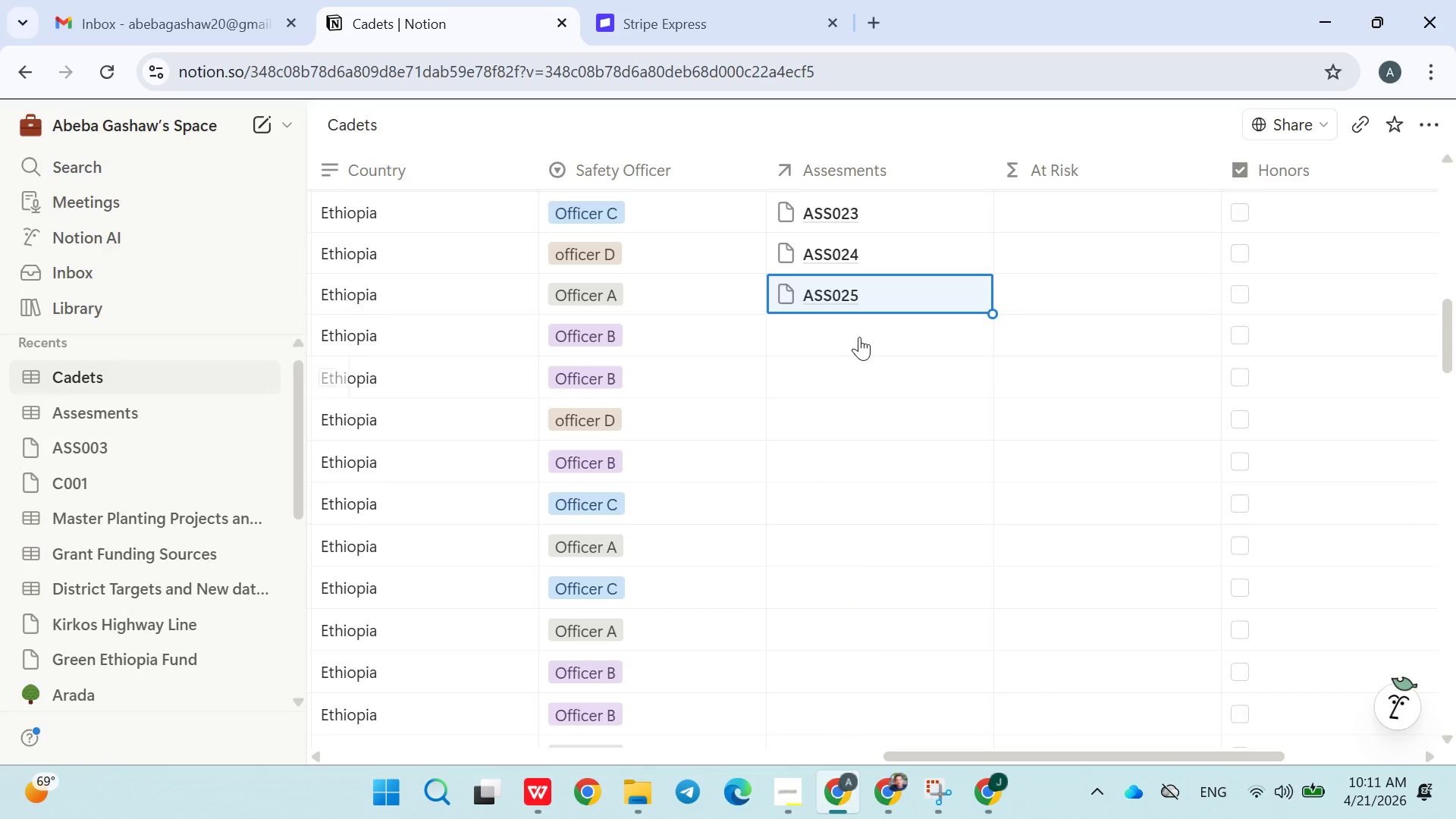 
left_click([862, 330])
 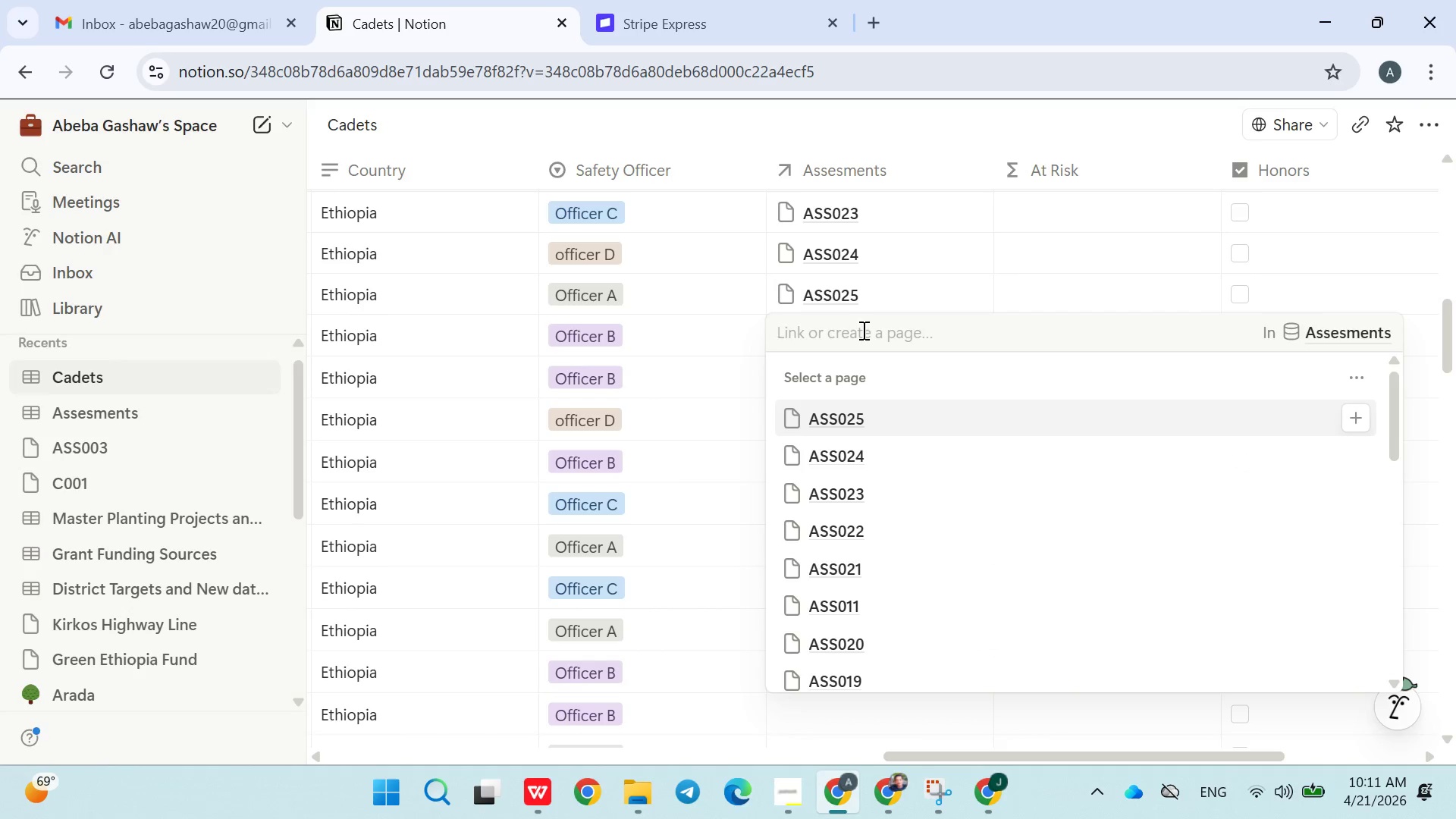 
type(ASS026)
 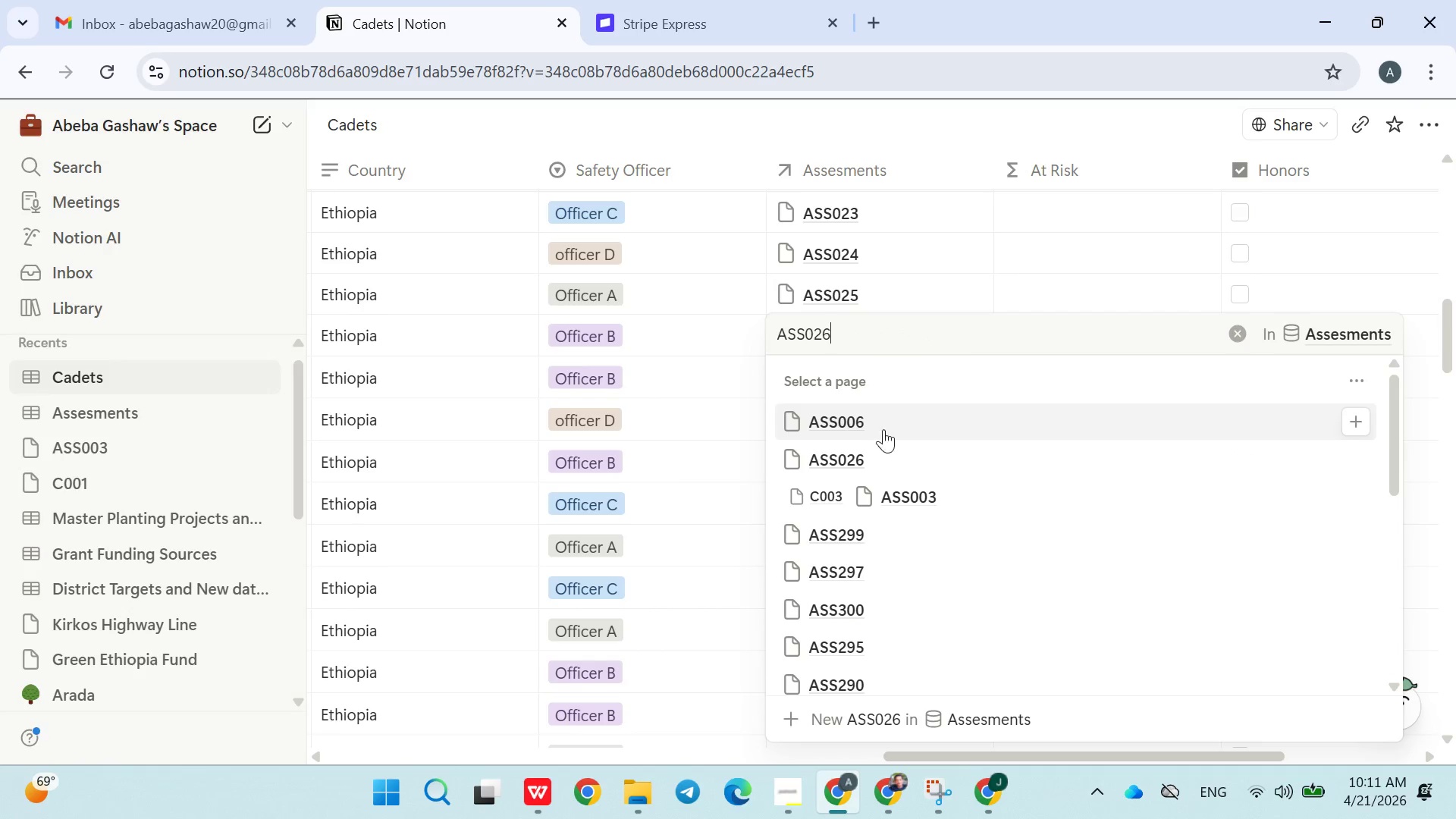 
left_click([867, 460])
 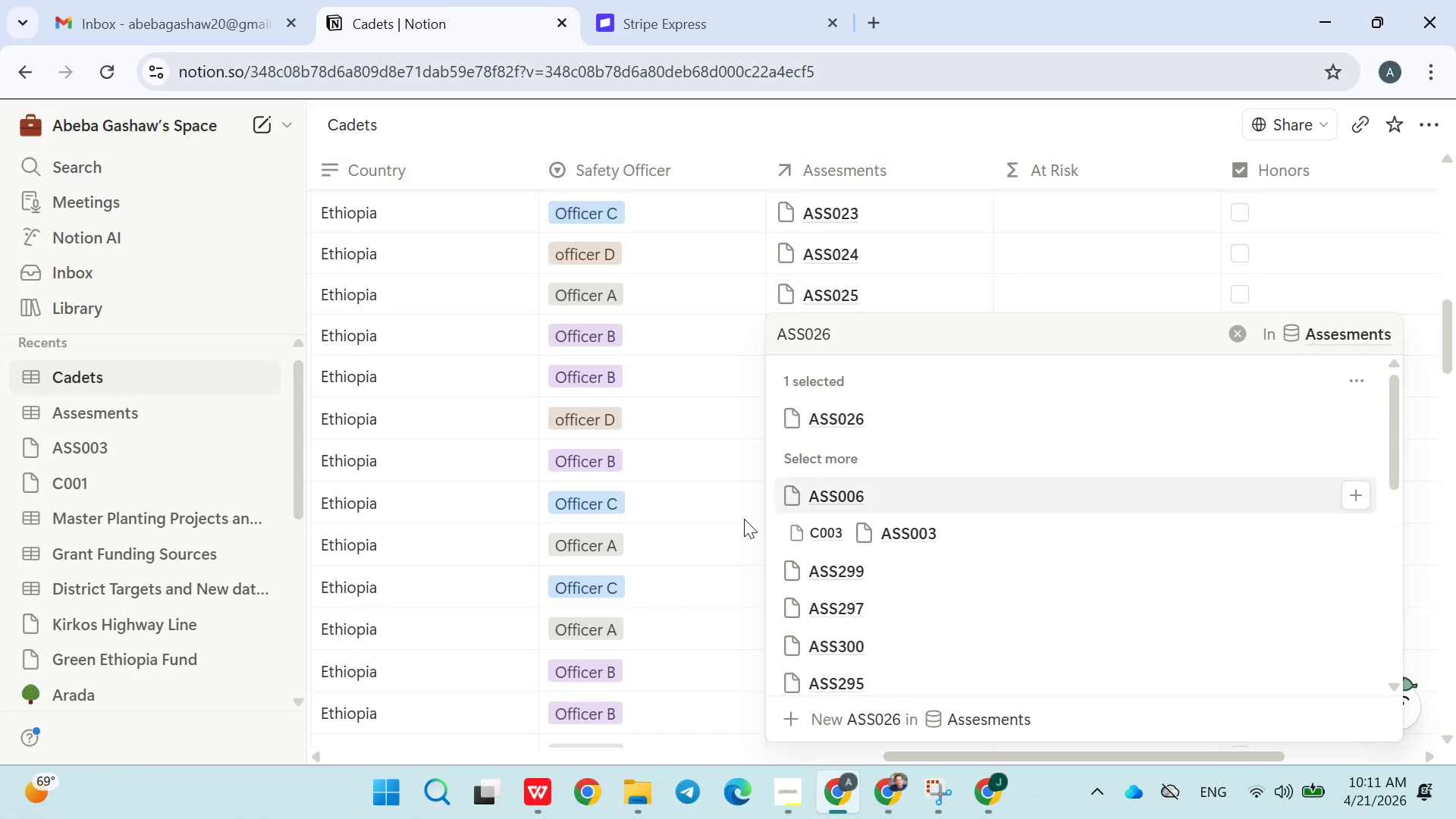 
left_click([739, 521])
 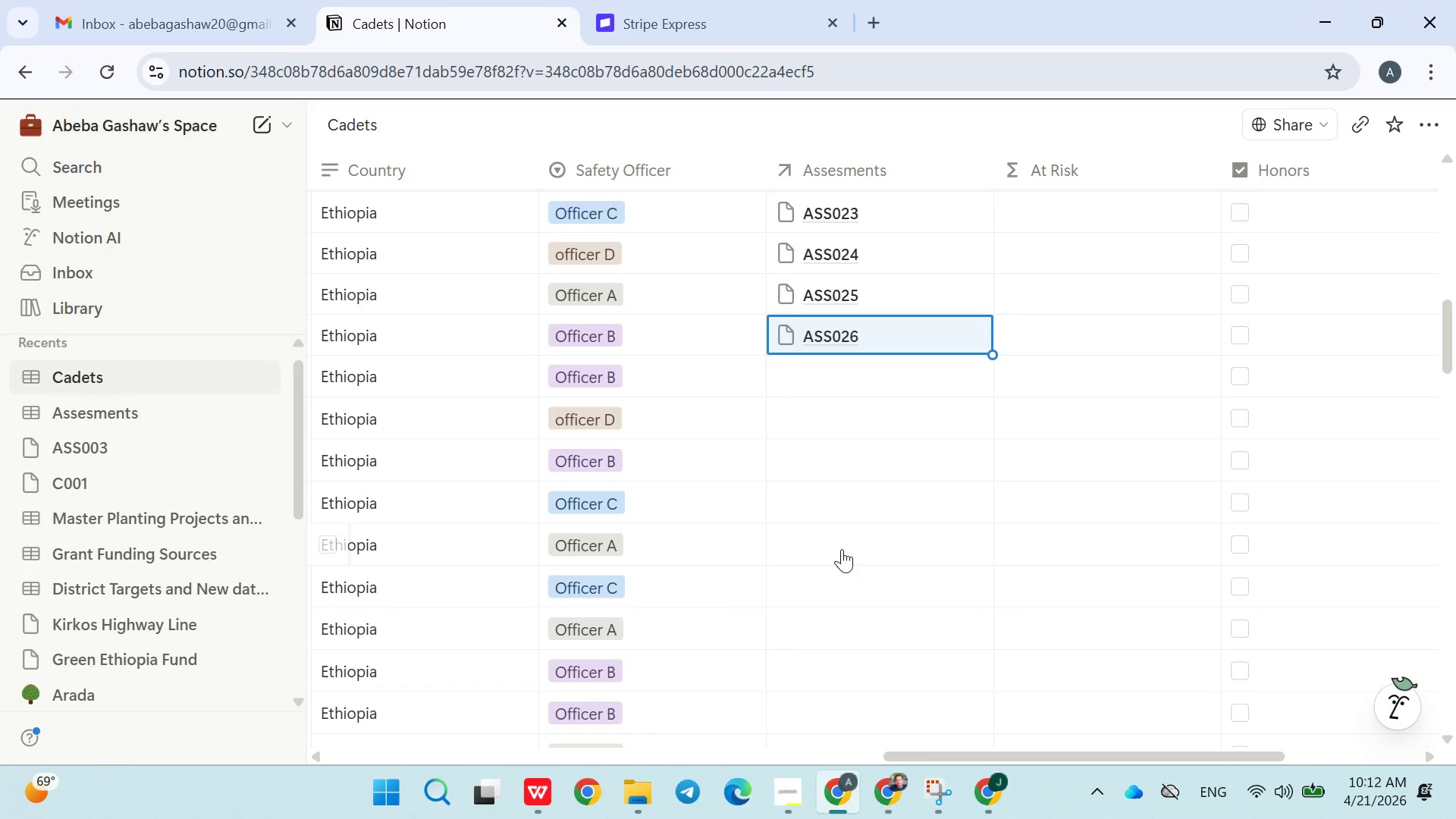 
wait(74.33)
 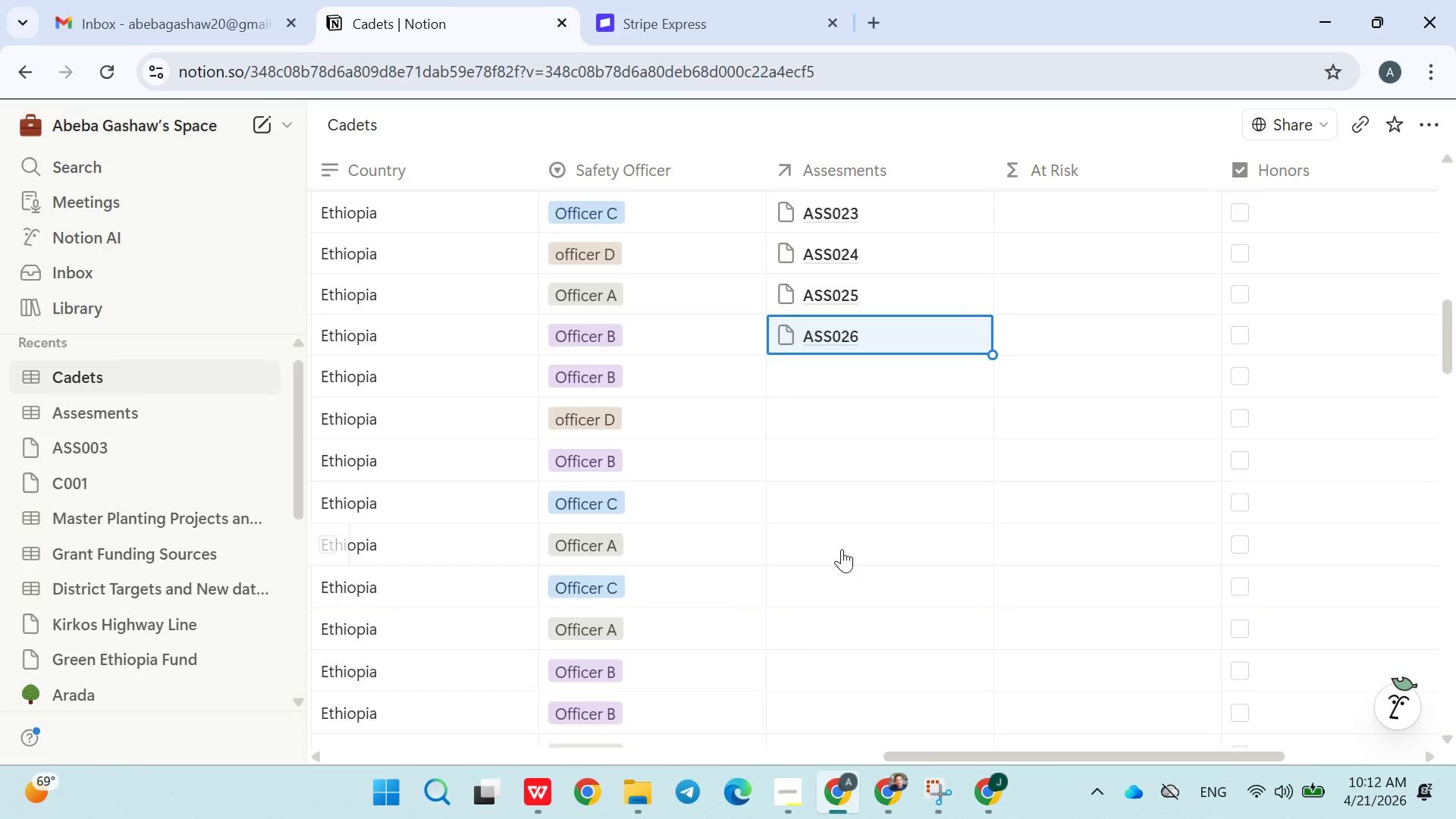 
left_click([849, 384])
 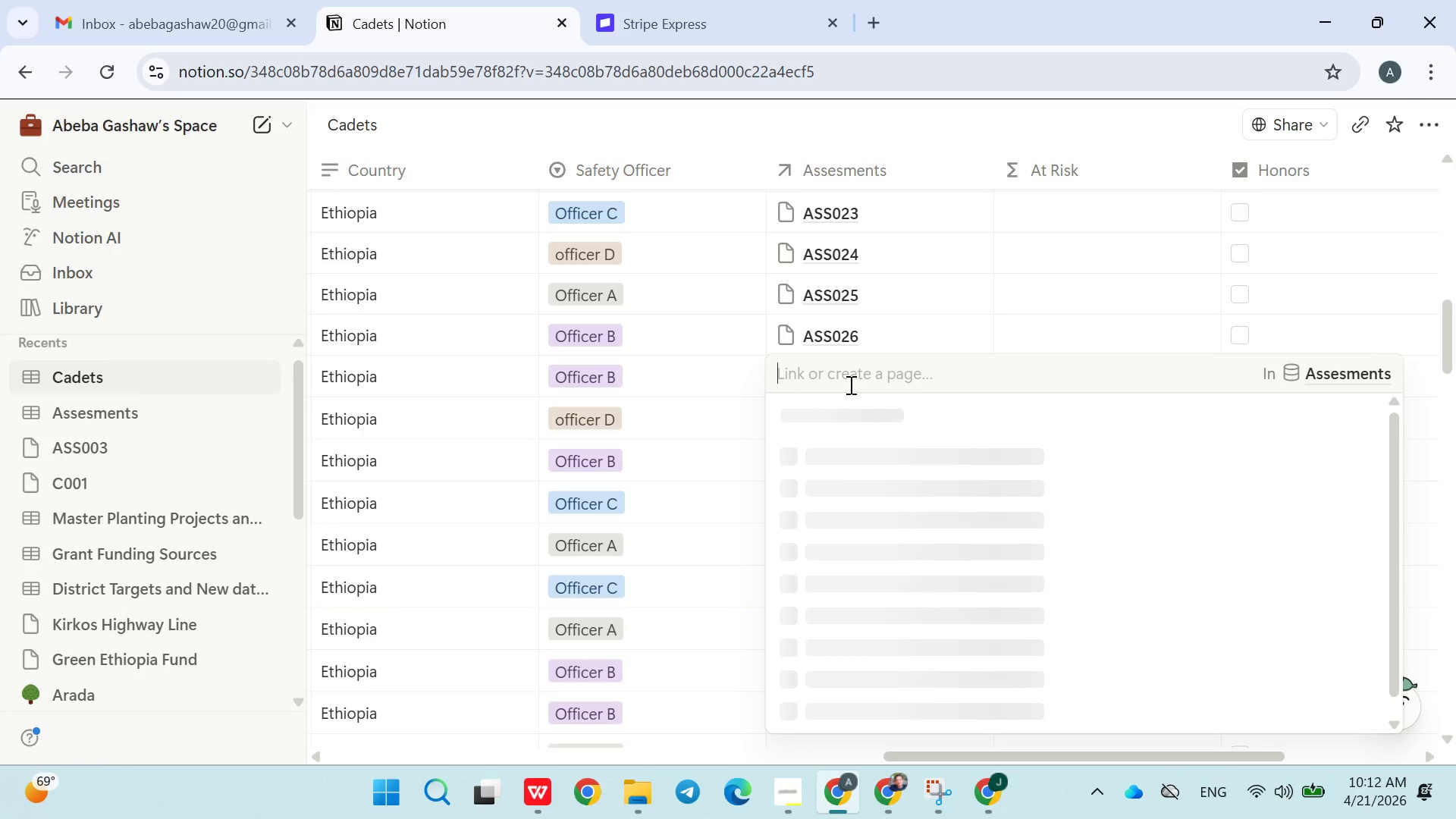 
type(Ass)
 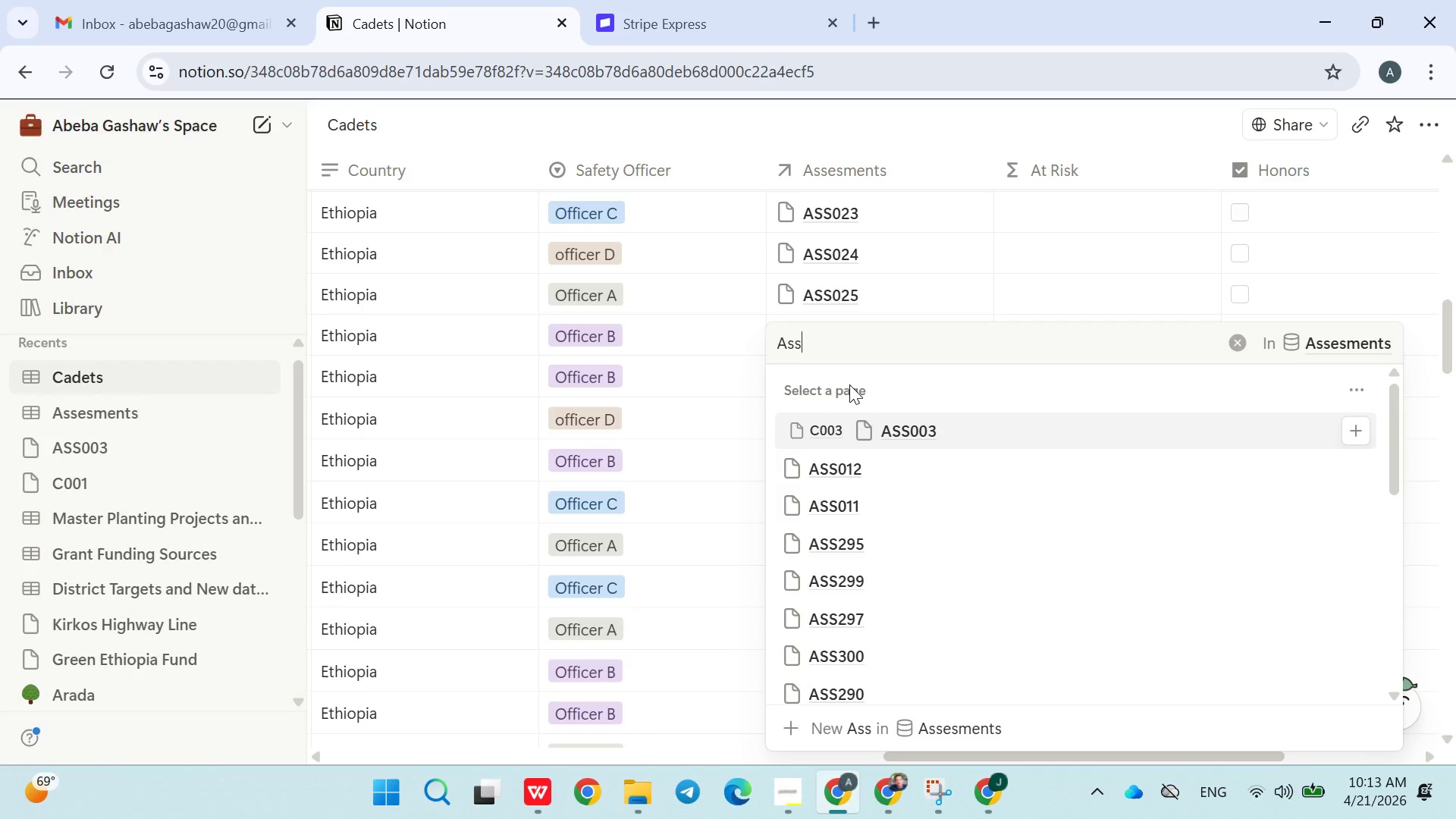 
type(2026)
 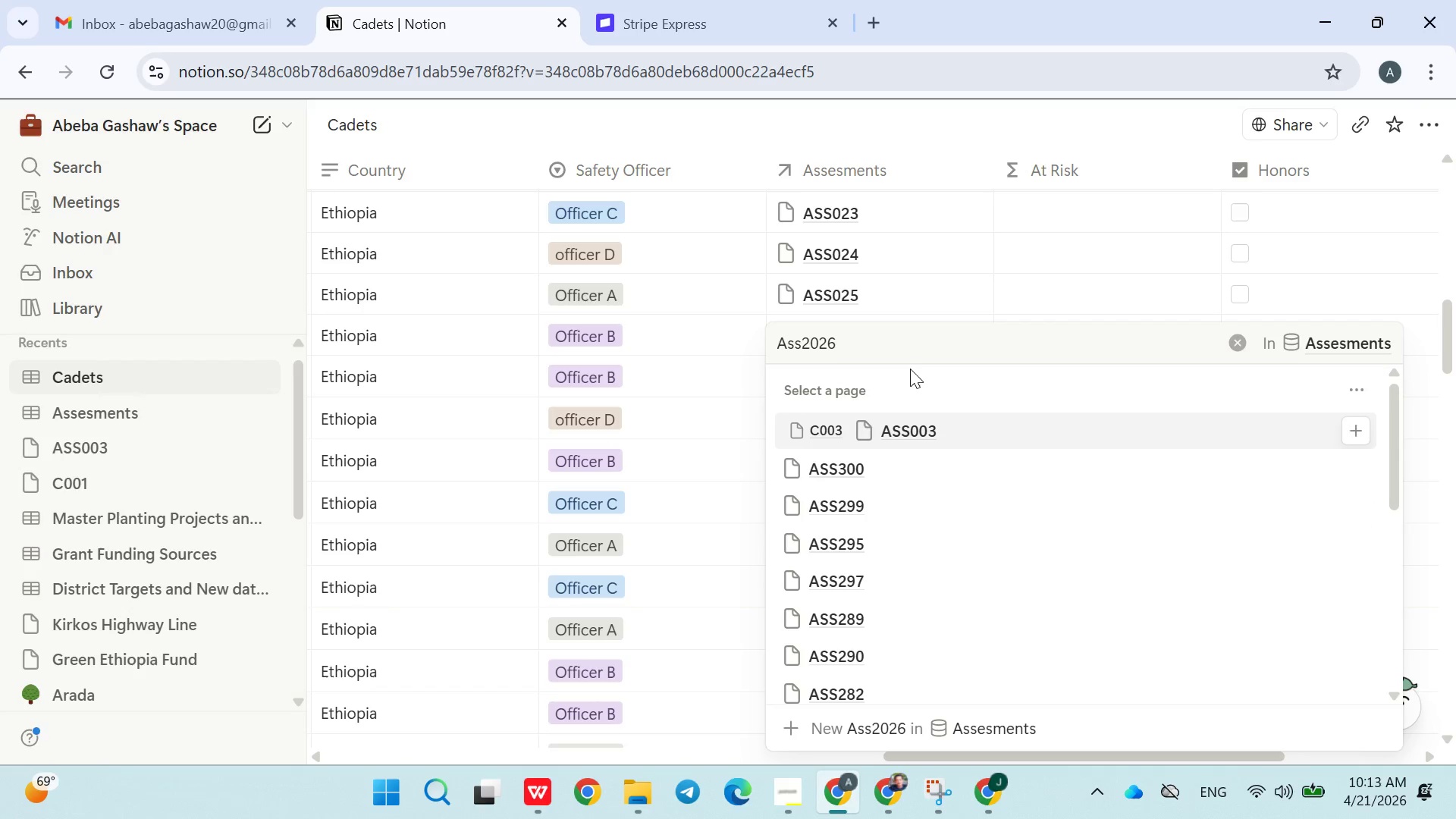 
wait(6.89)
 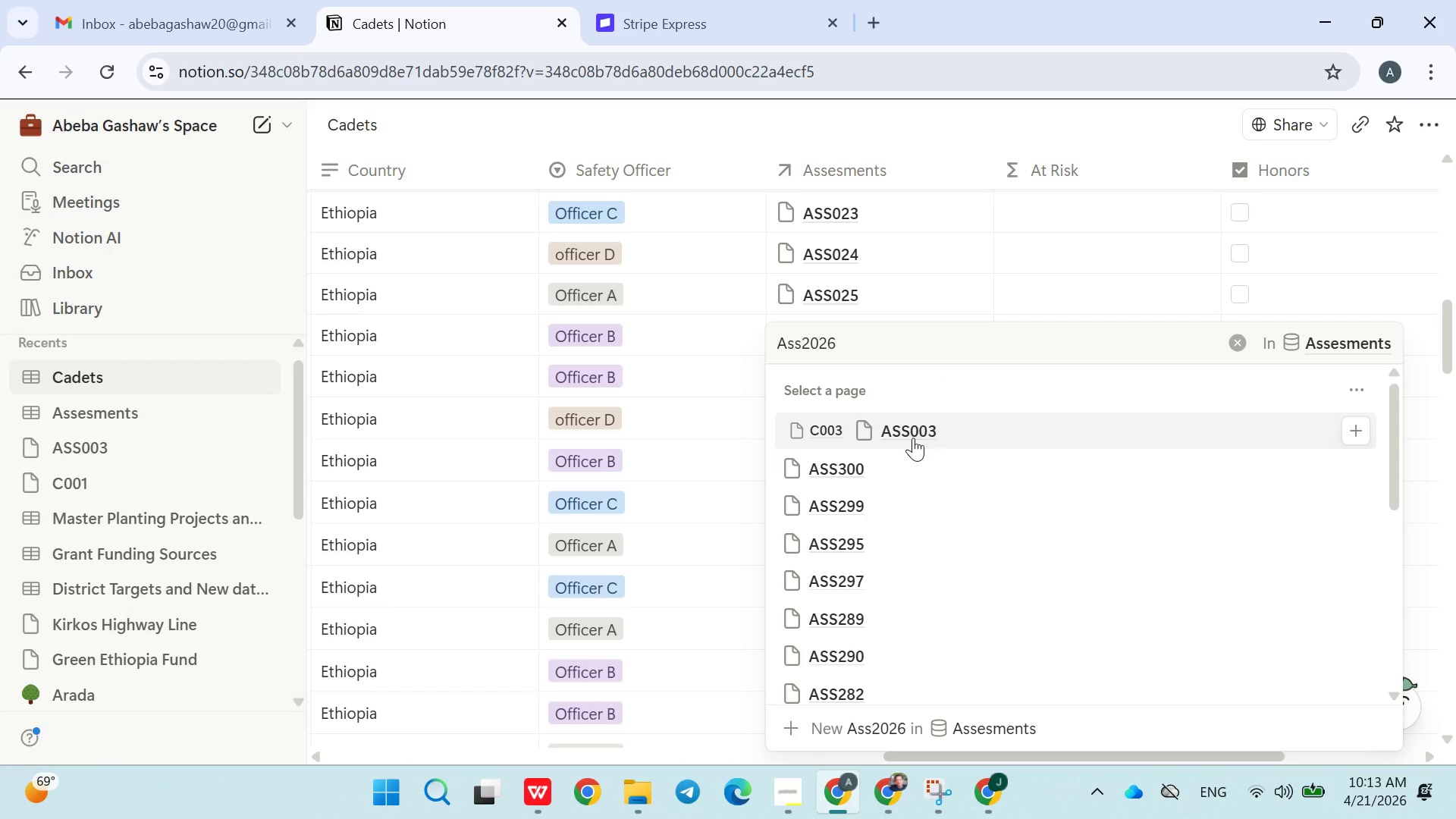 
key(Backspace)
key(Backspace)
key(Backspace)
key(Backspace)
type(026)
 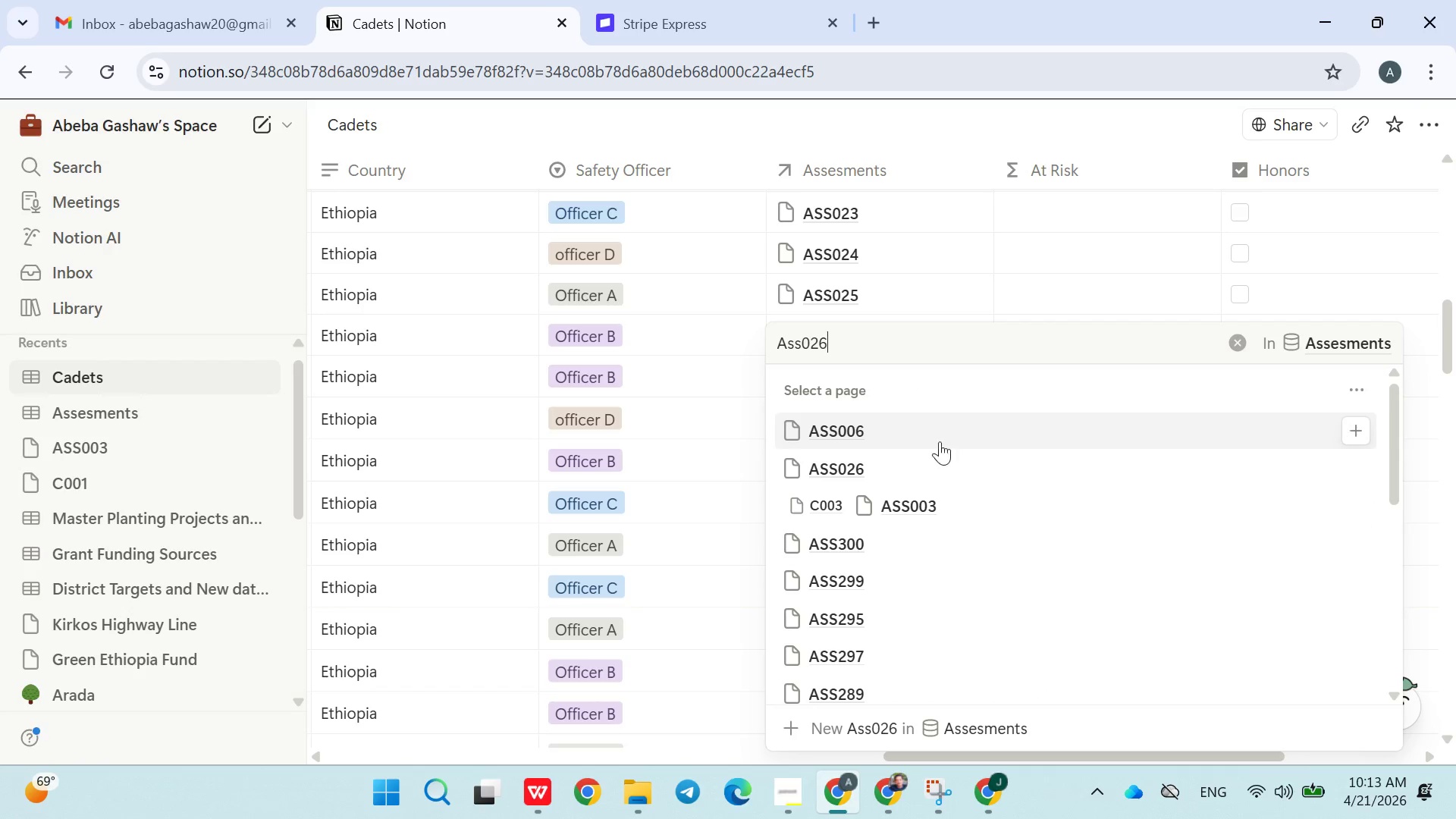 
left_click([921, 464])
 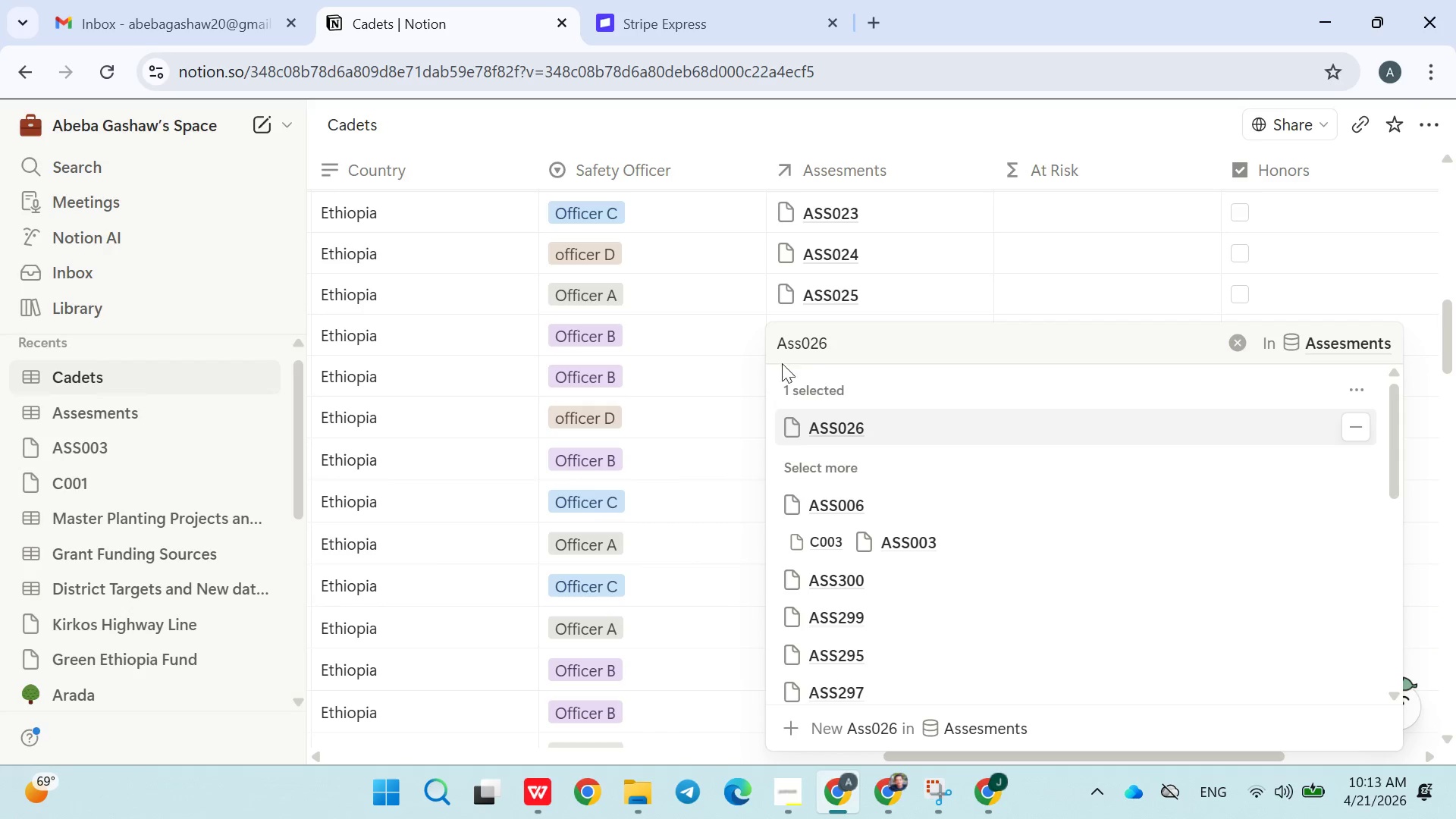 
left_click([748, 360])
 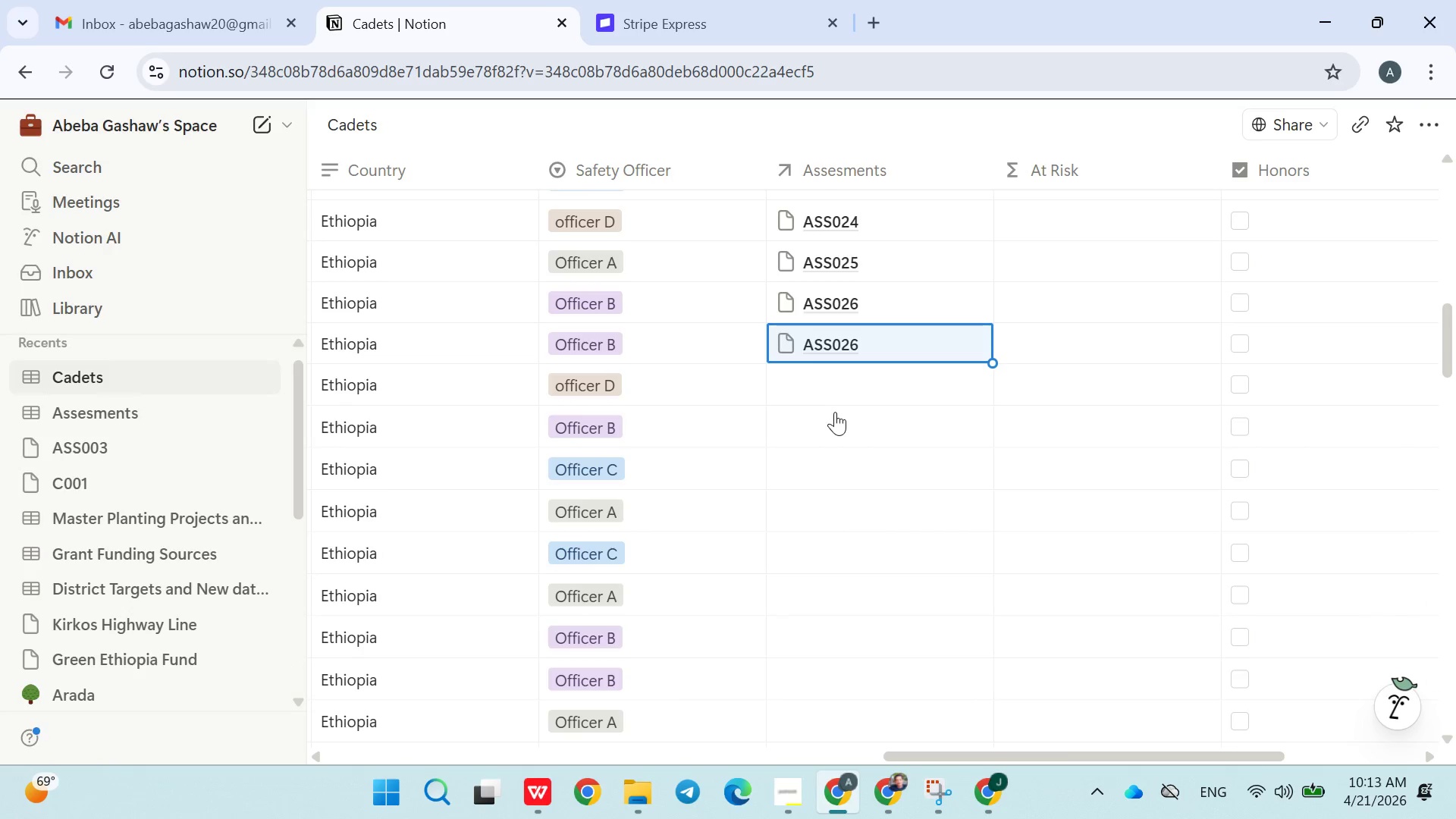 
left_click([871, 338])
 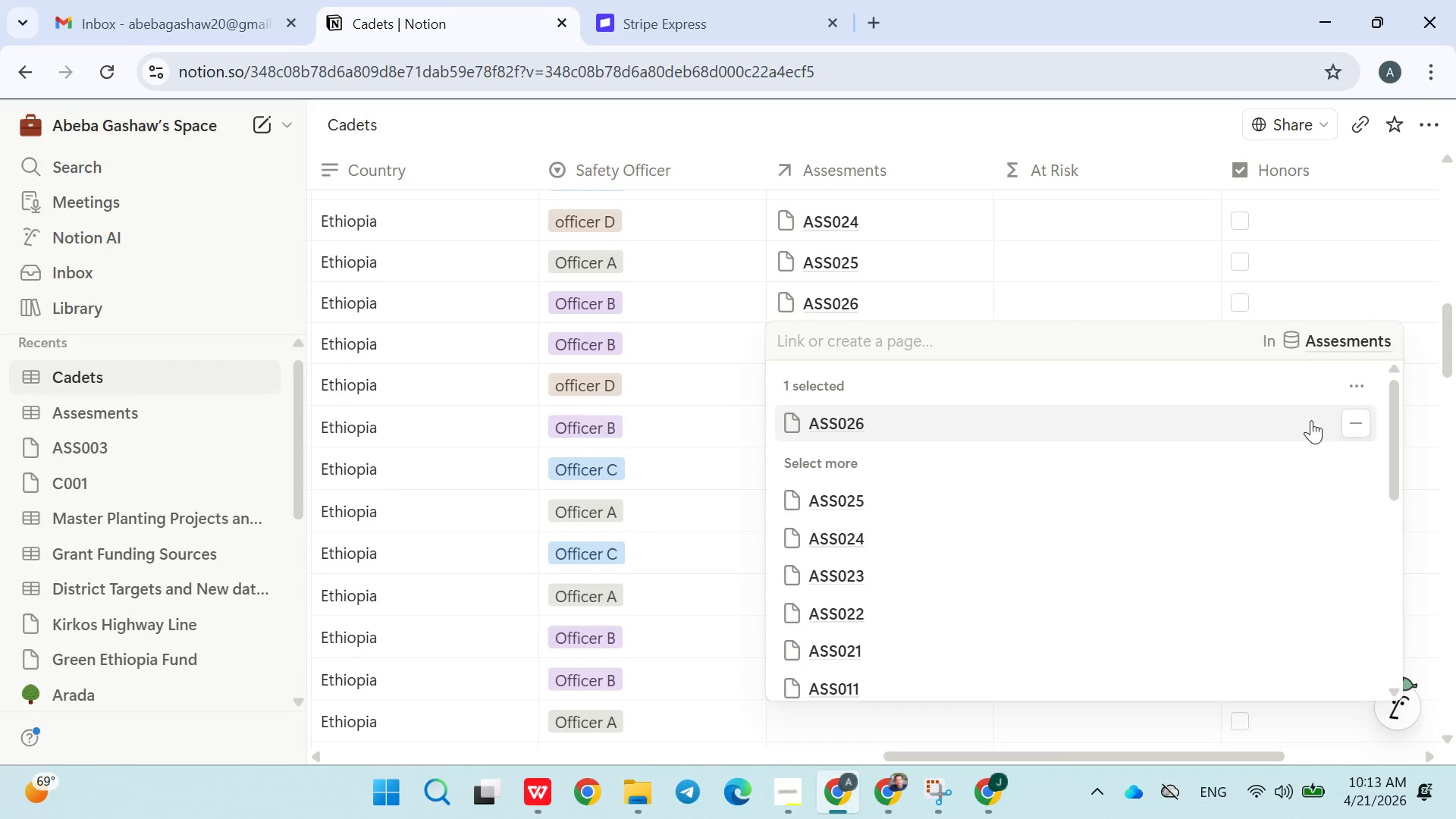 
left_click([1353, 420])
 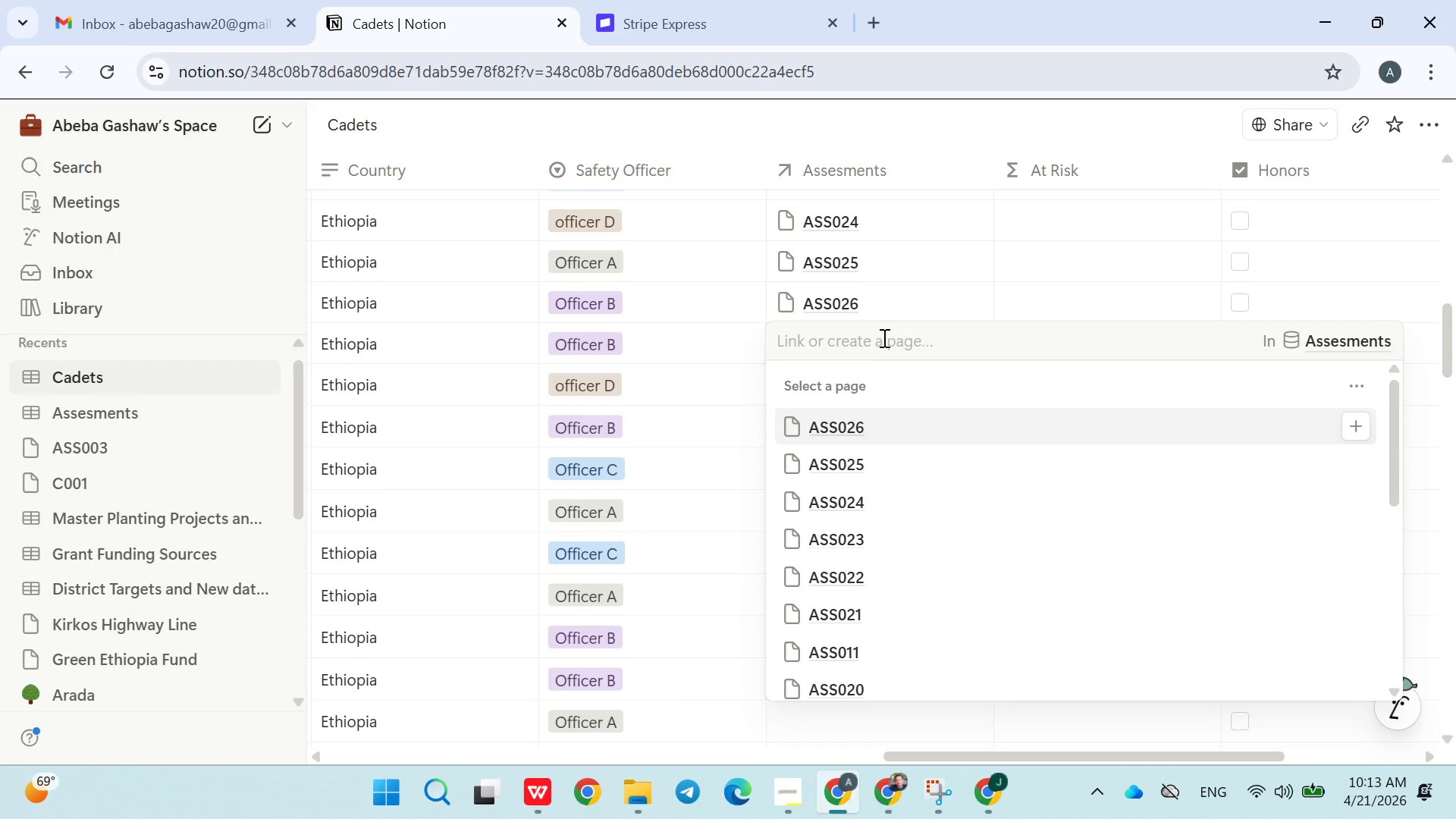 
left_click([883, 337])
 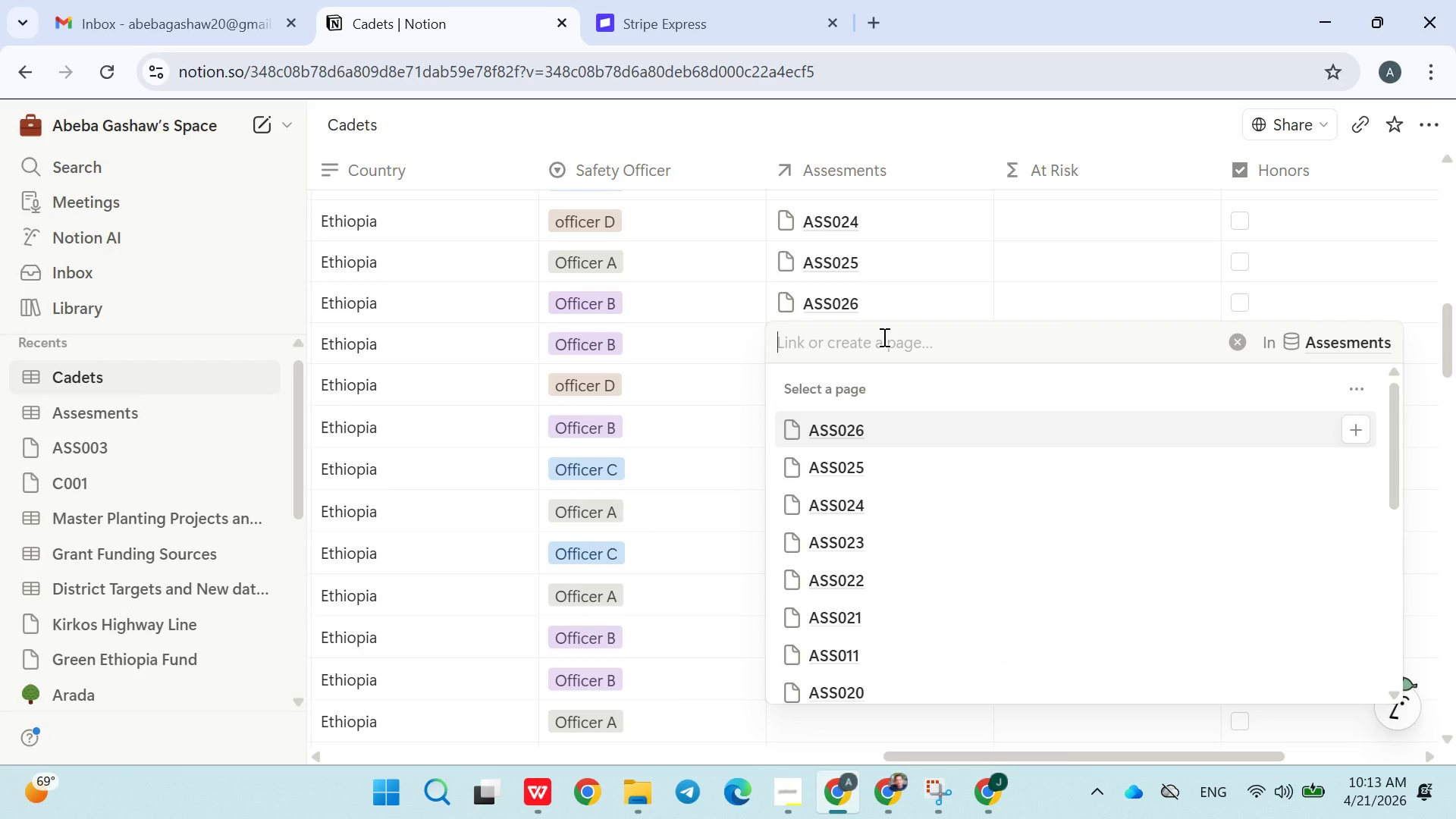 
type(ASS207)
 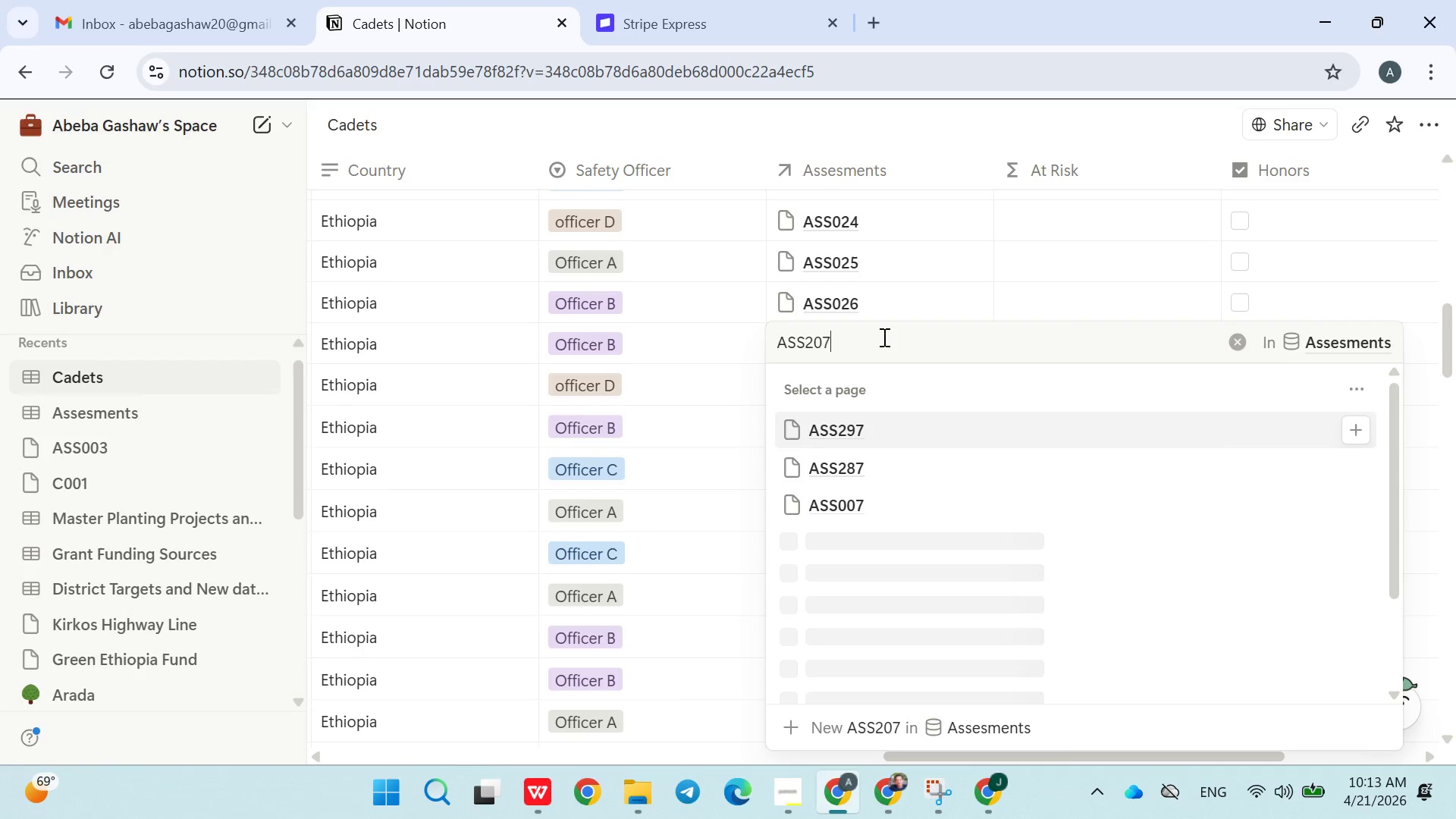 
left_click([890, 534])
 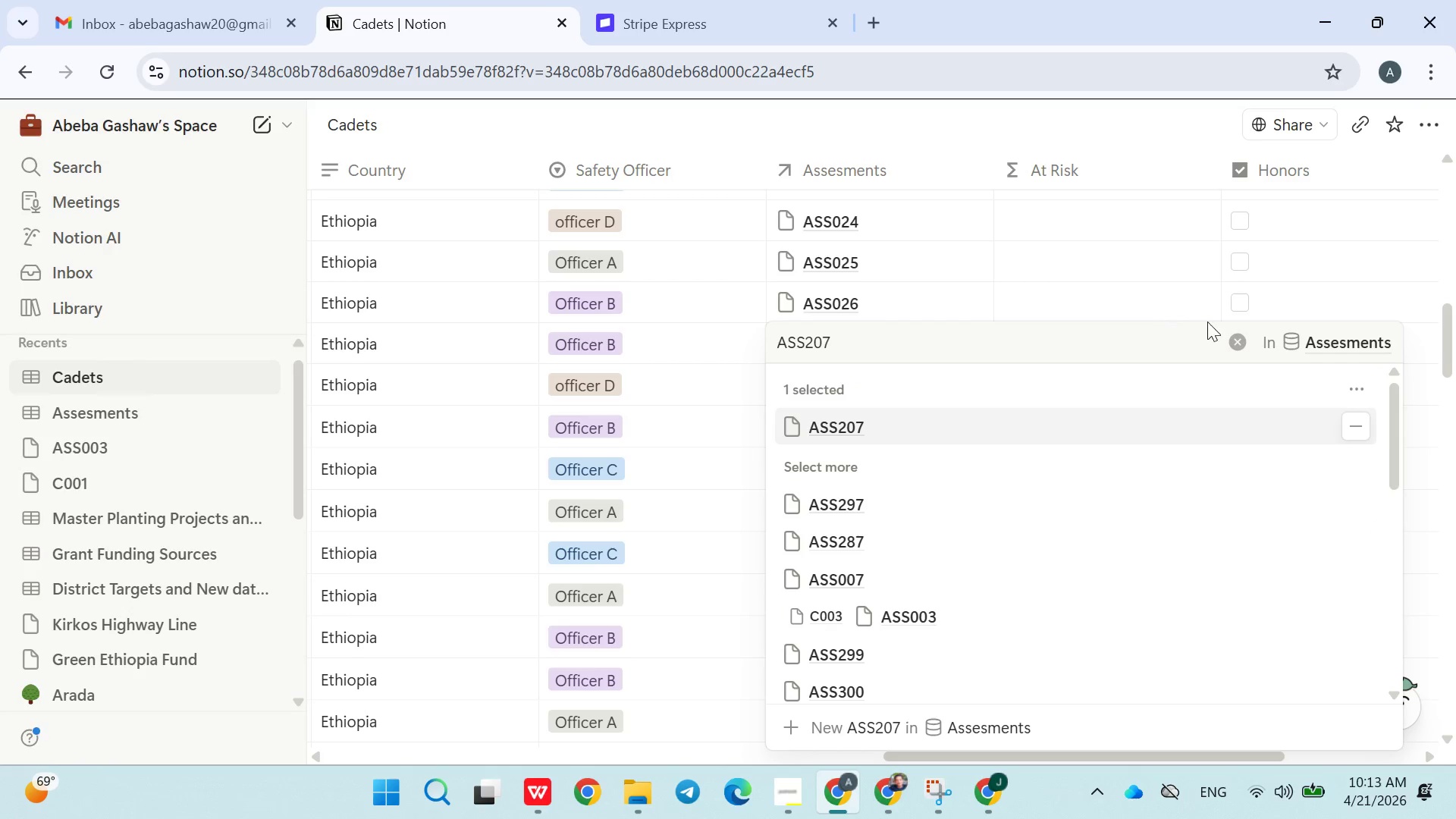 
left_click([1242, 337])
 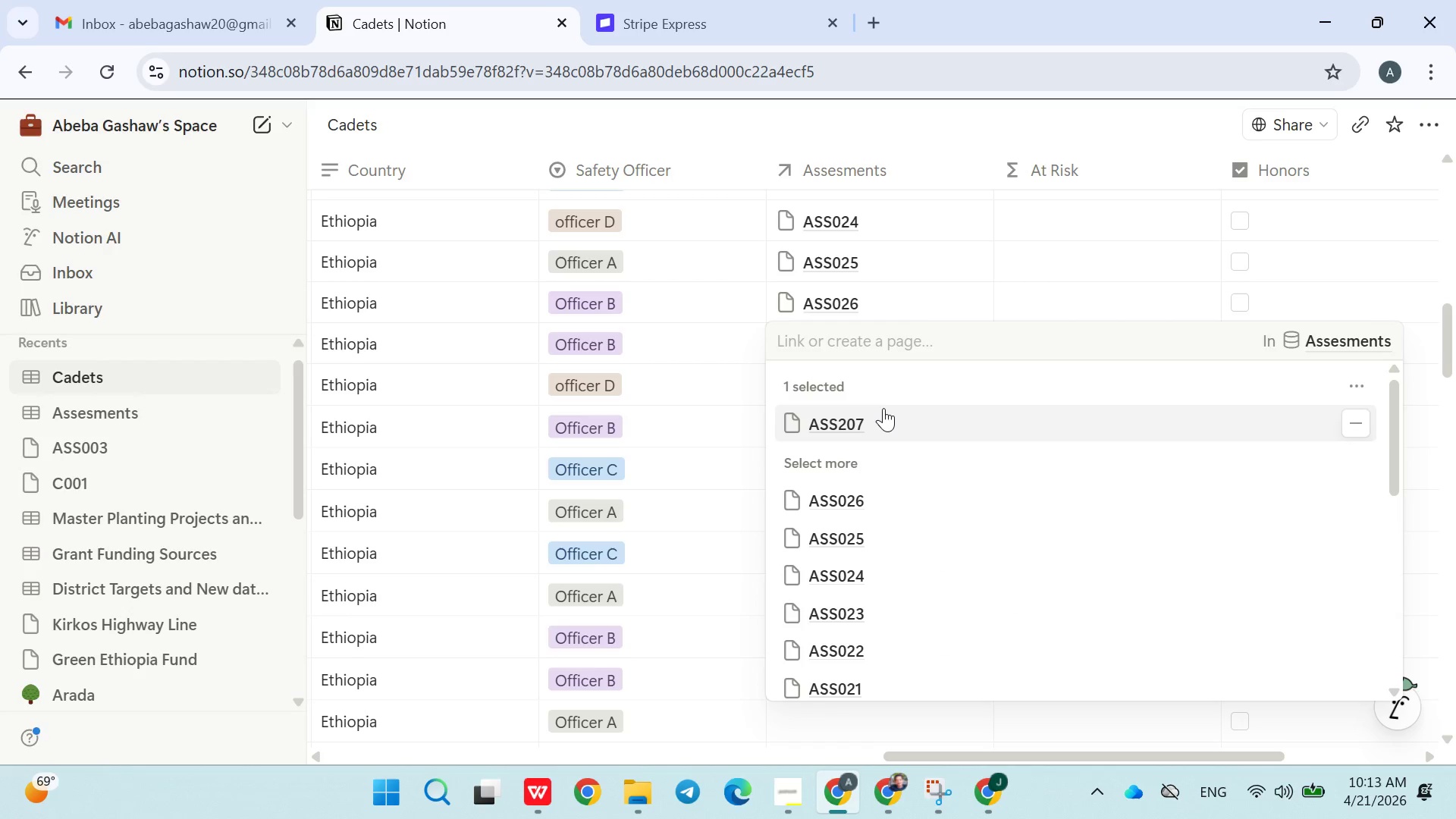 
left_click([880, 418])
 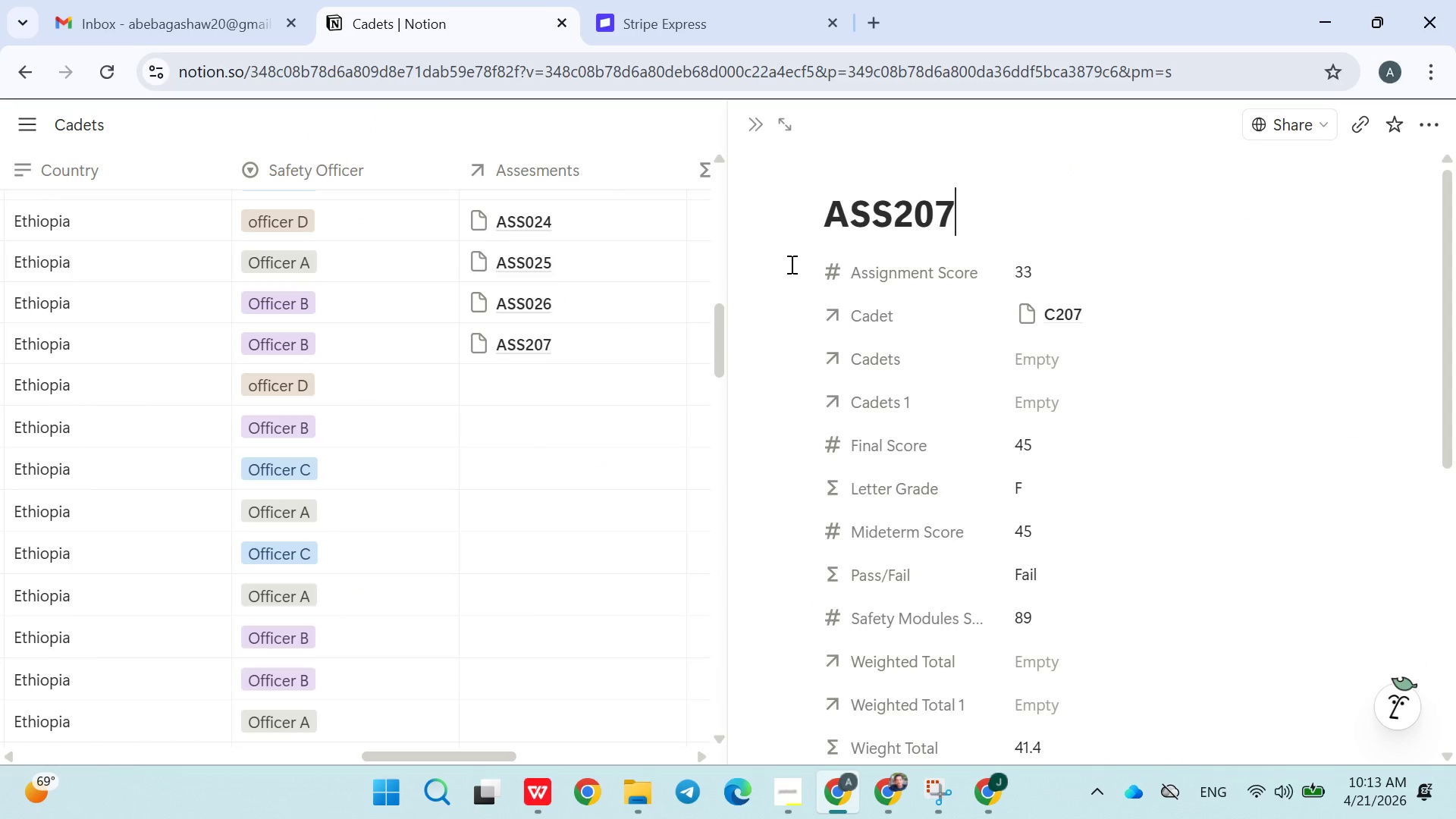 
left_click([766, 122])
 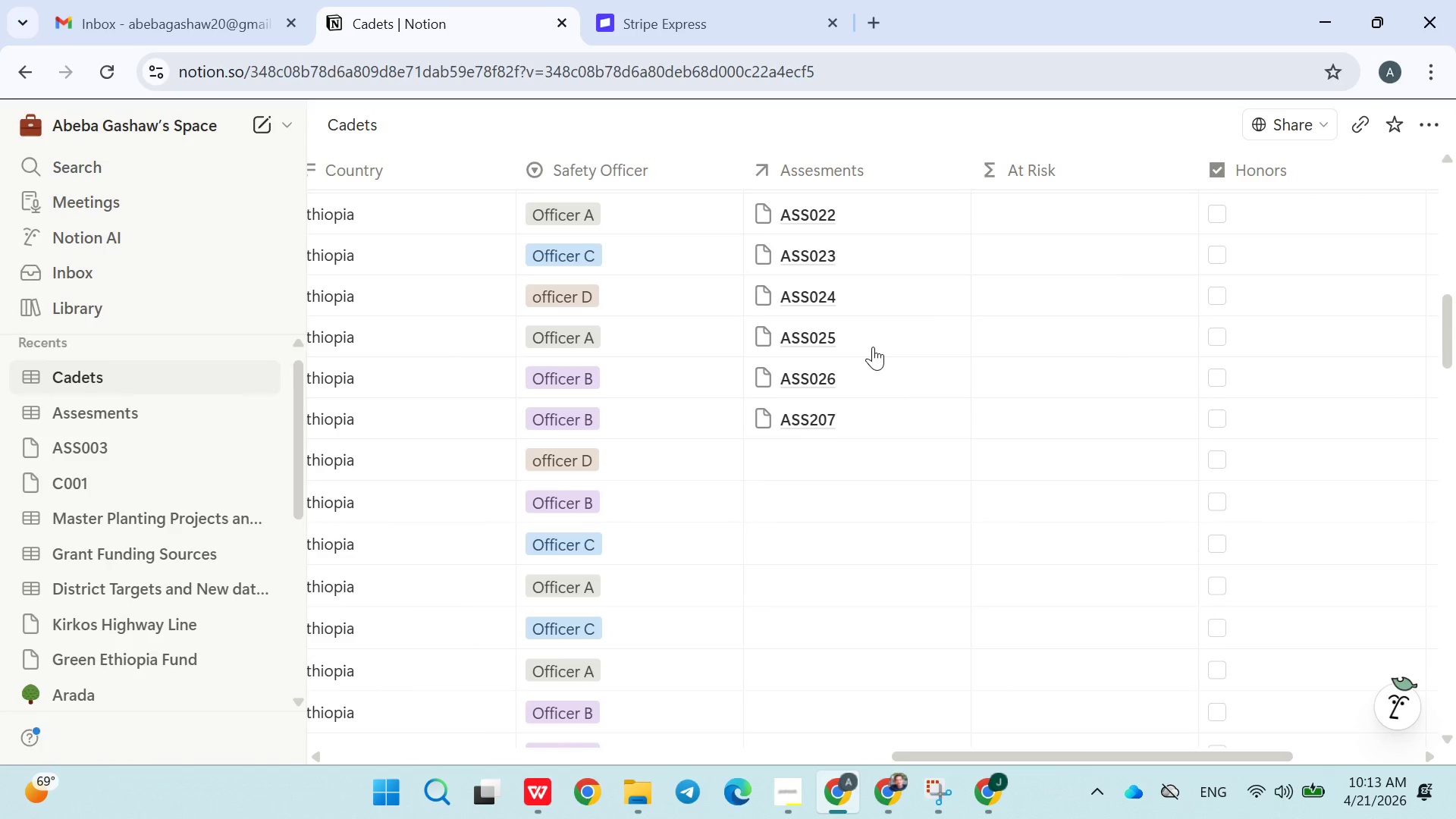 
double_click([859, 416])
 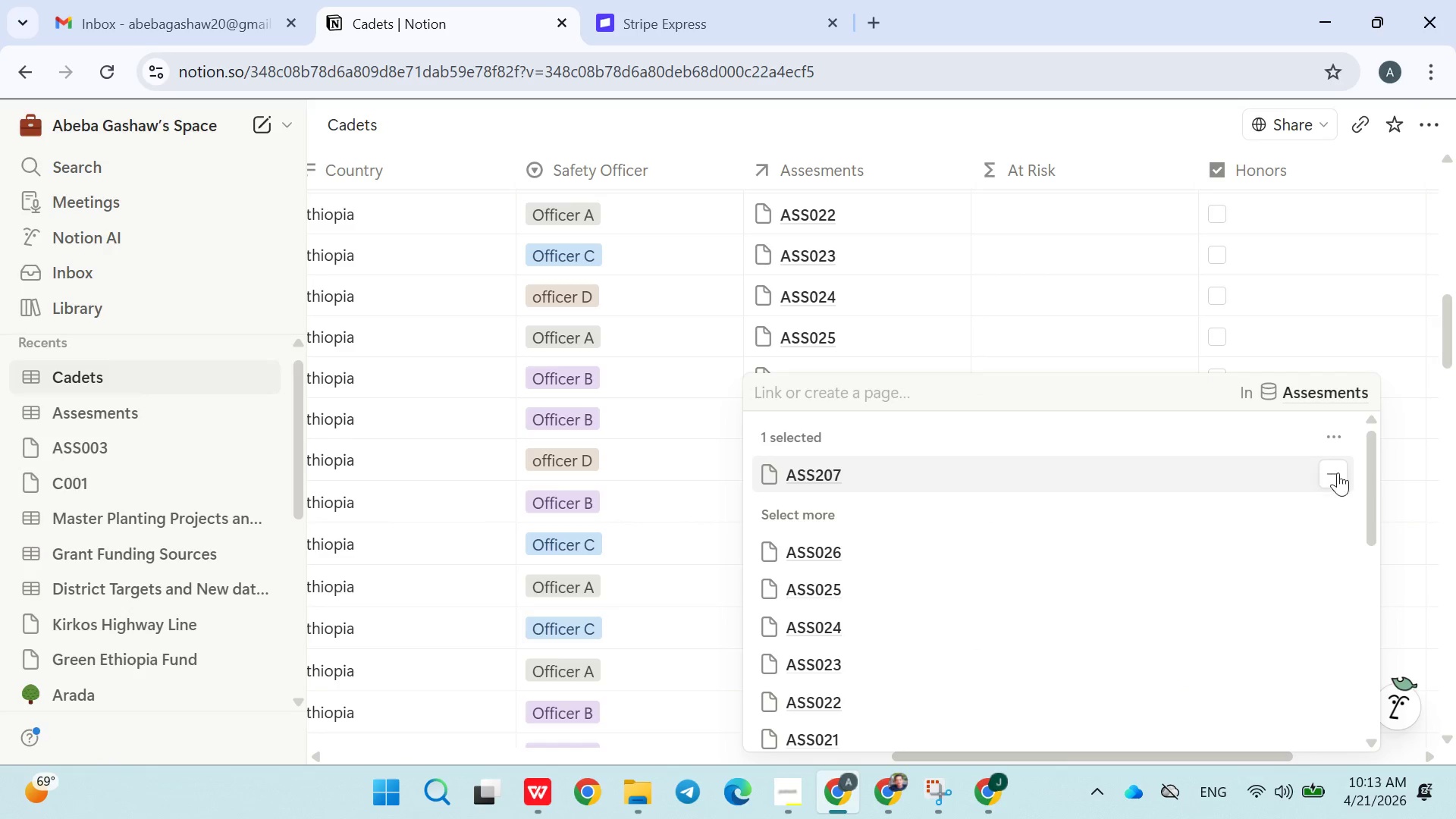 
left_click([1353, 479])
 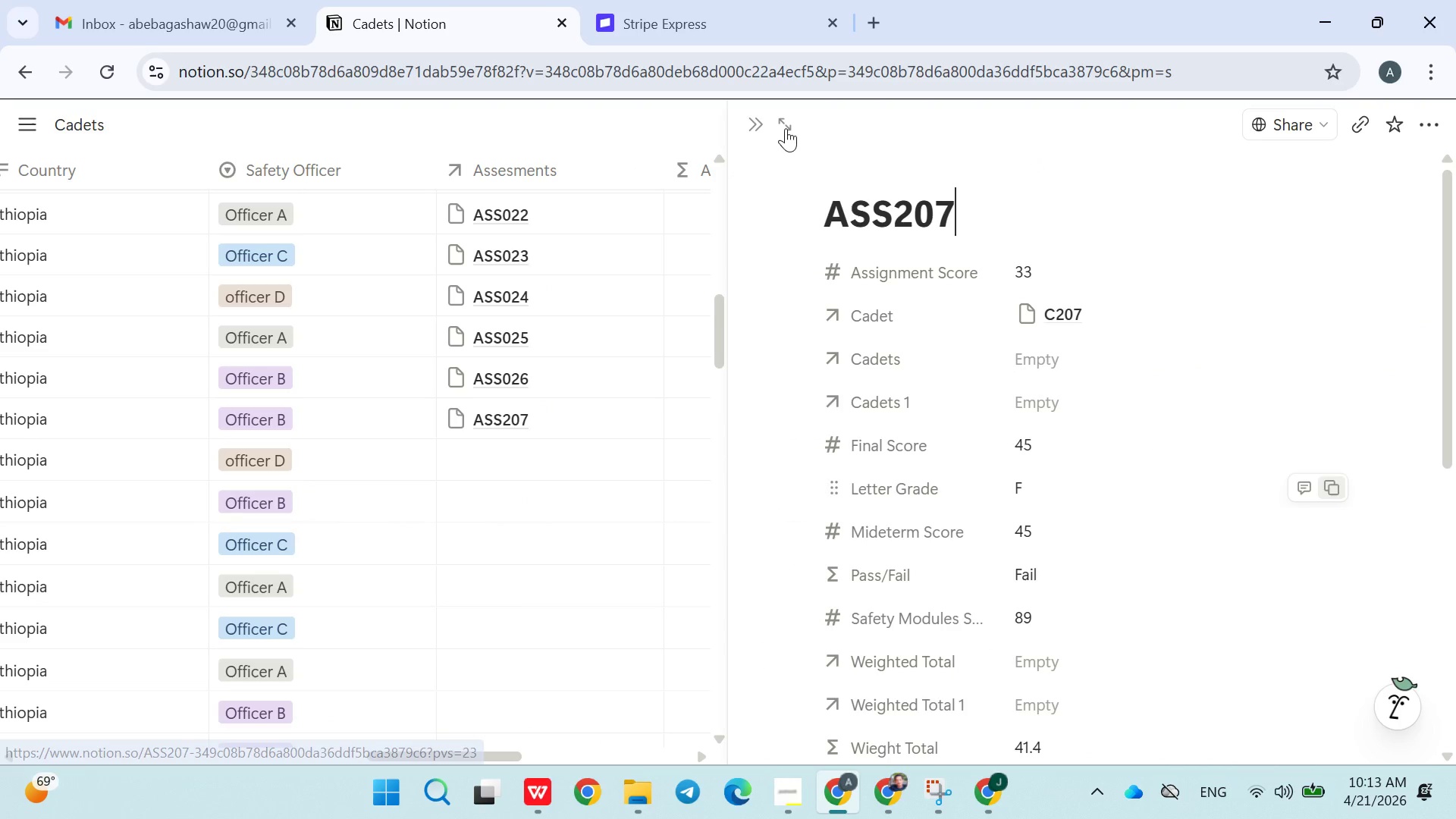 
left_click([765, 124])
 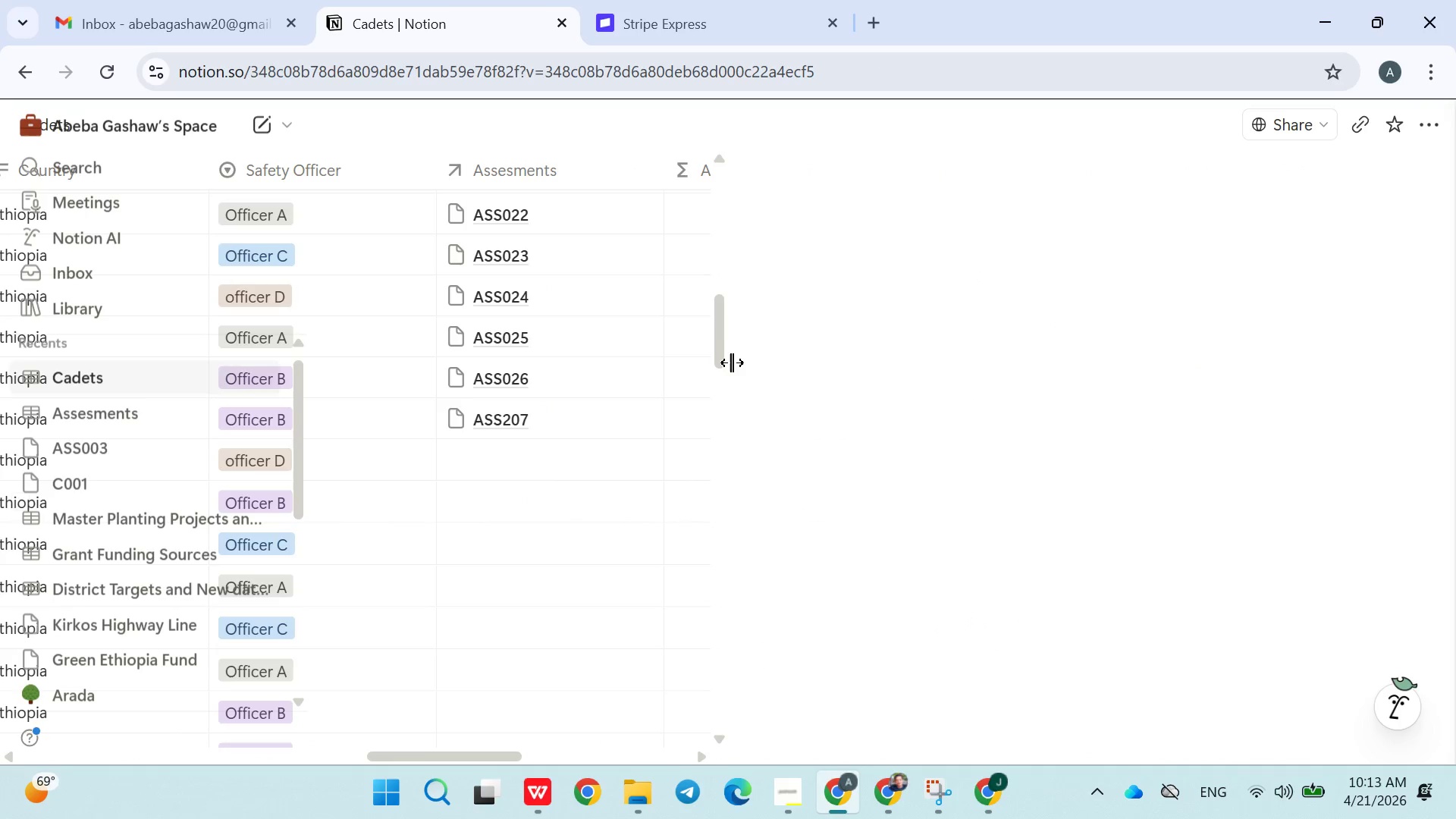 
left_click([695, 500])
 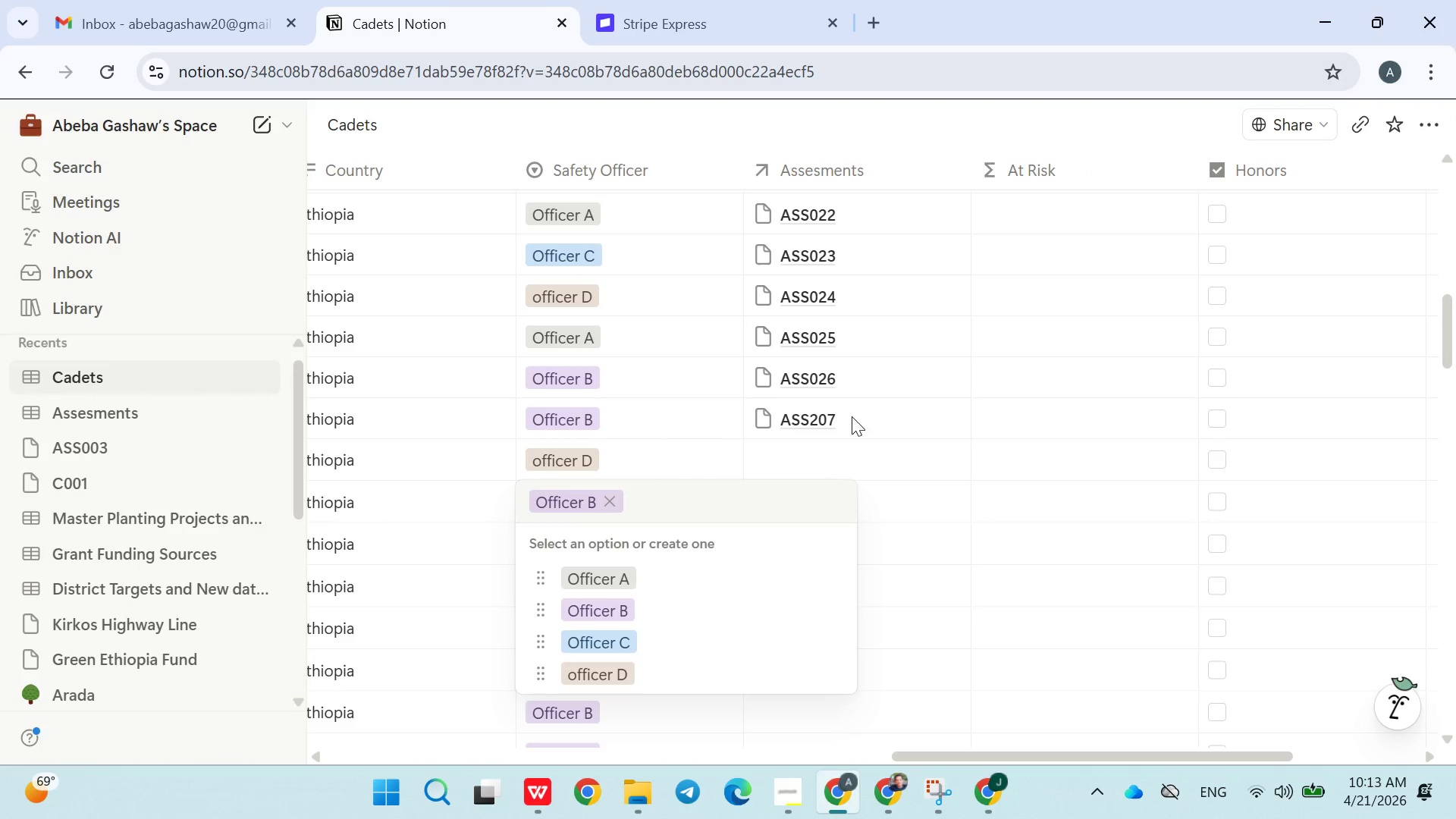 
left_click([864, 410])
 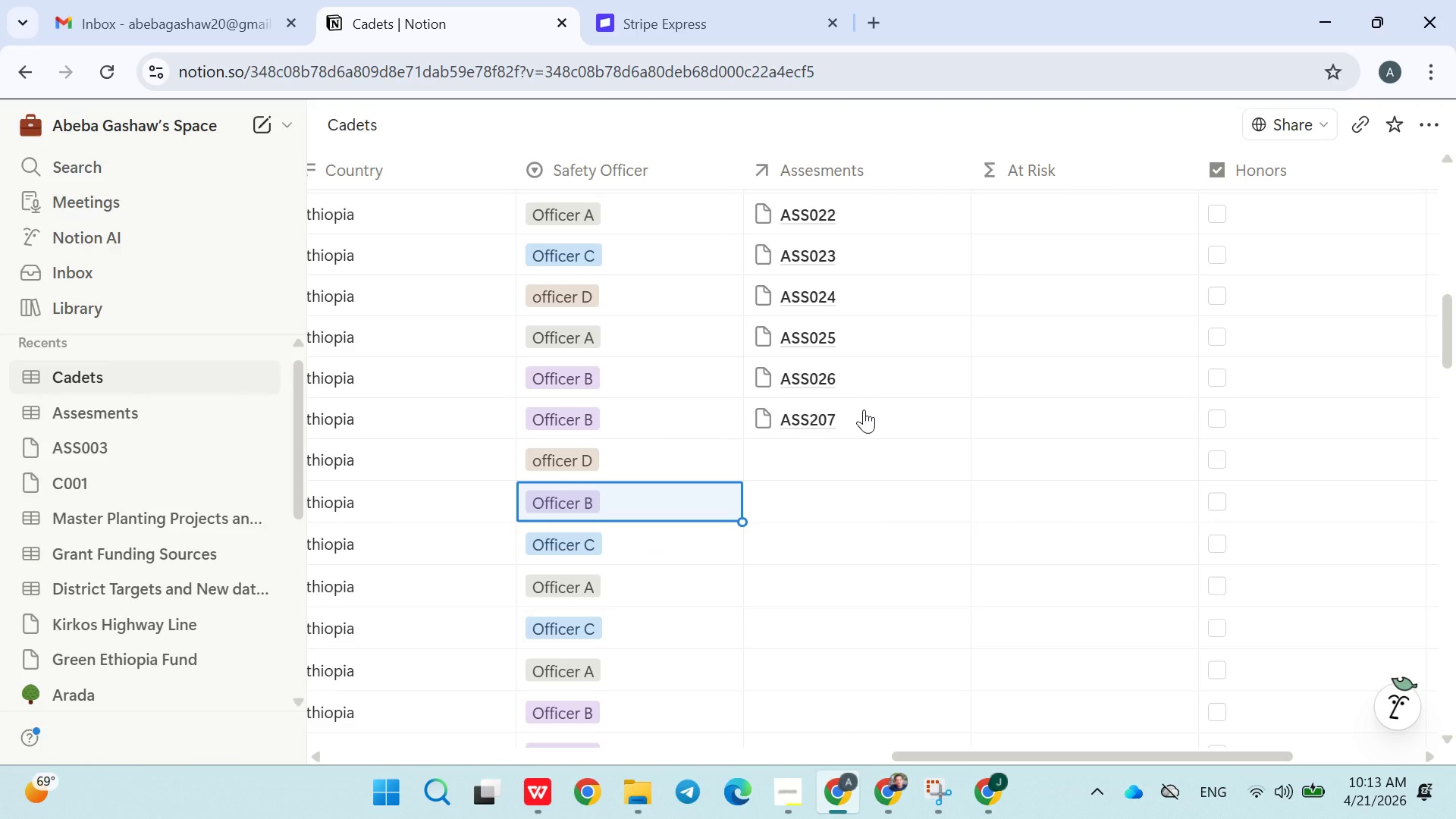 
left_click([864, 410])
 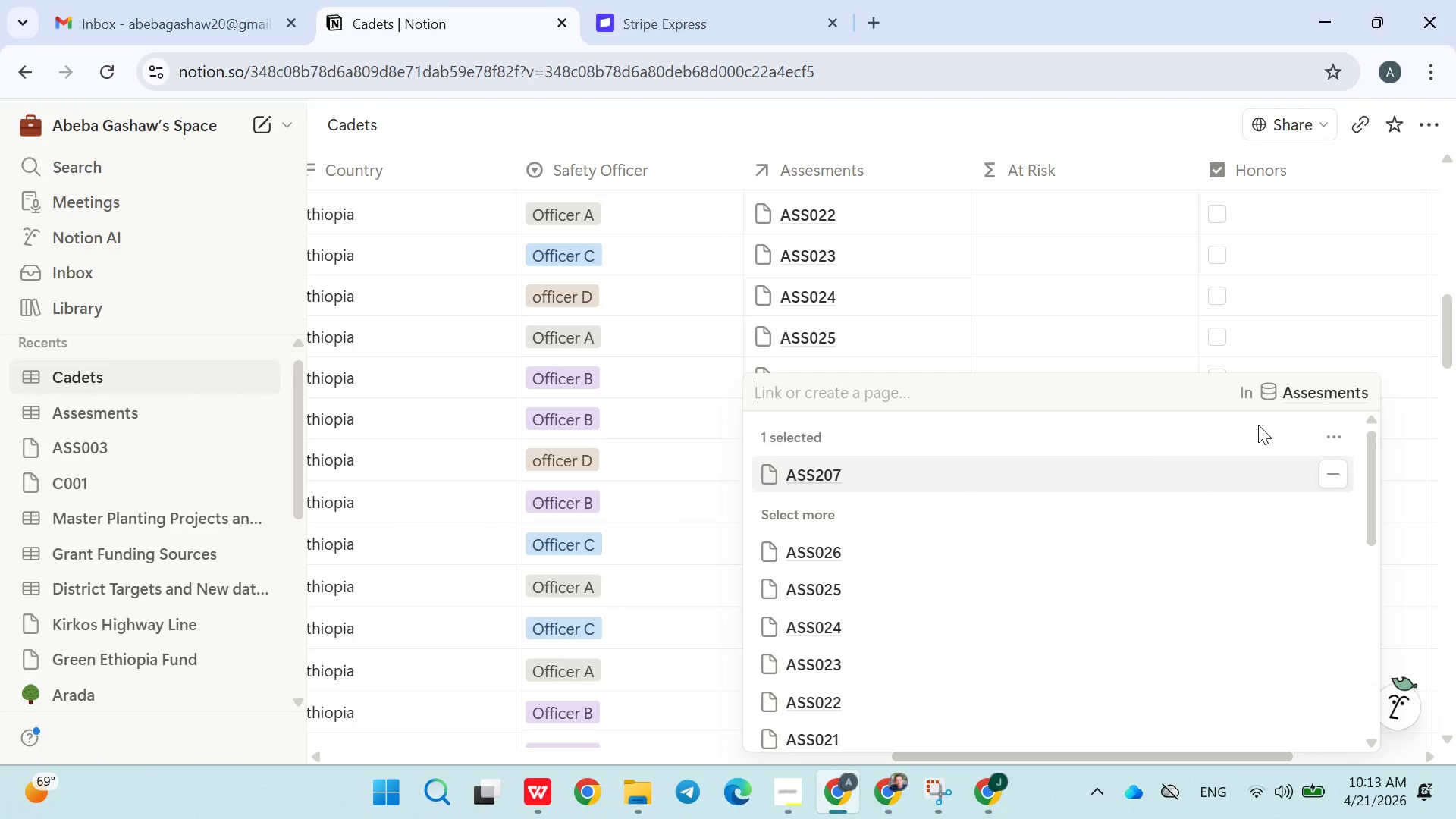 
left_click([1335, 472])
 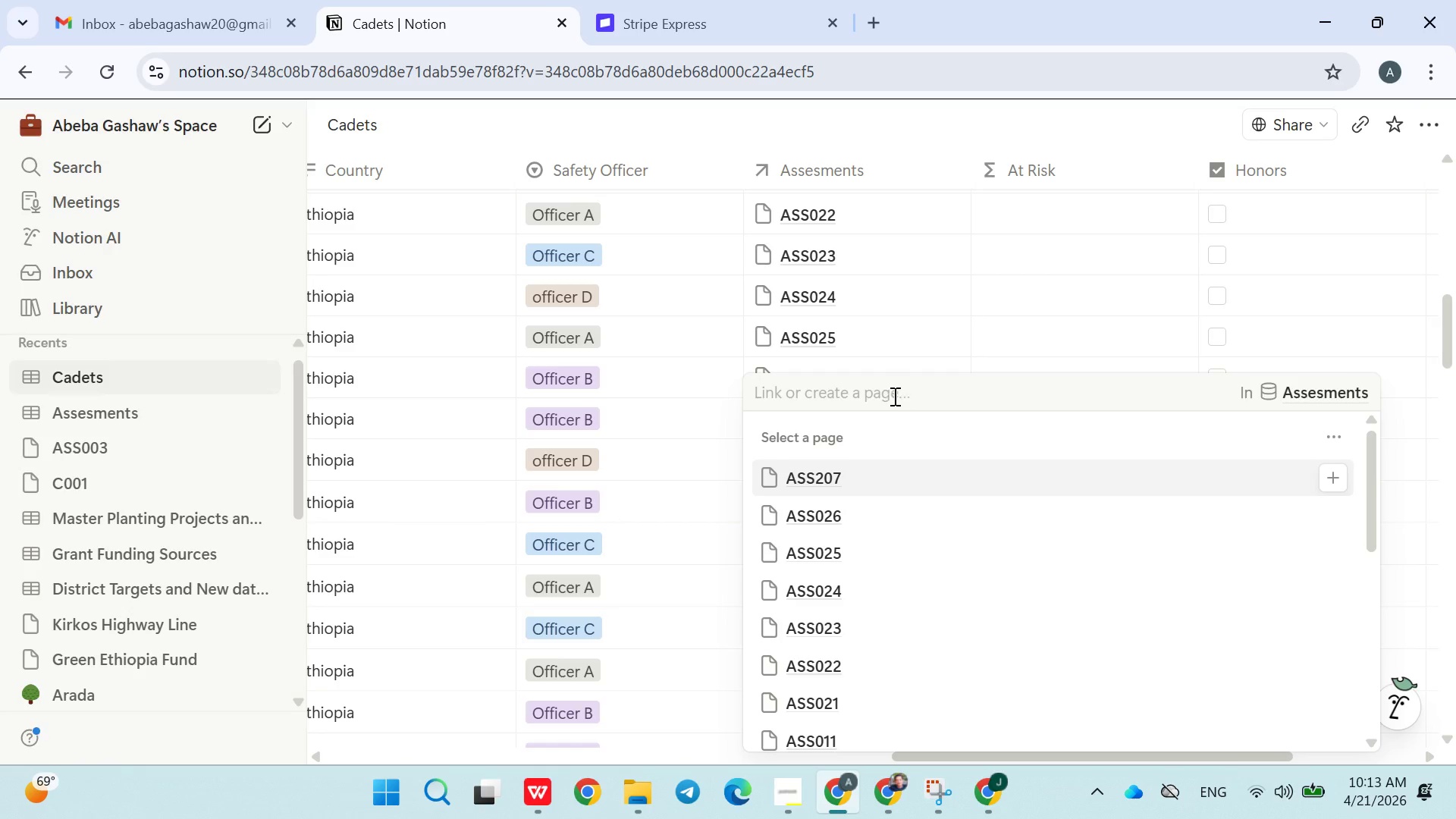 
left_click([892, 394])
 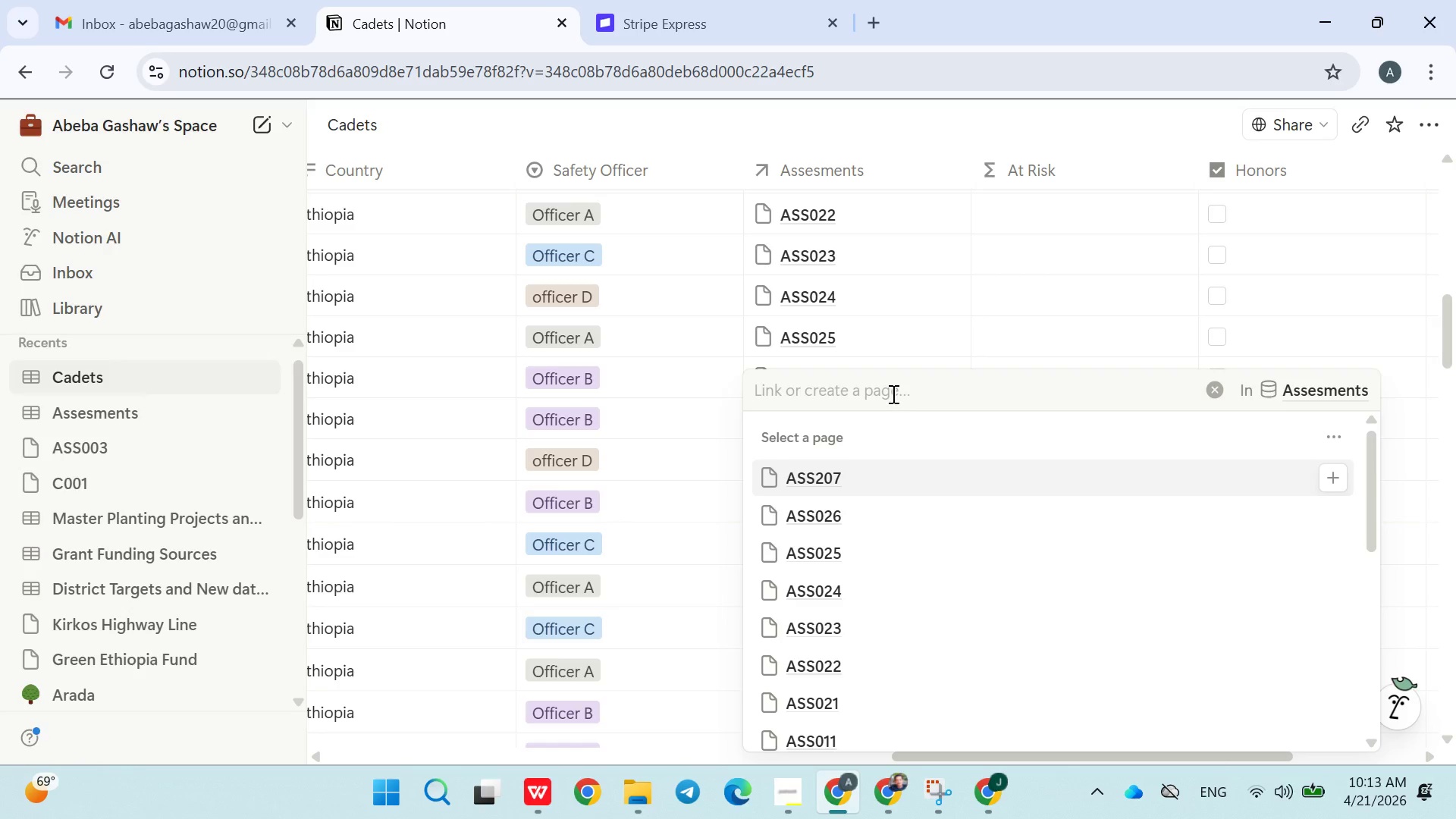 
type(ASS027)
 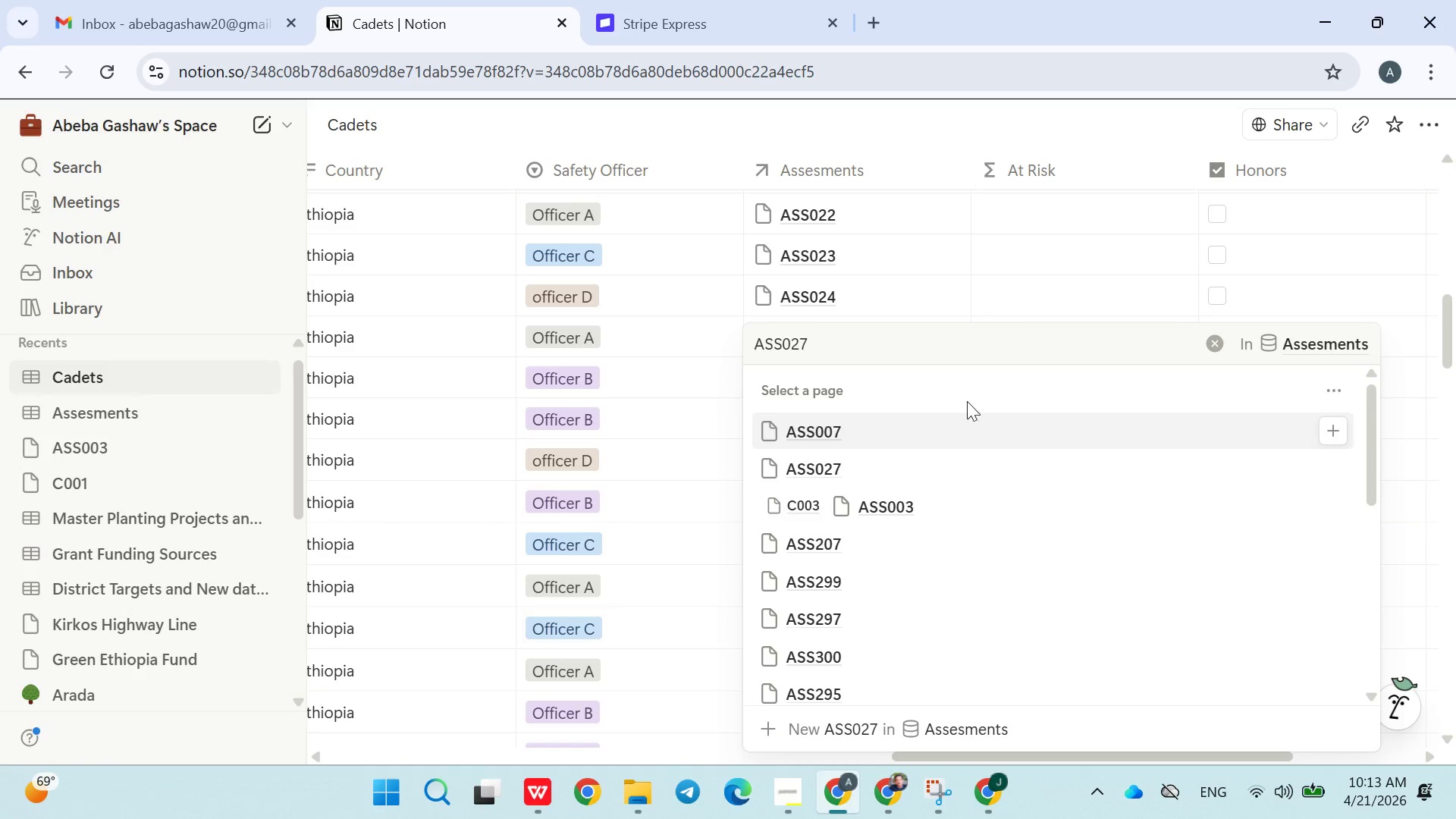 
left_click([880, 467])
 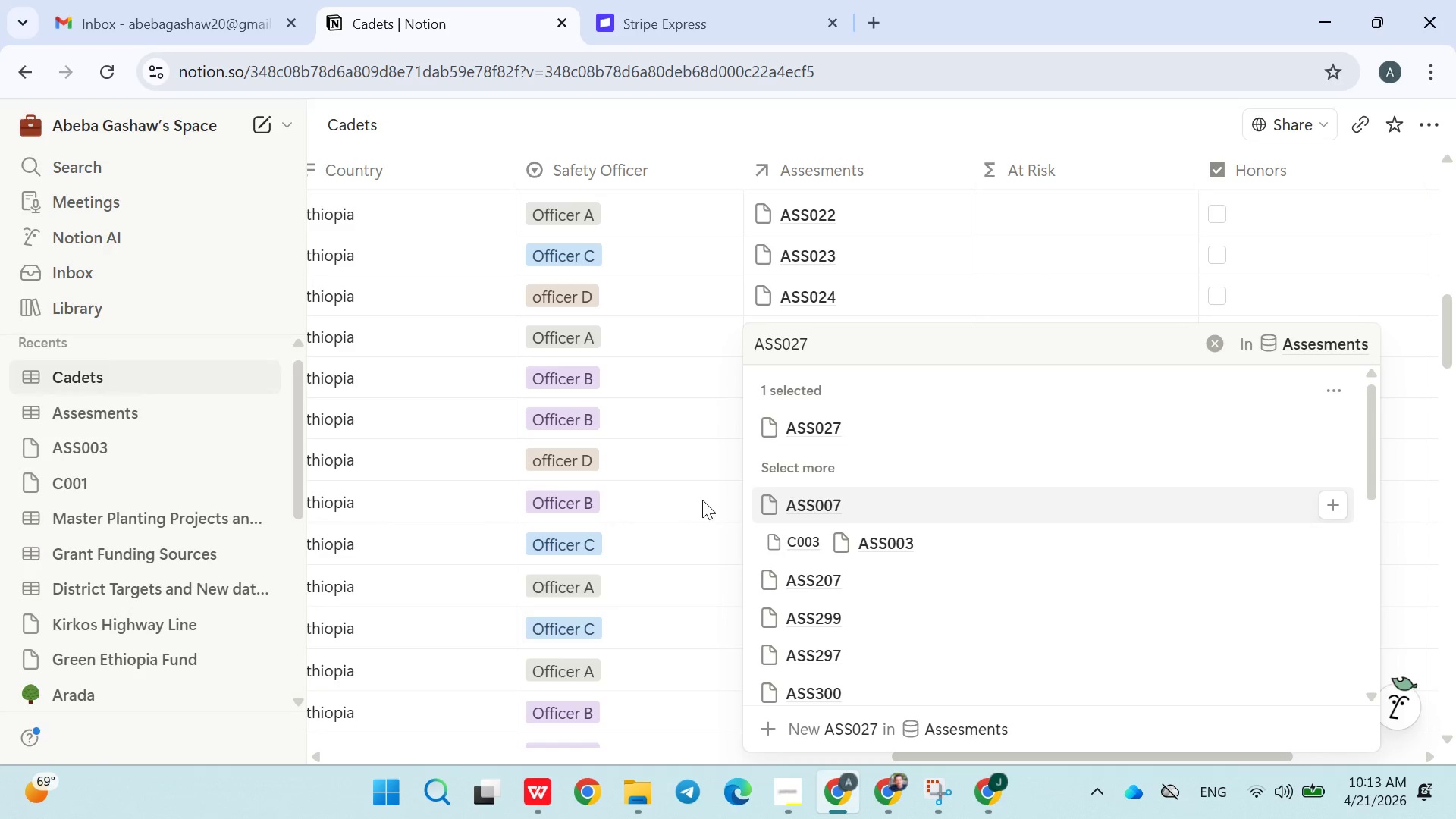 
left_click([686, 503])
 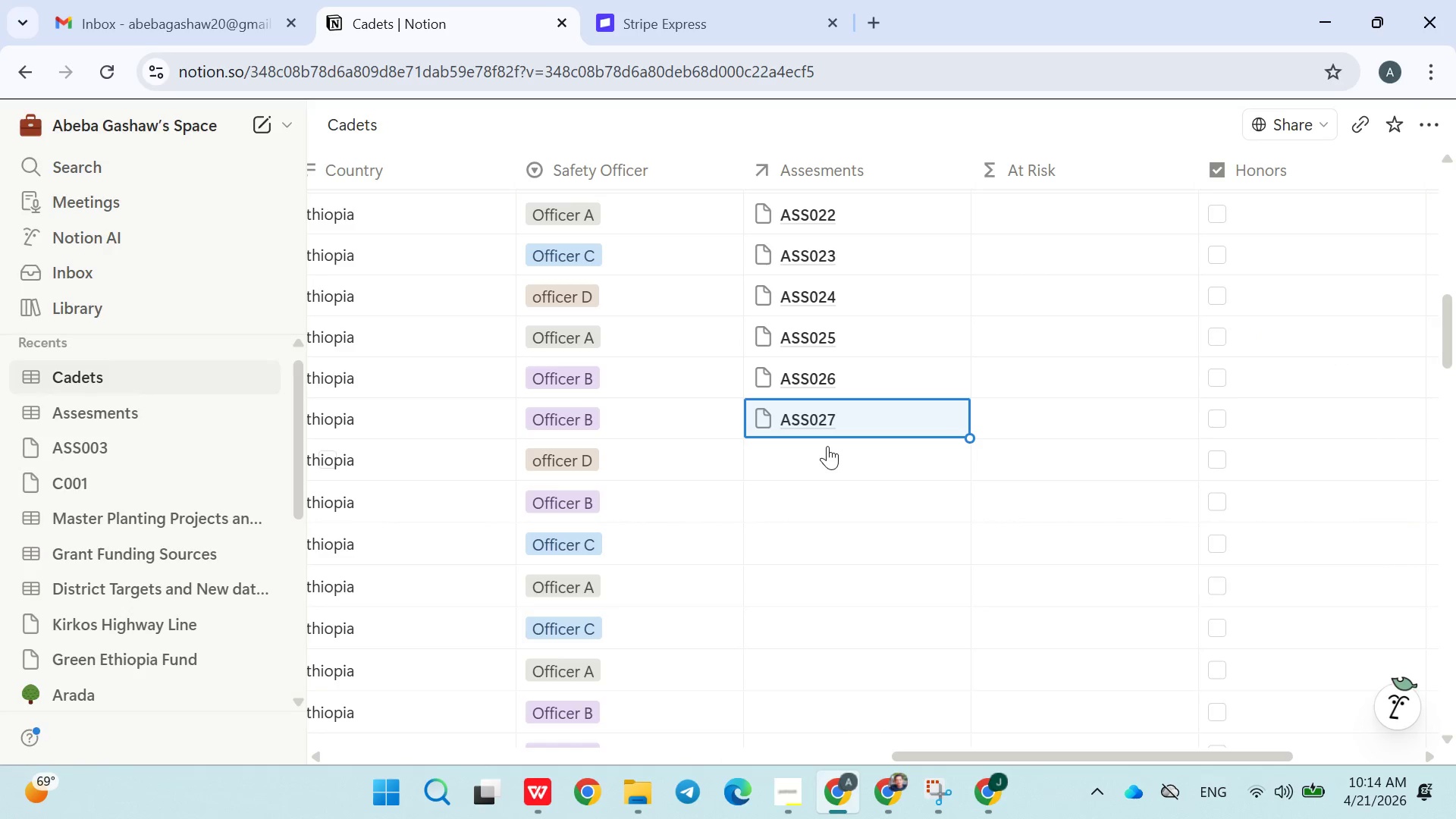 
left_click([822, 456])
 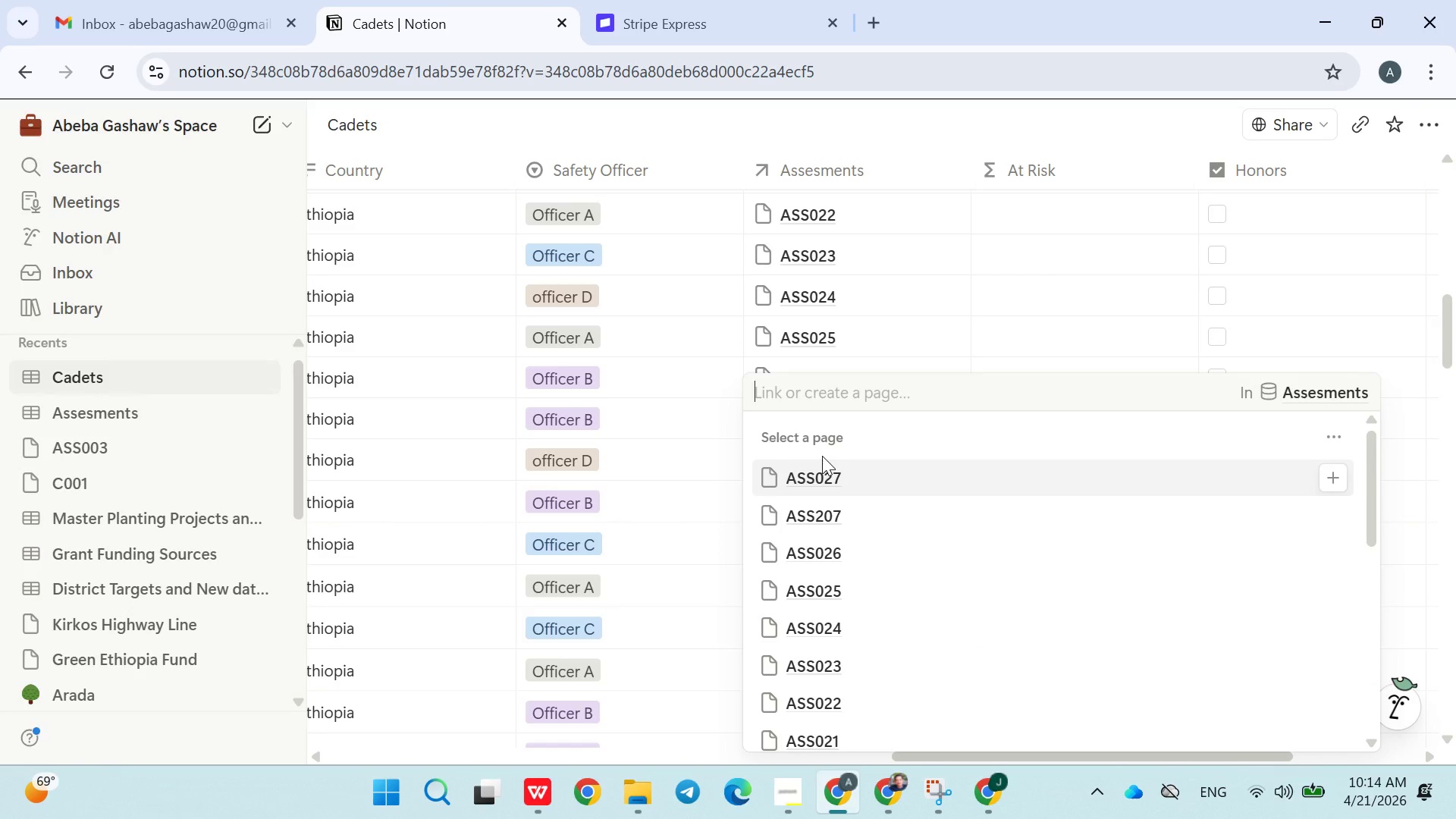 
type(ASS028)
 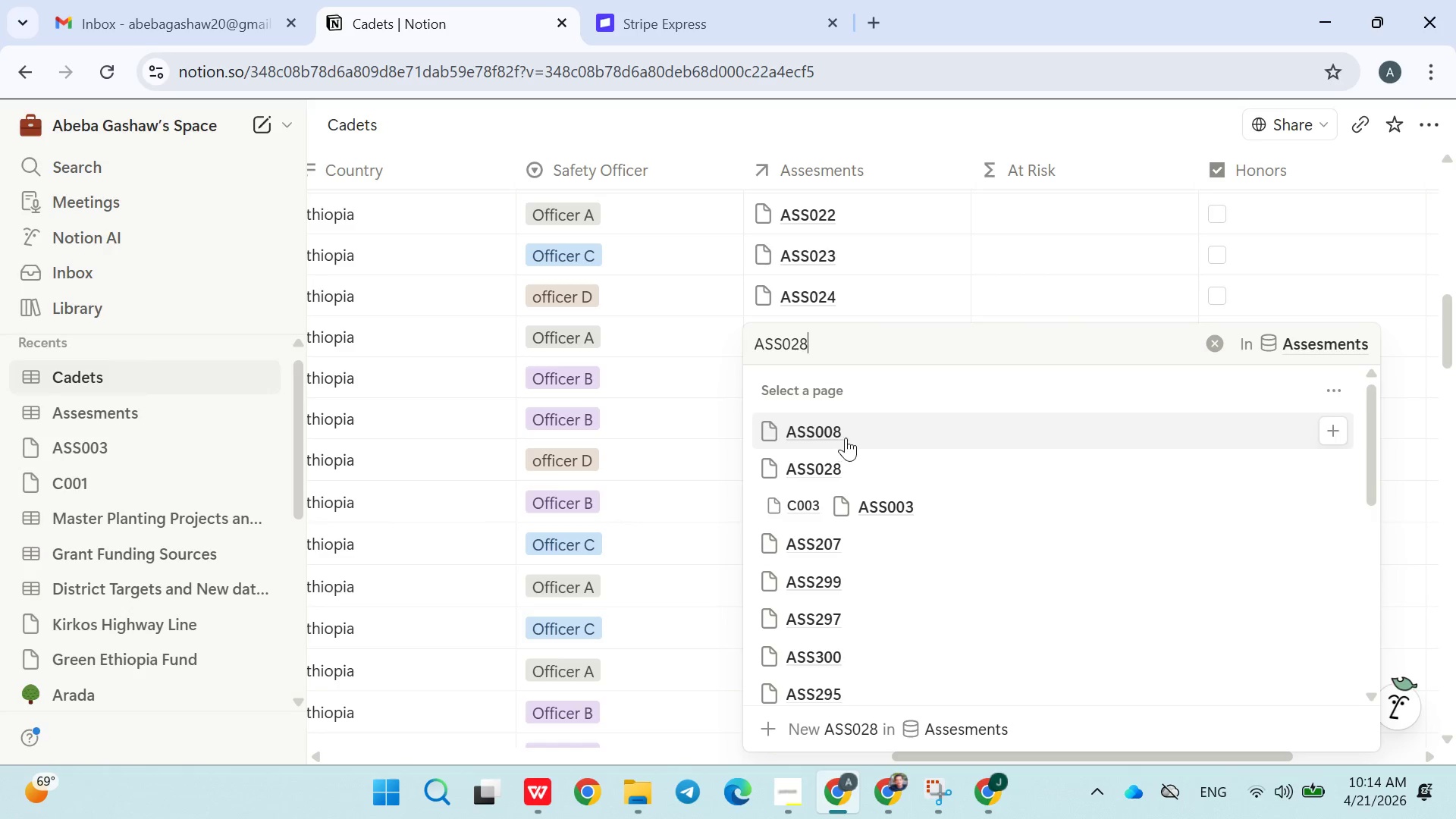 
left_click([868, 467])
 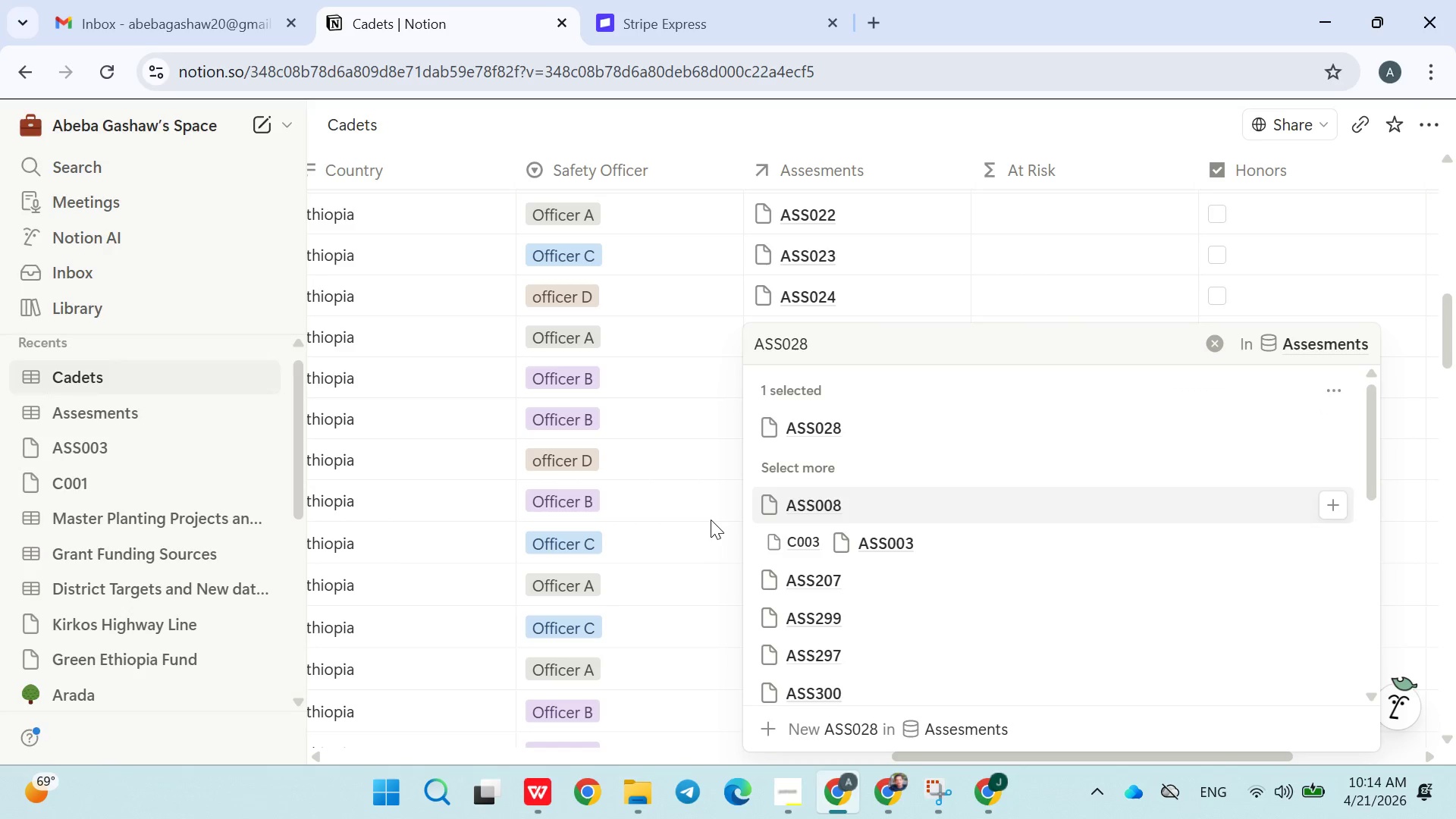 
left_click([710, 519])
 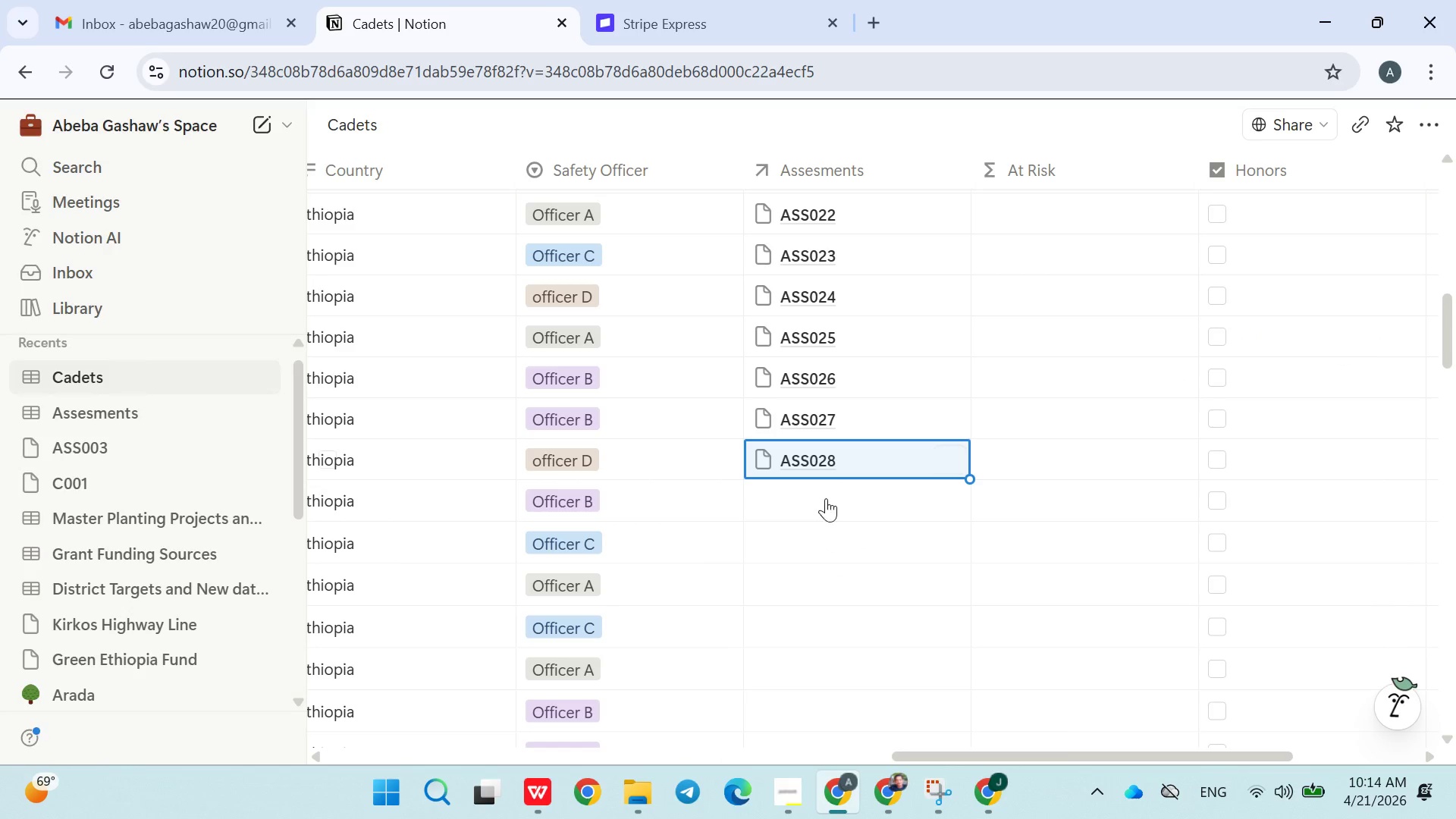 
left_click([824, 505])
 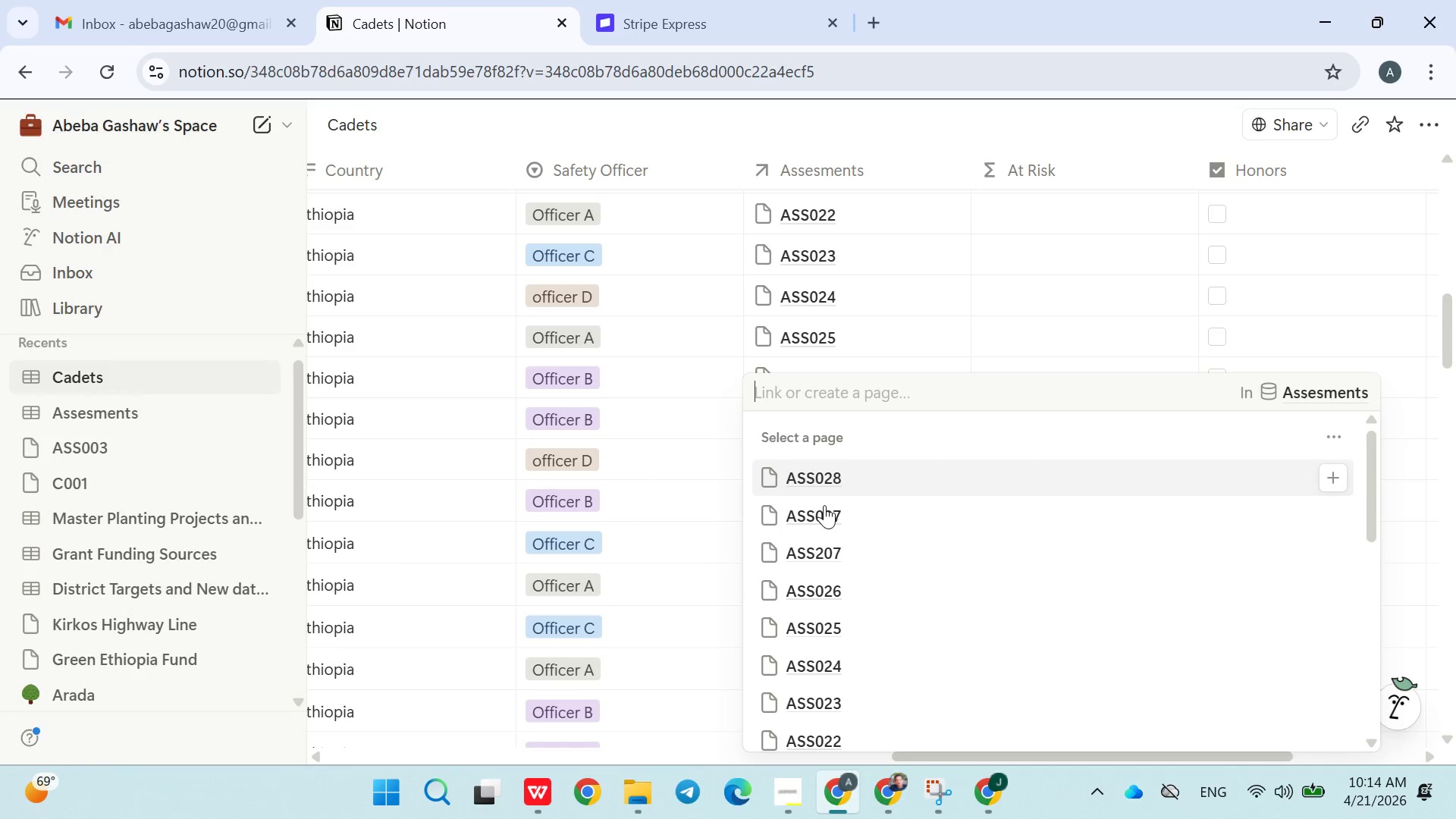 
type(ASS029)
 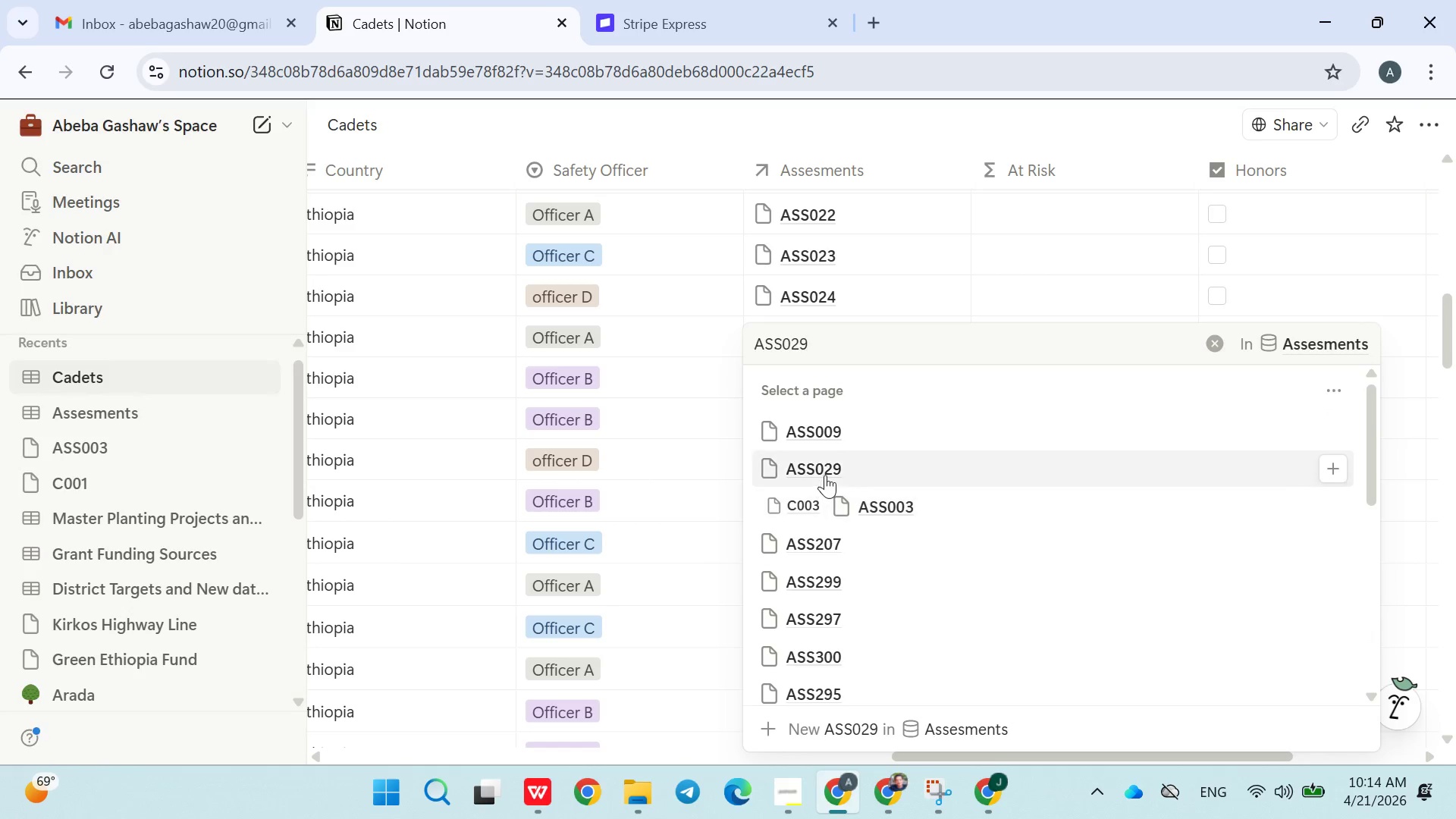 
double_click([694, 550])
 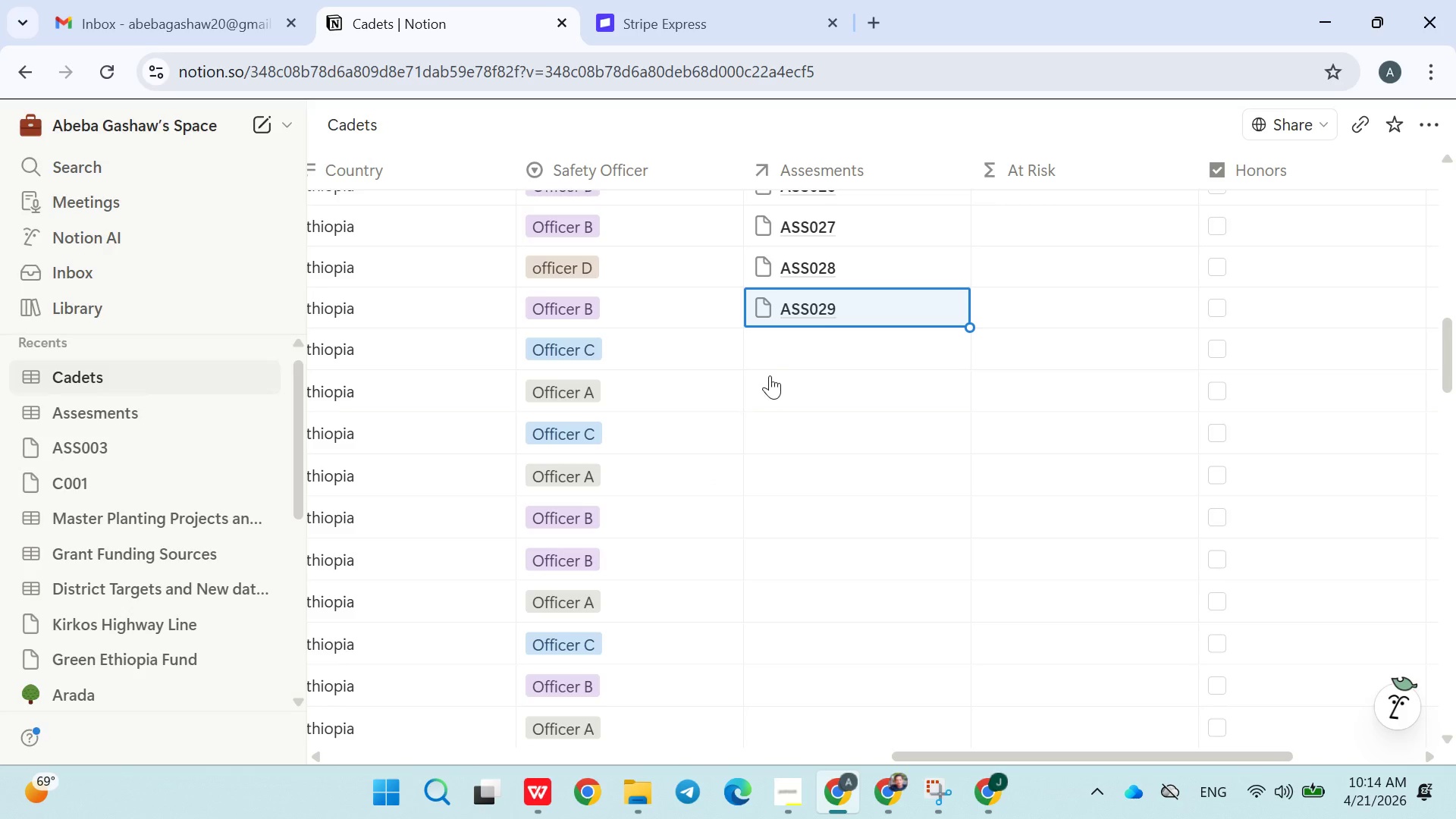 
left_click([789, 353])
 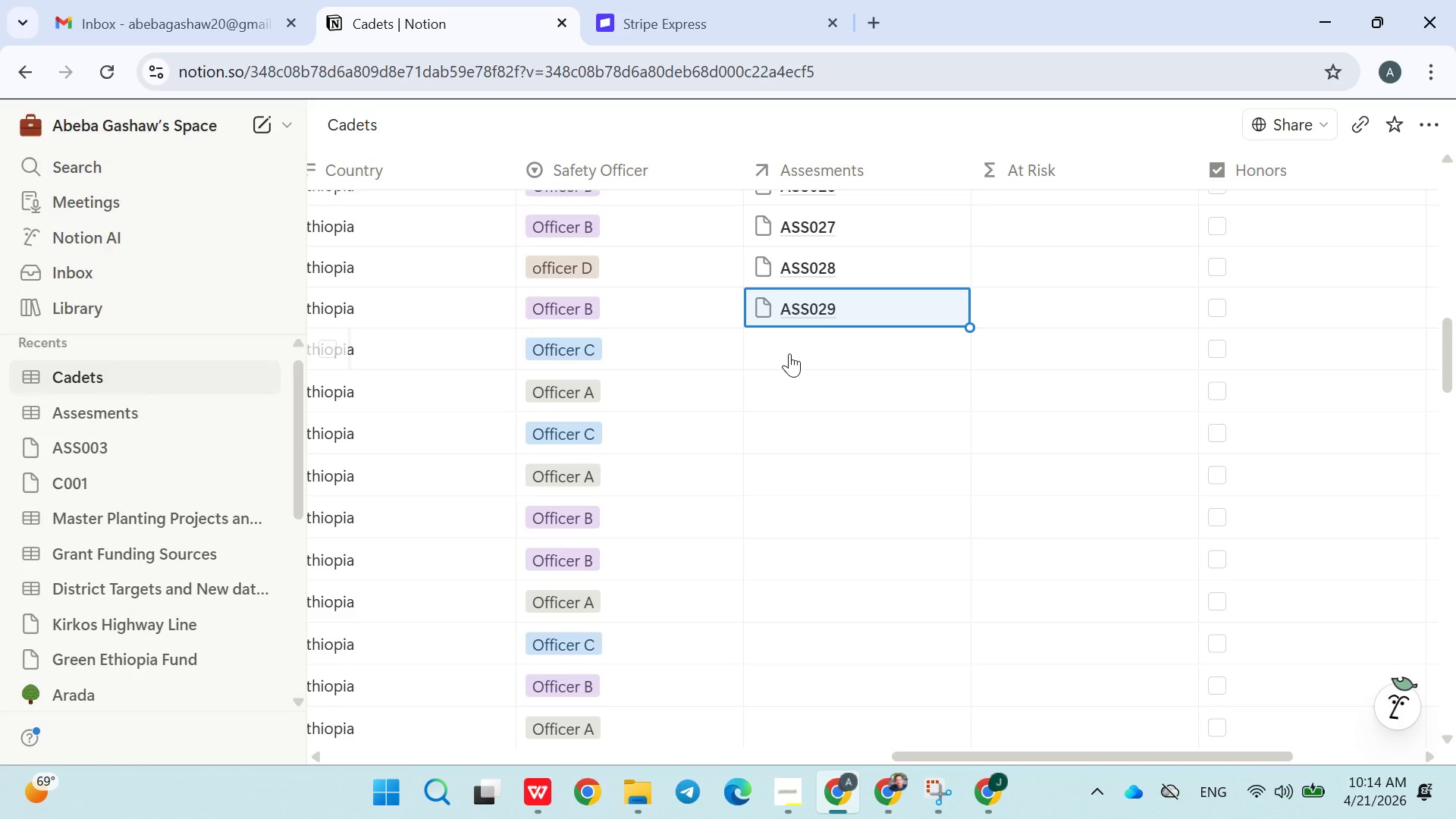 
left_click([789, 355])
 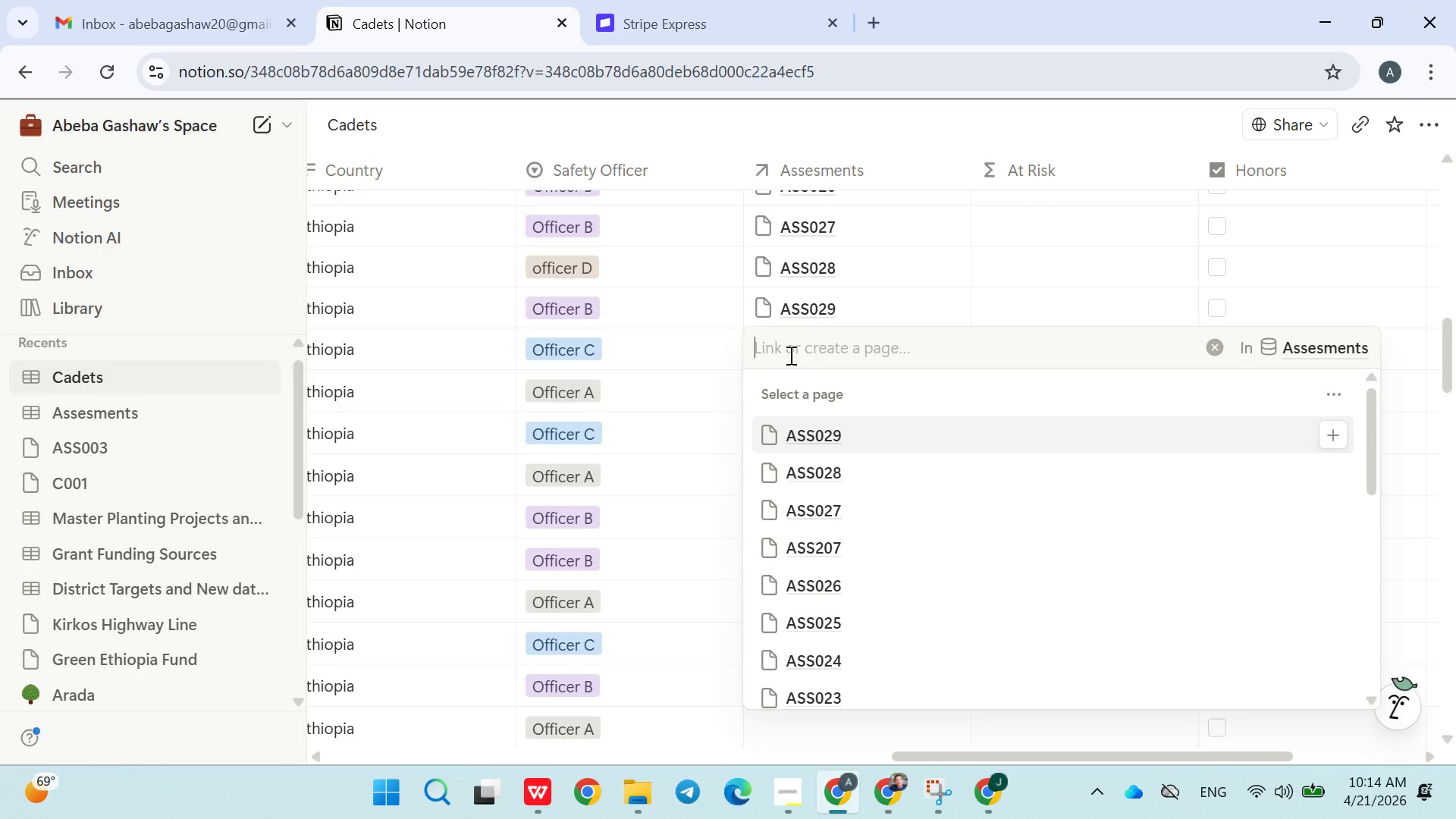 
type(ASS030)
 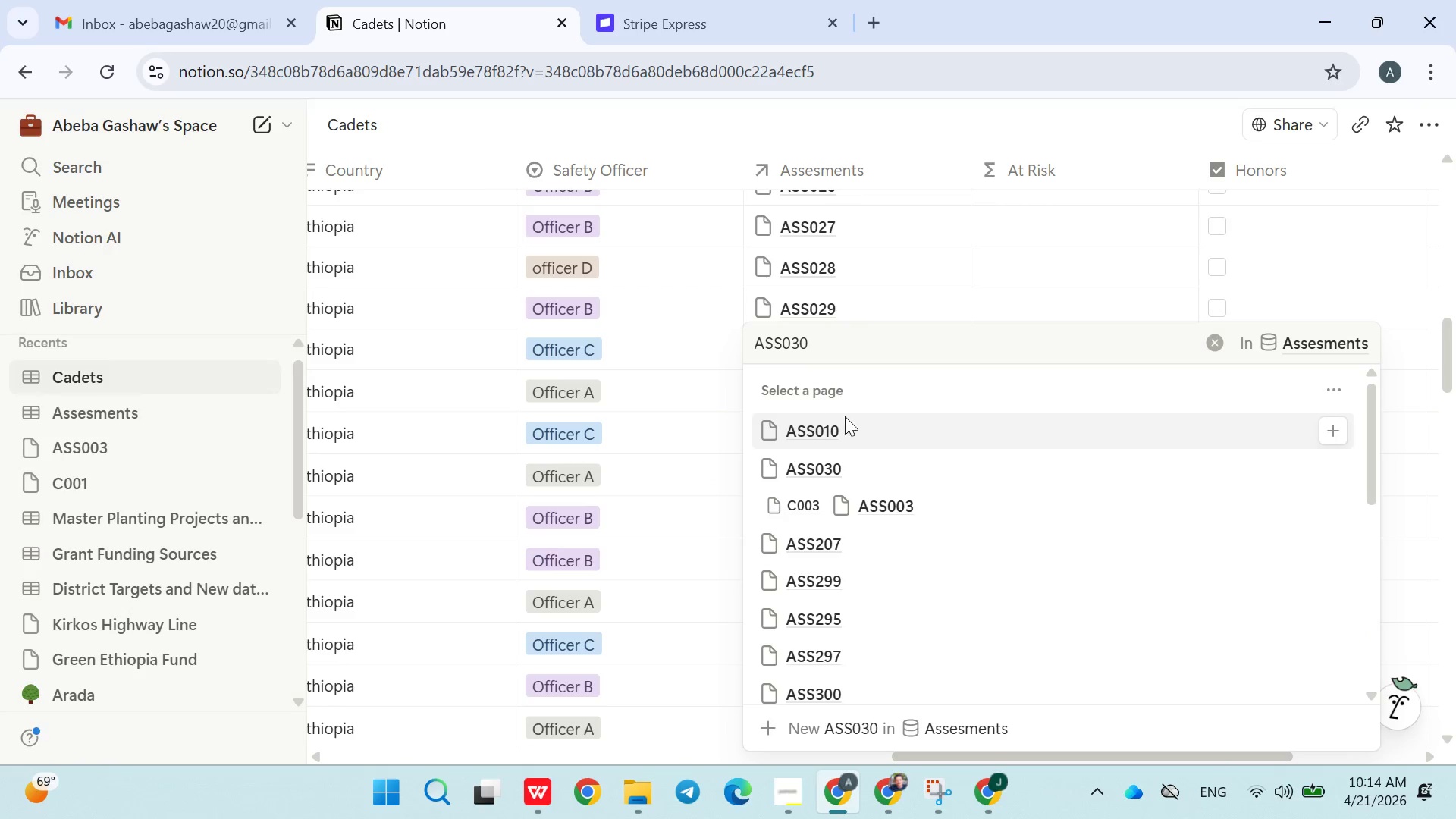 
left_click([847, 463])
 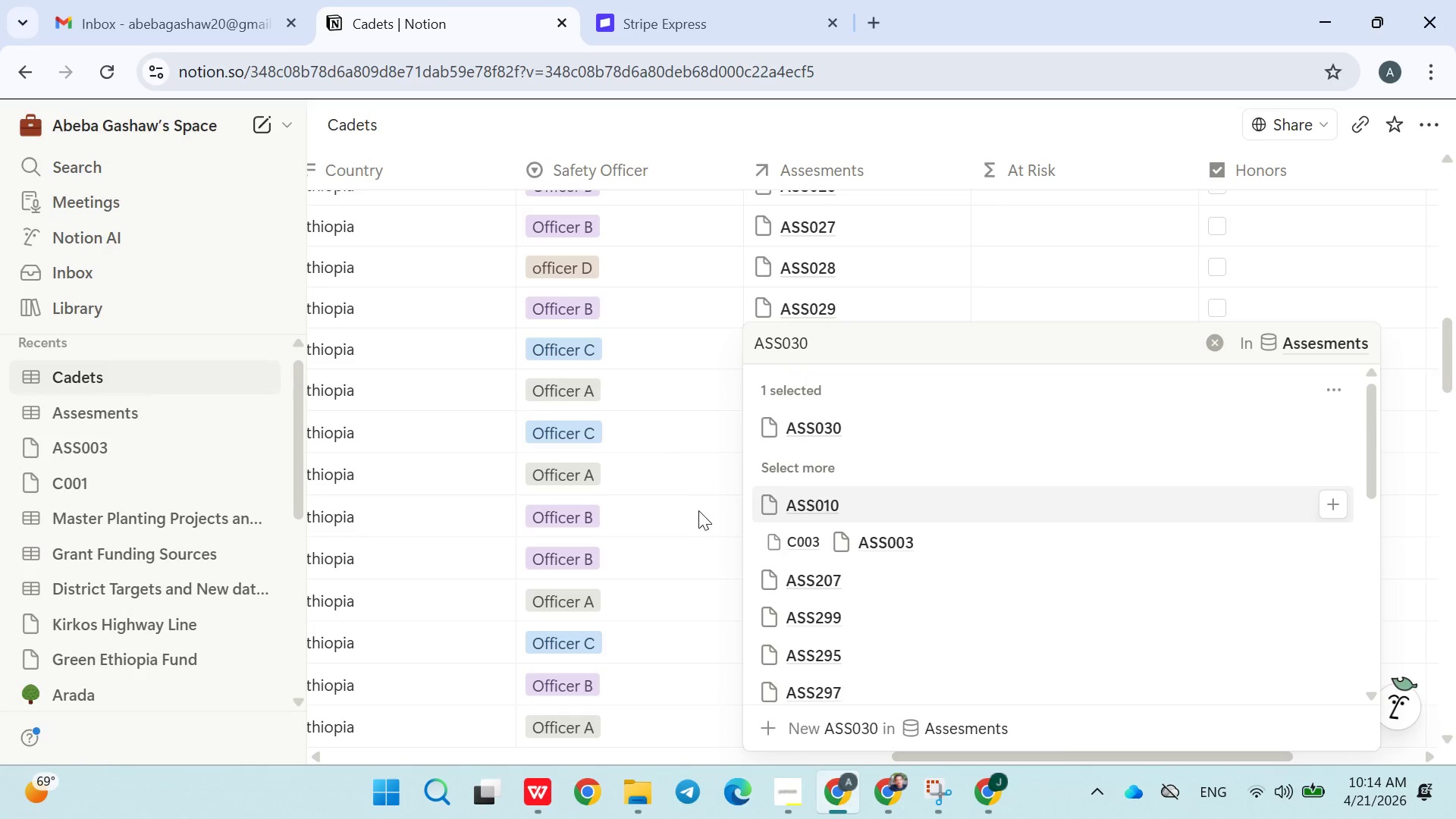 
left_click([697, 511])
 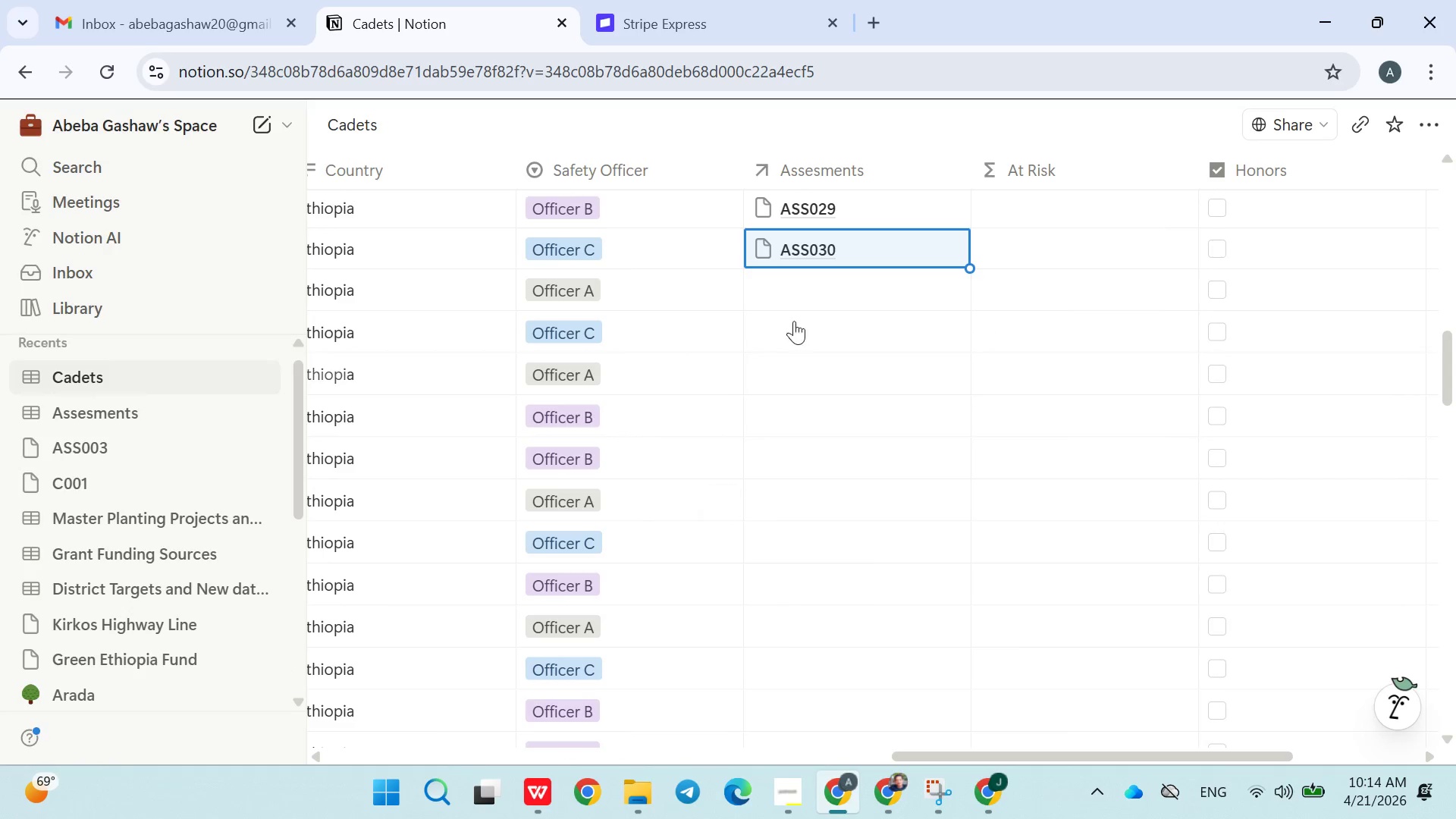 
left_click([799, 297])
 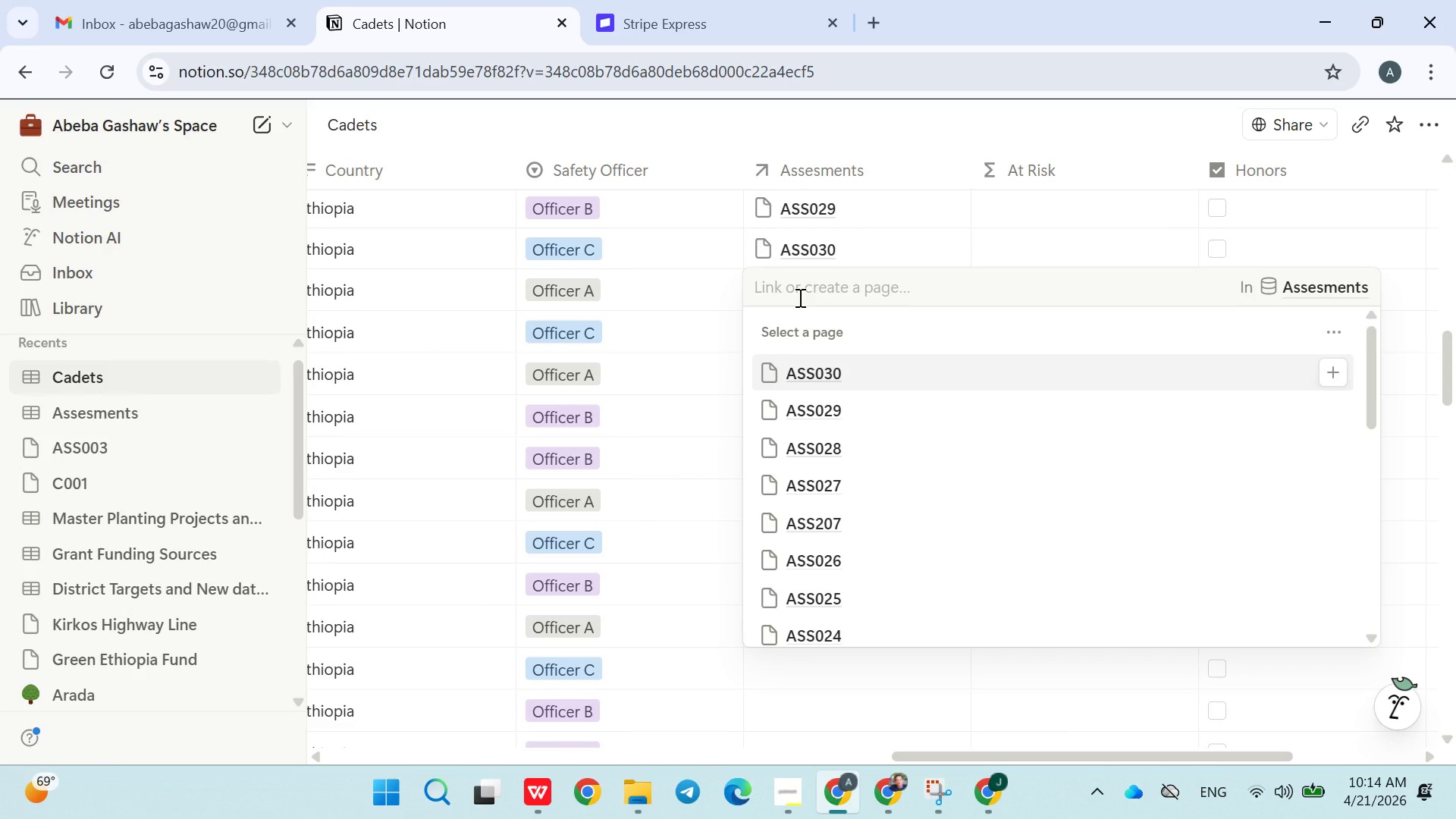 
type(ASS30)
key(Backspace)
key(Backspace)
type(31)
 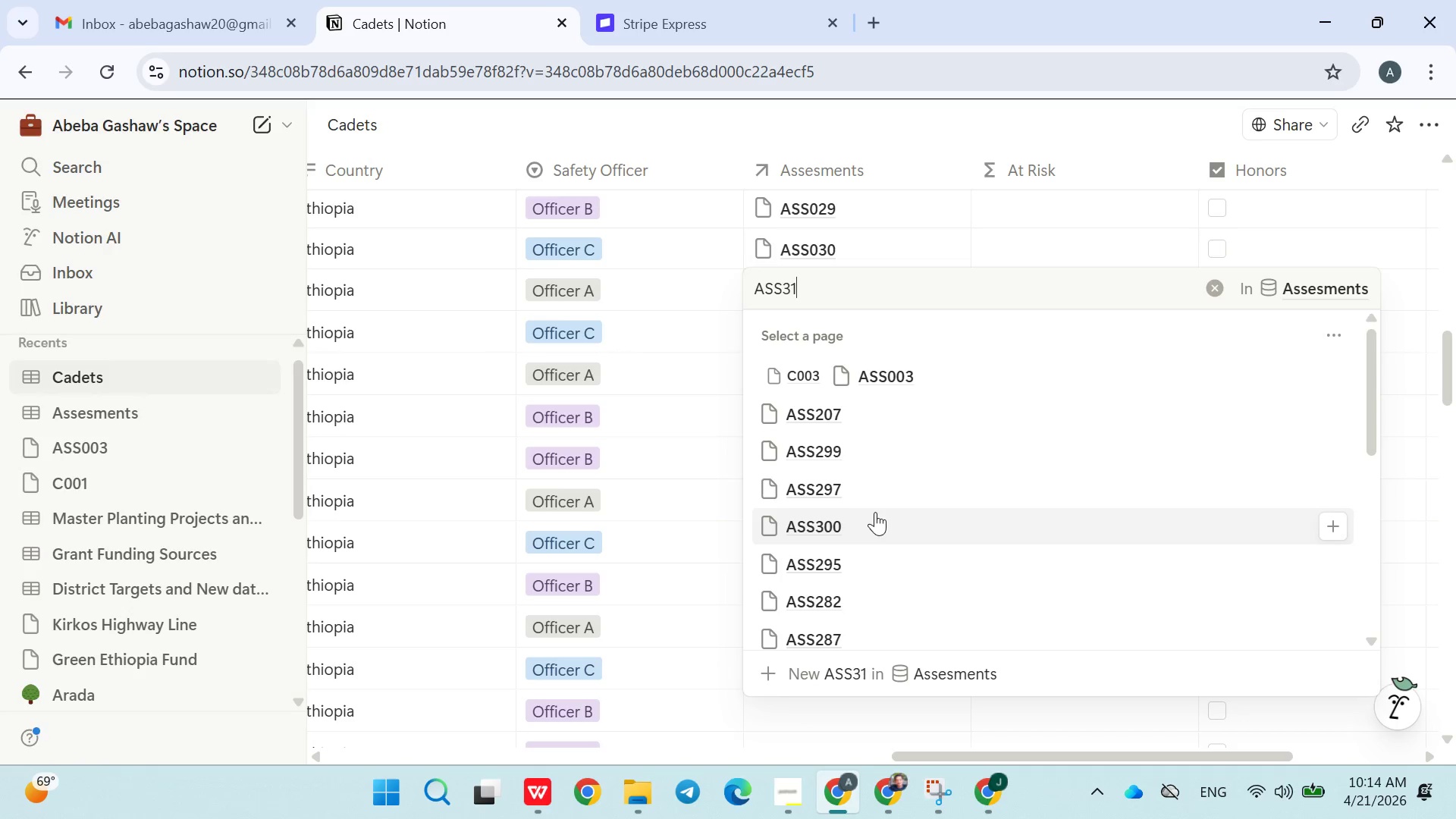 
wait(5.7)
 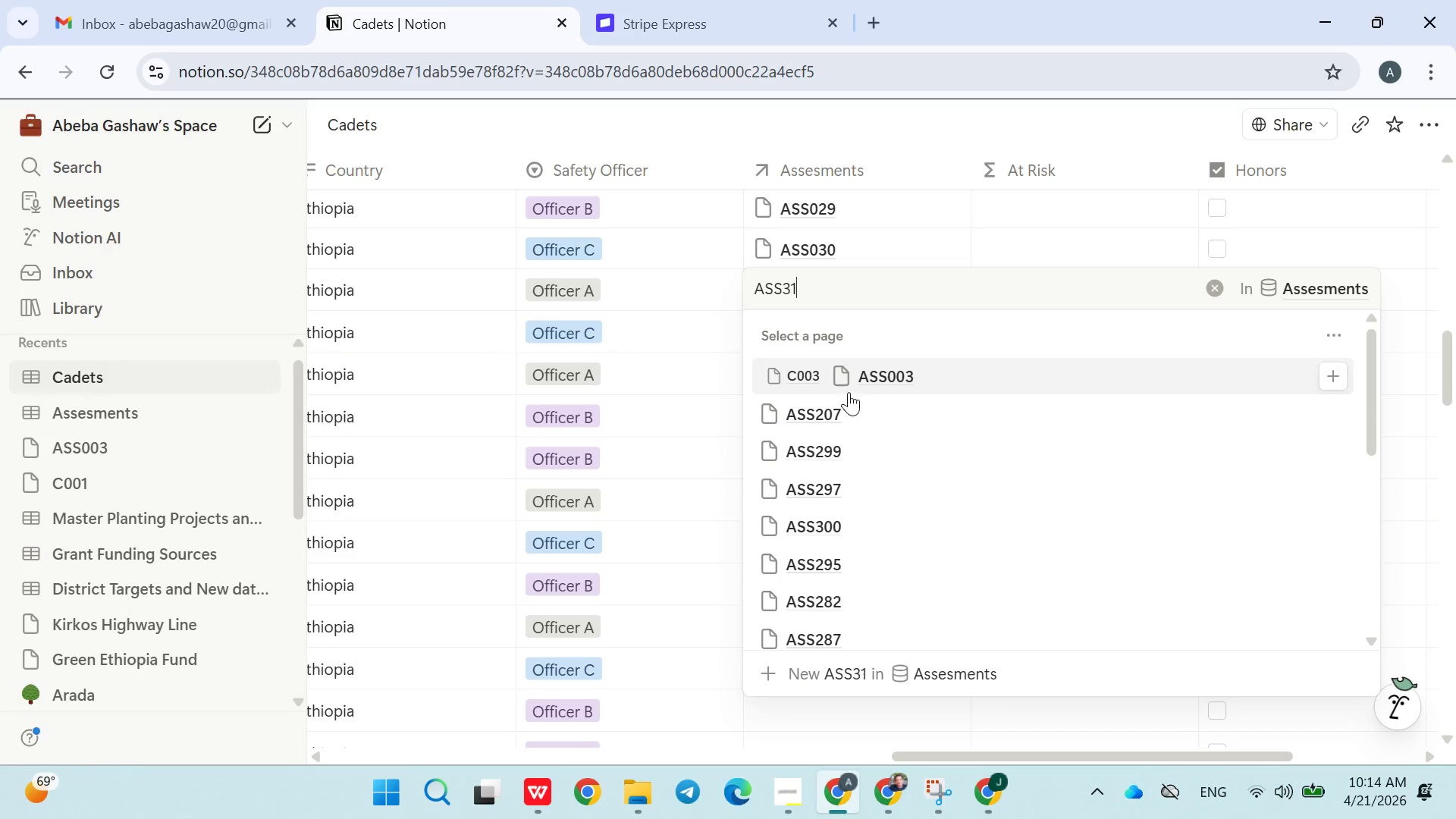 
key(Backspace)
key(Backspace)
type(031)
 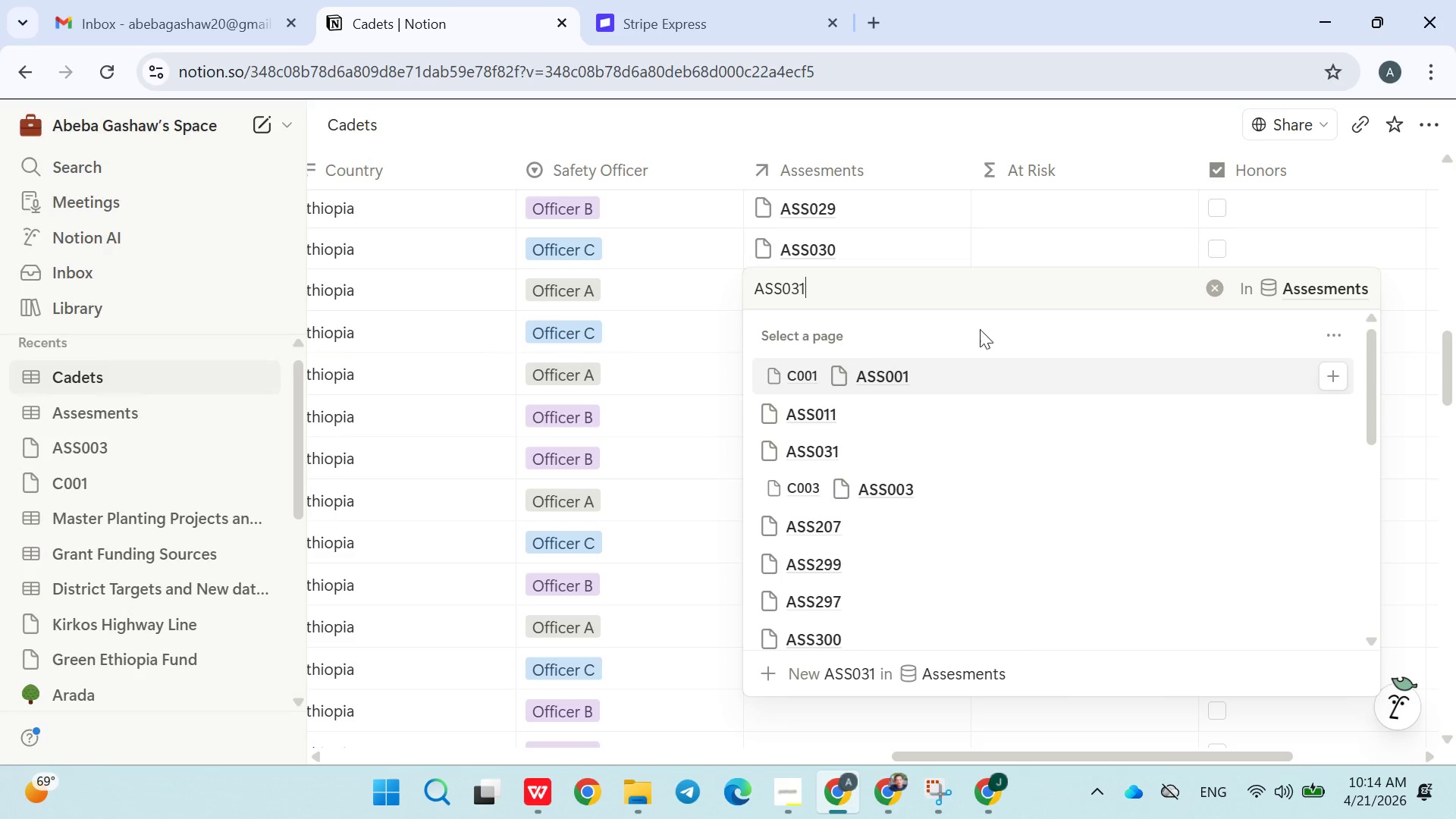 
left_click([876, 464])
 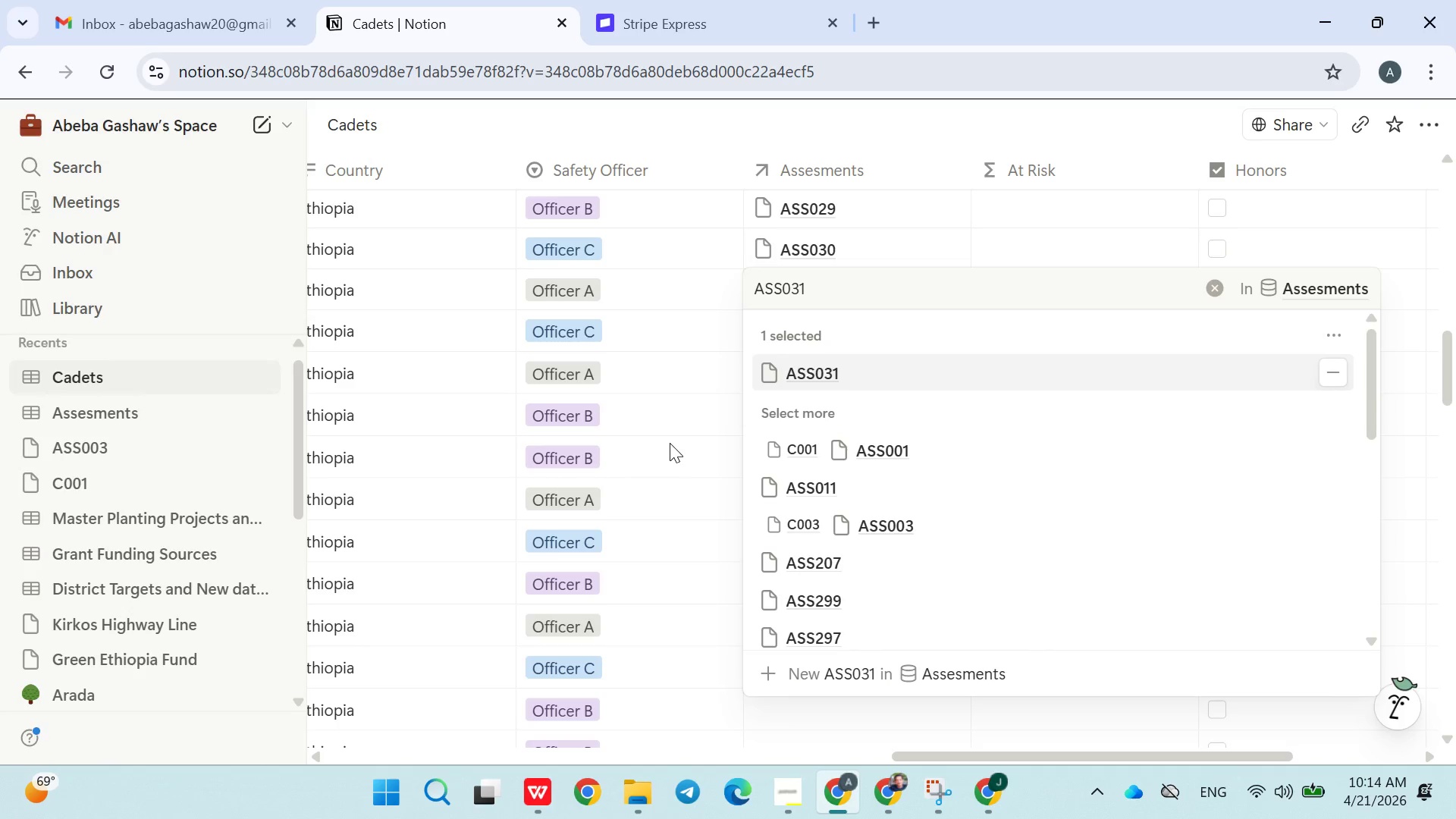 
left_click([668, 441])
 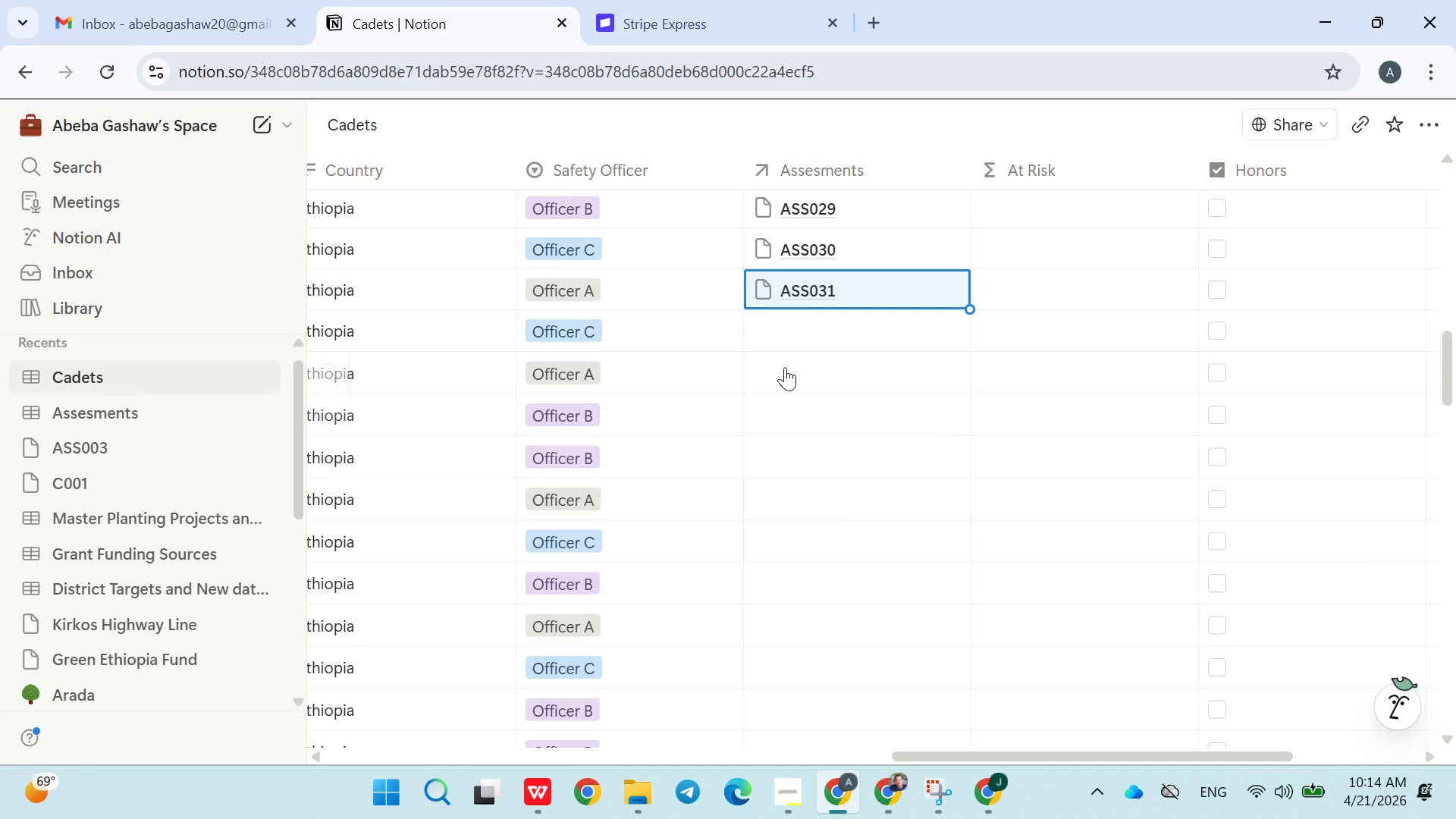 
left_click([798, 351])
 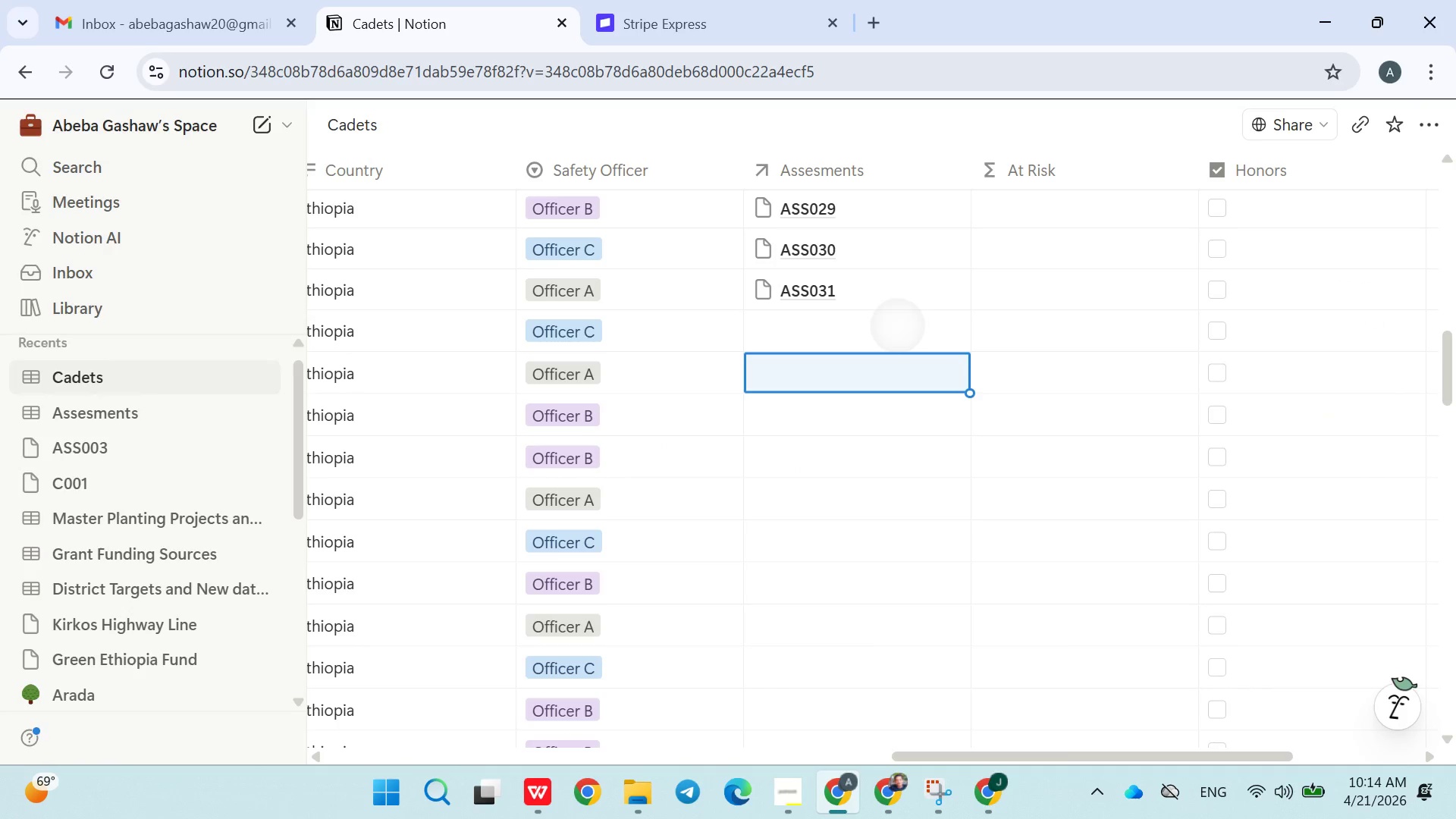 
left_click([811, 329])
 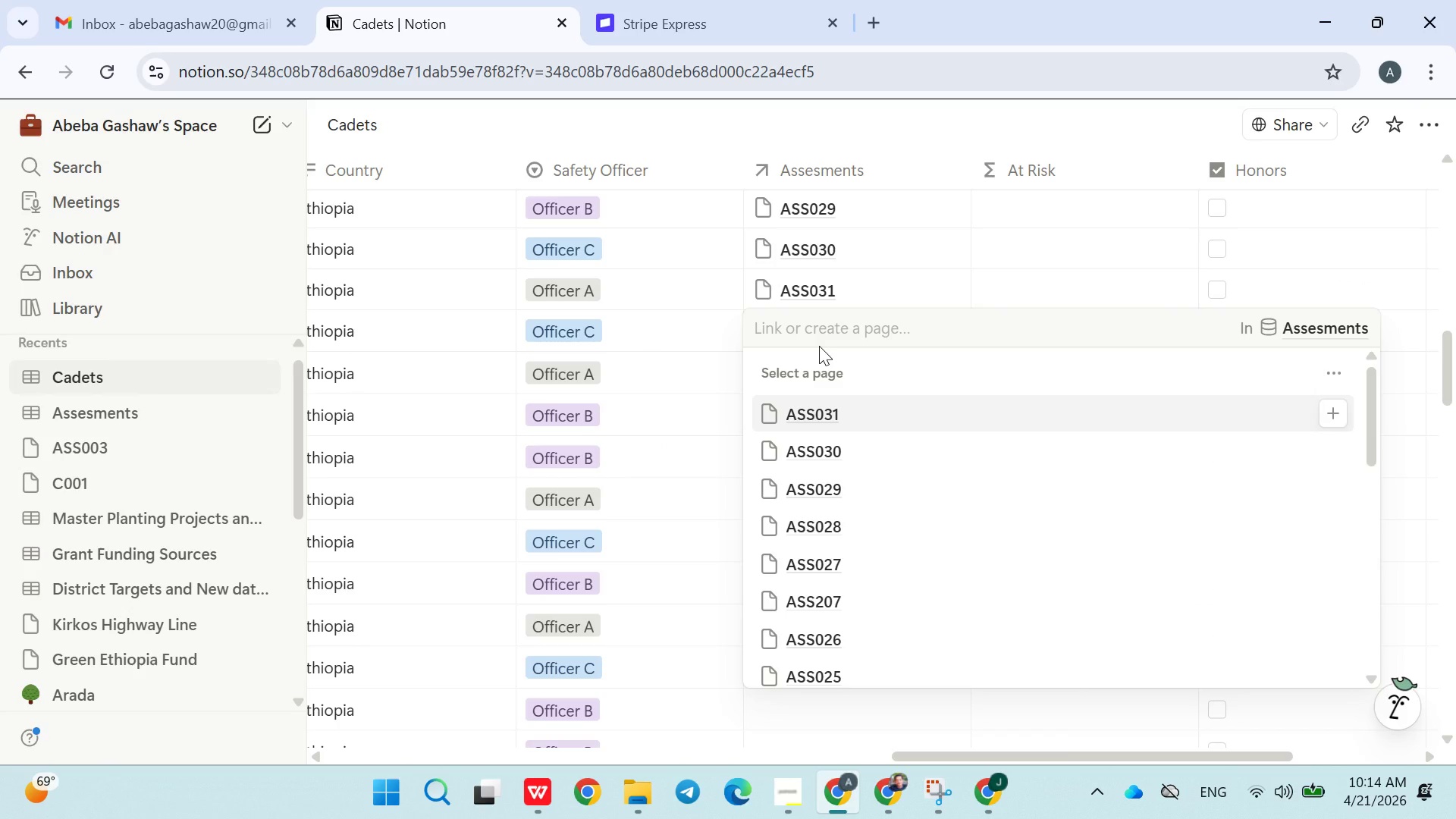 
type(ASS032)
 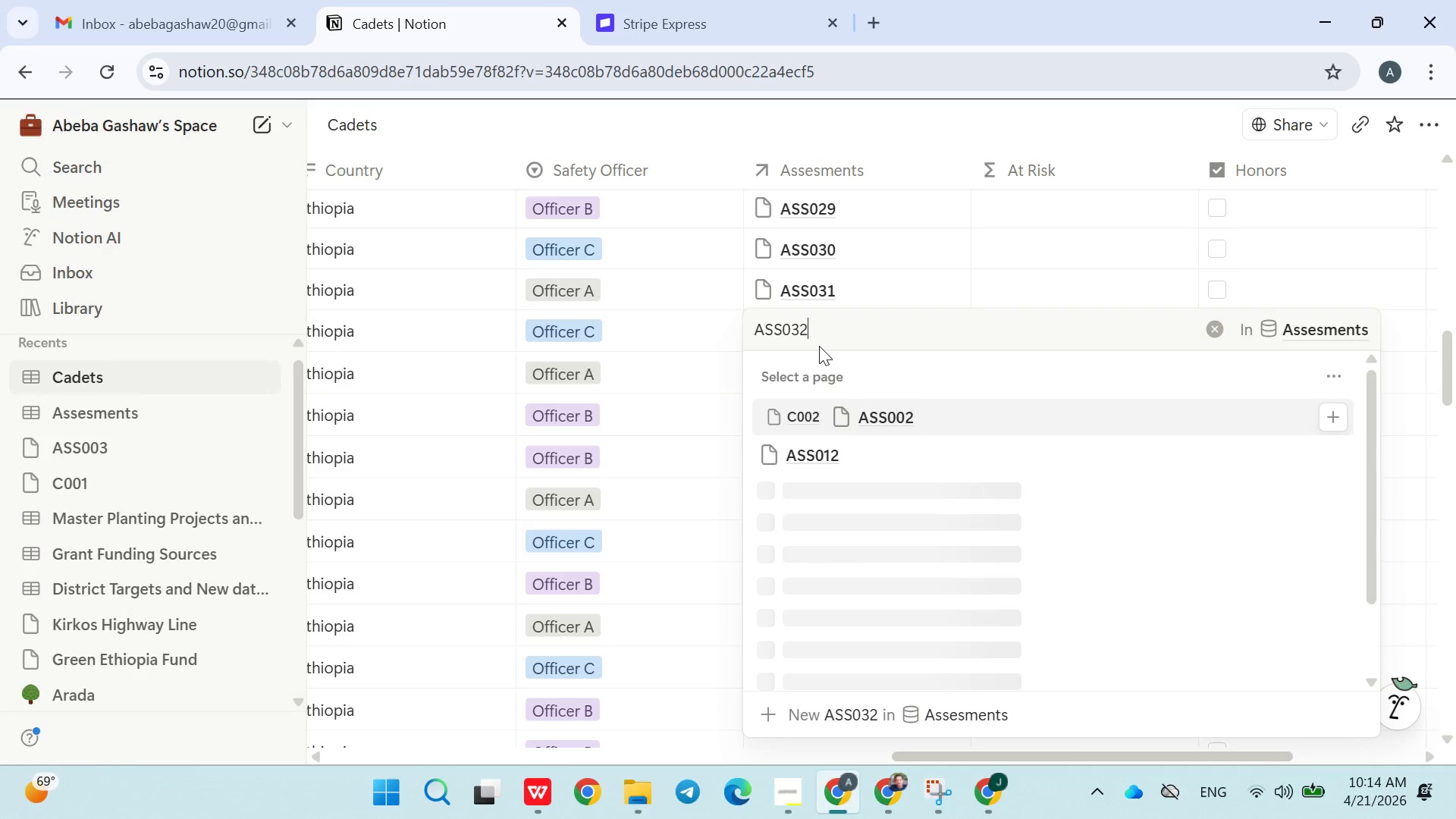 
left_click([852, 494])
 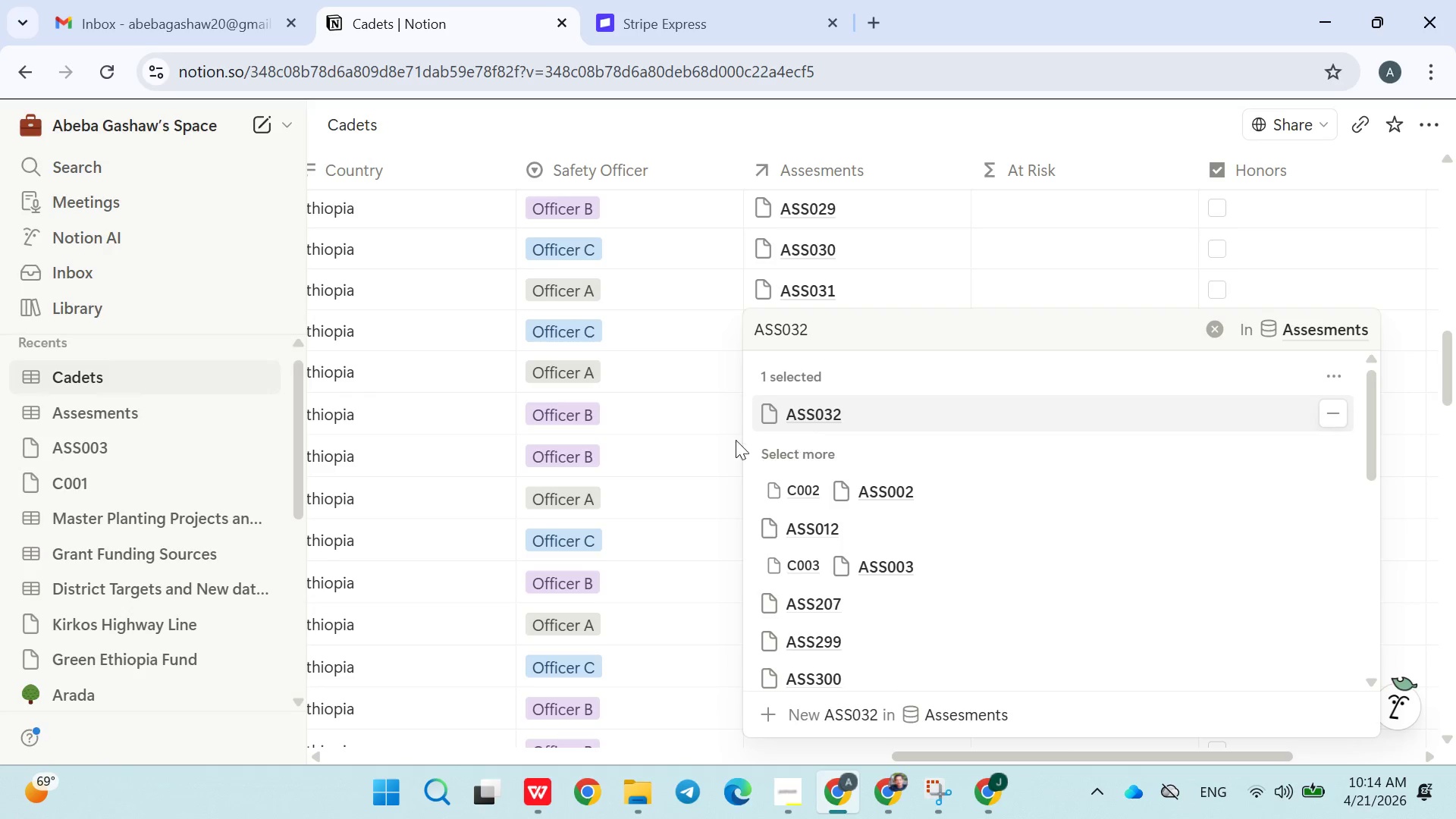 
left_click([710, 444])
 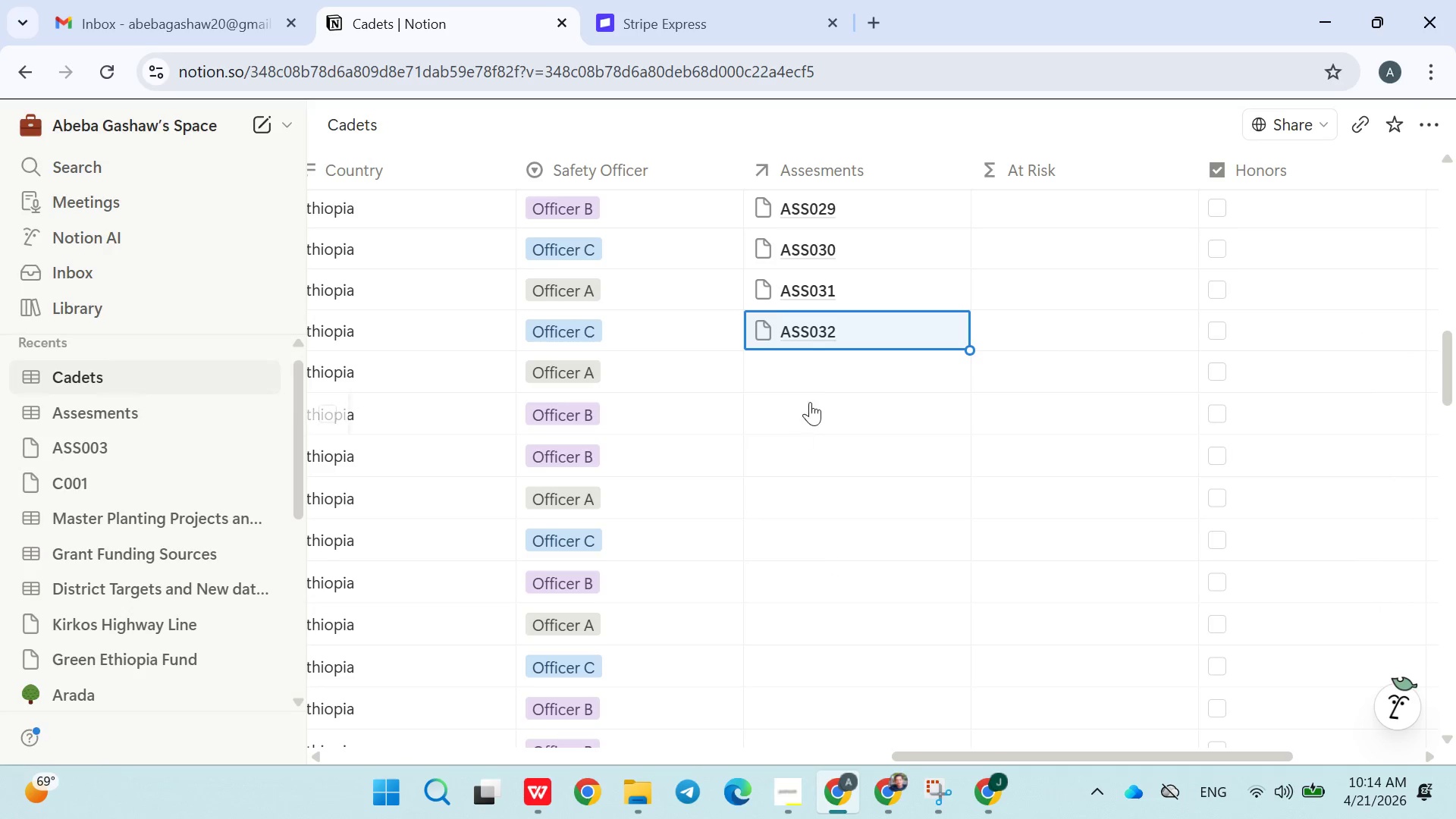 
left_click([816, 377])
 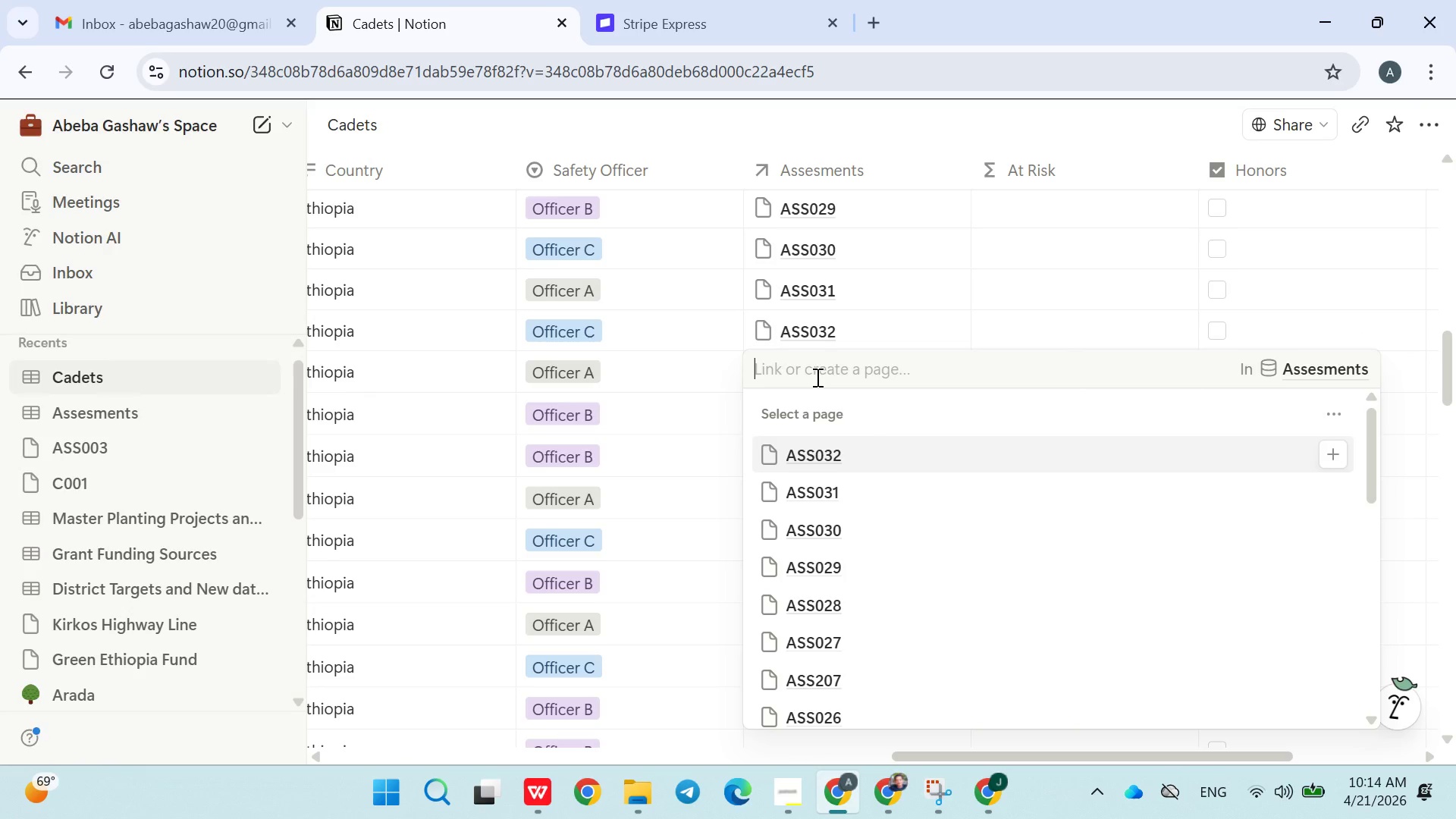 
type(ASS033)
 